 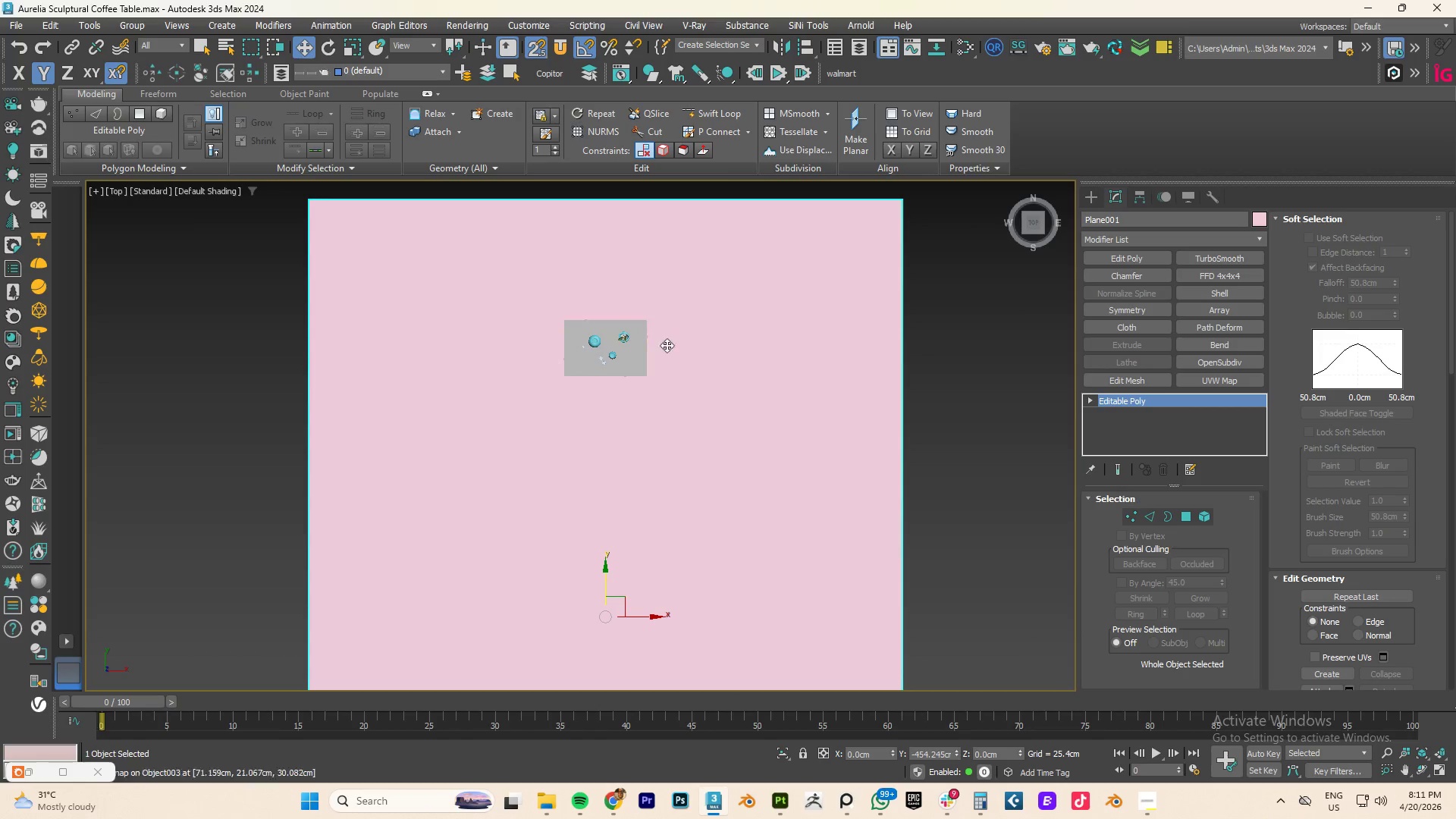 
hold_key(key=AltLeft, duration=0.73)
 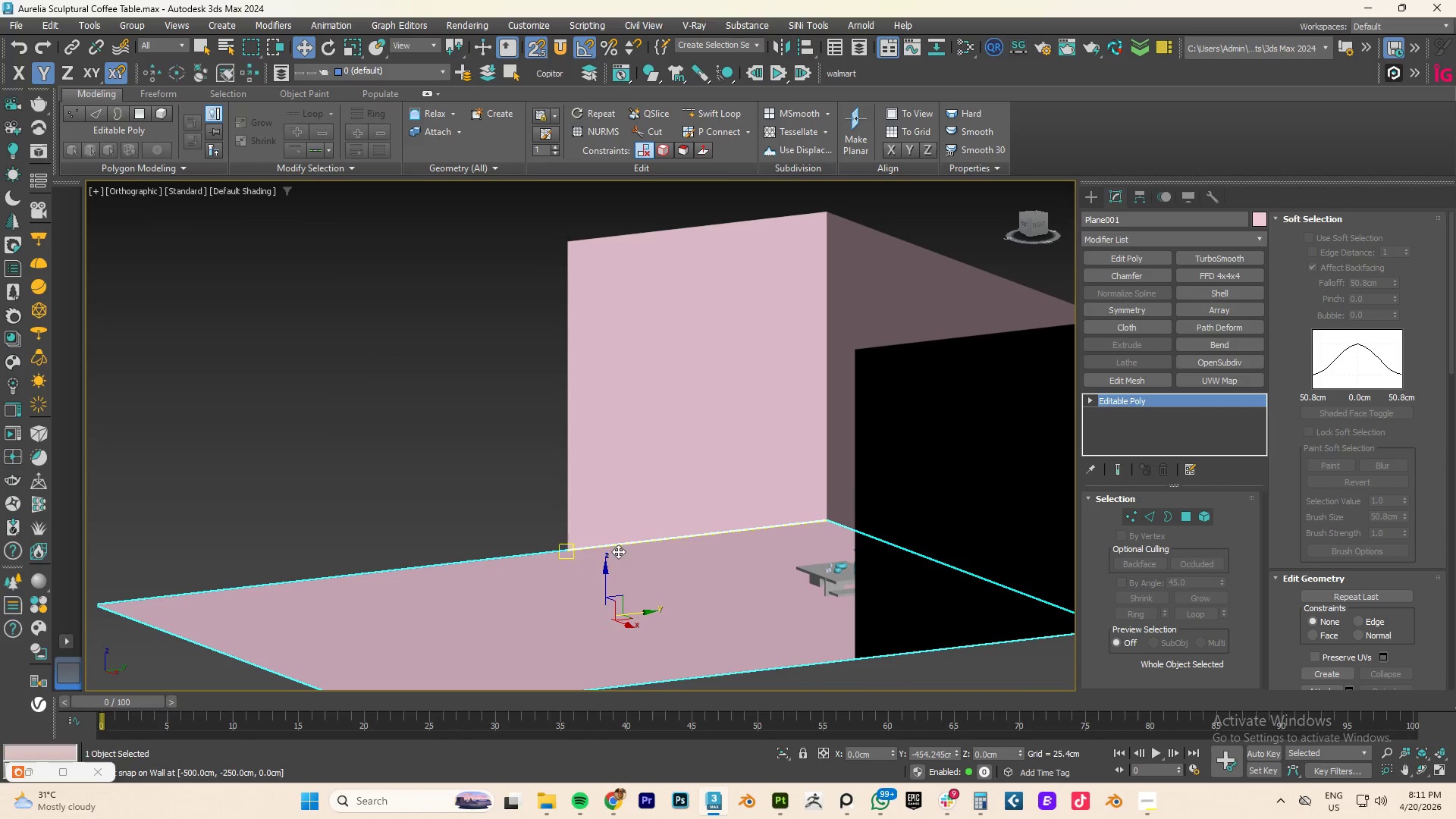 
hold_key(key=ShiftLeft, duration=2.73)
left_click_drag(start_coordinate=[607, 576], to_coordinate=[673, 293])
 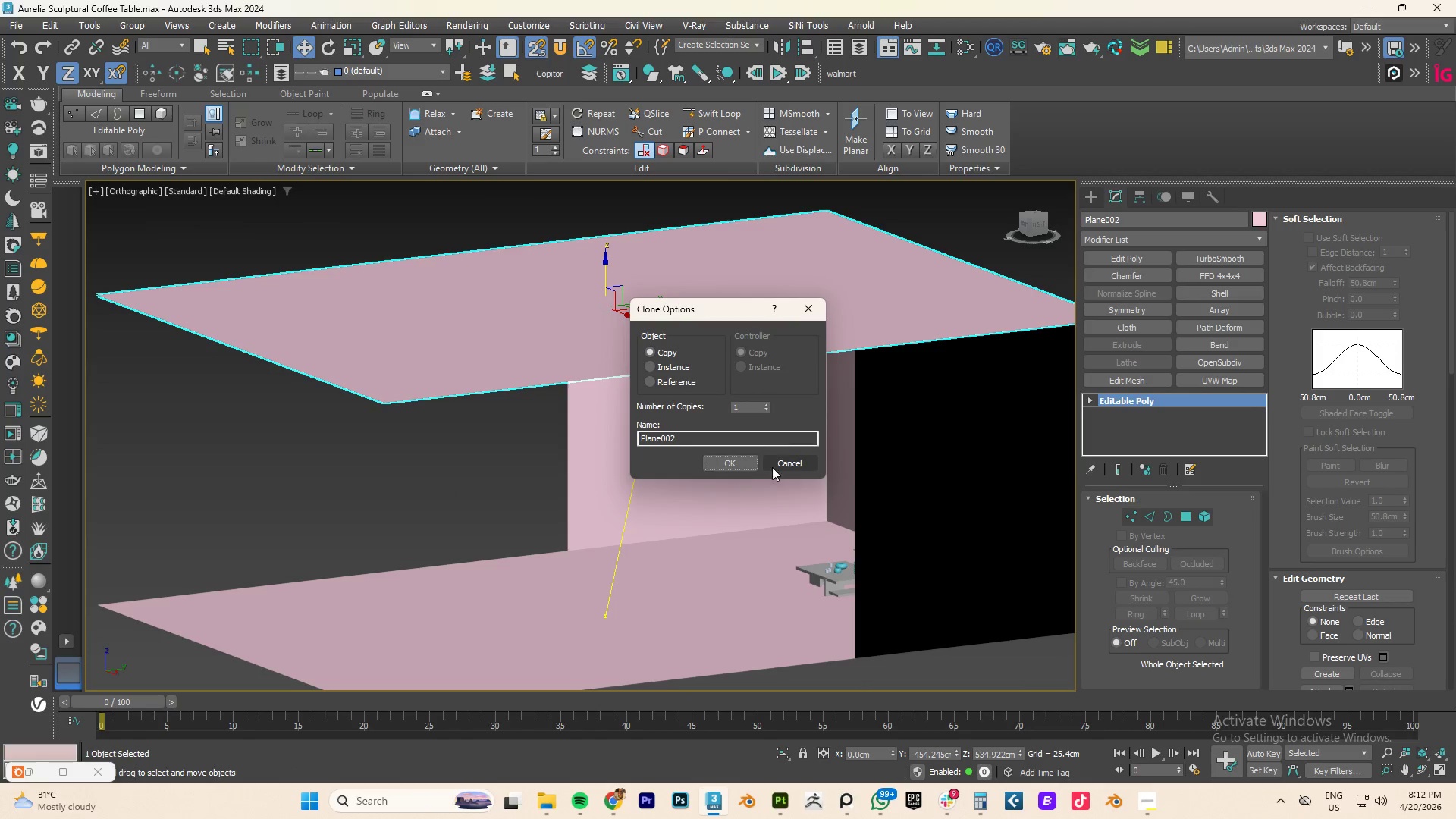 
left_click([733, 465])
 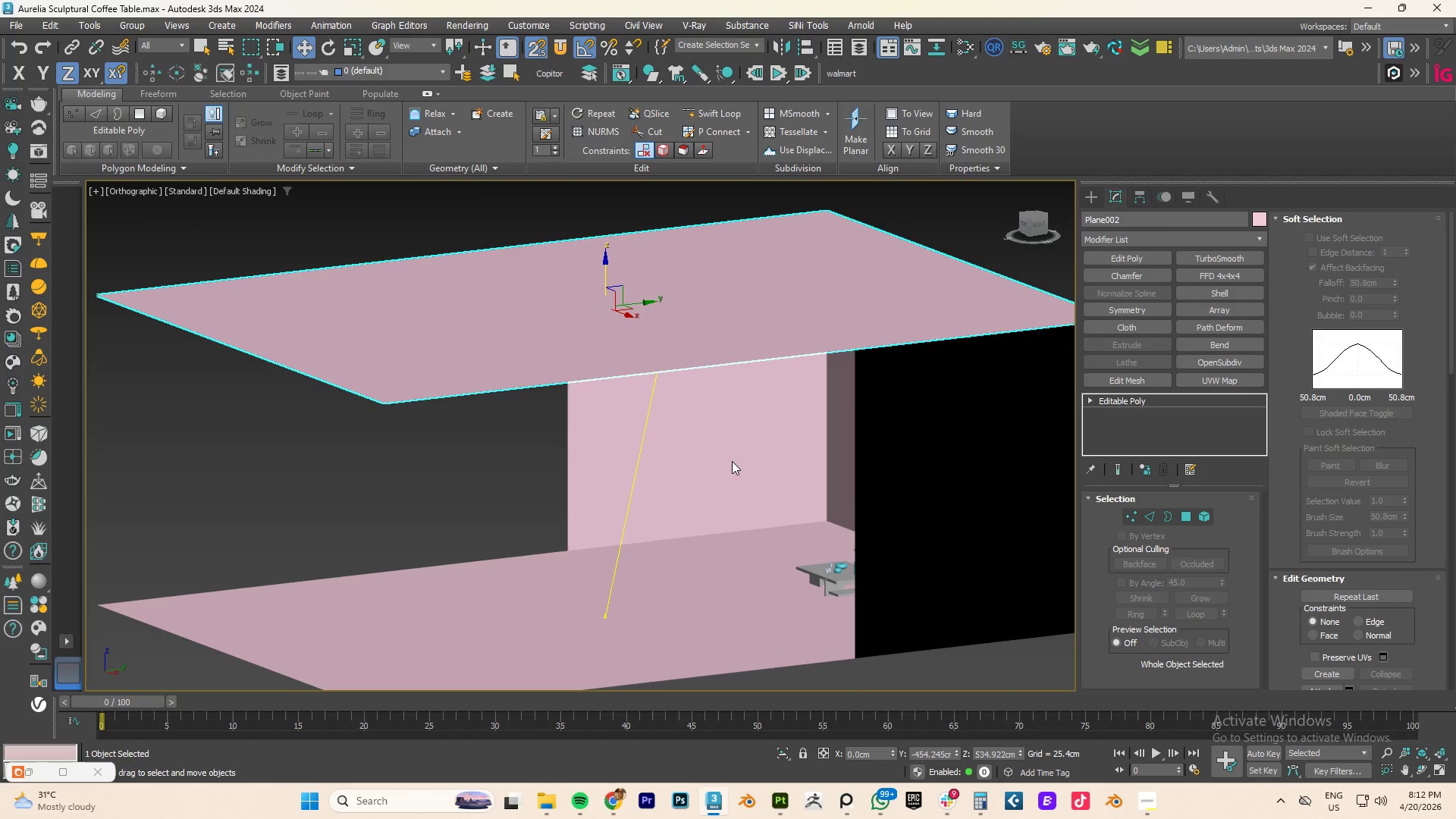 
type(fz)
 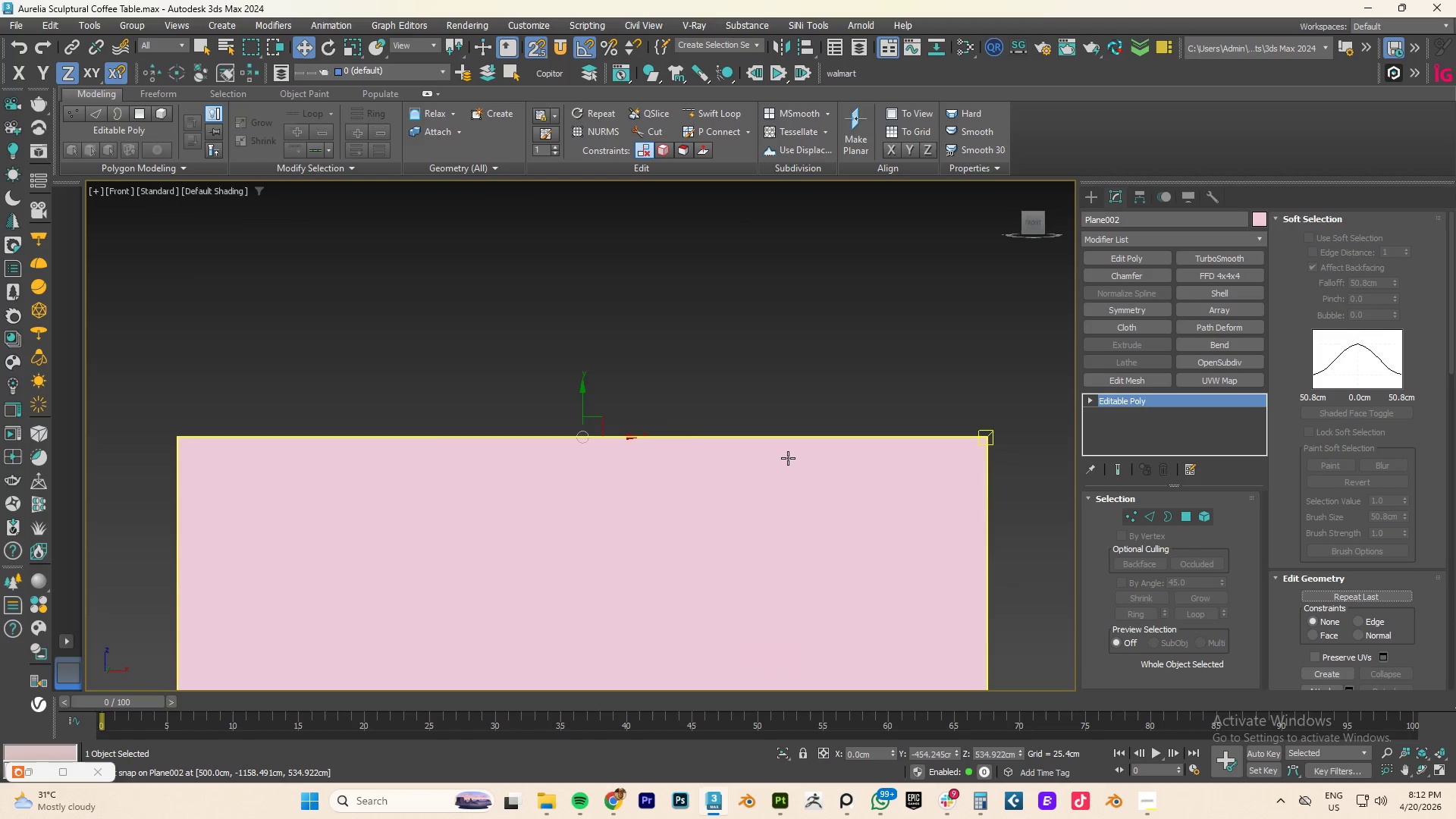 
scroll: coordinate [788, 458], scroll_direction: down, amount: 3.0
 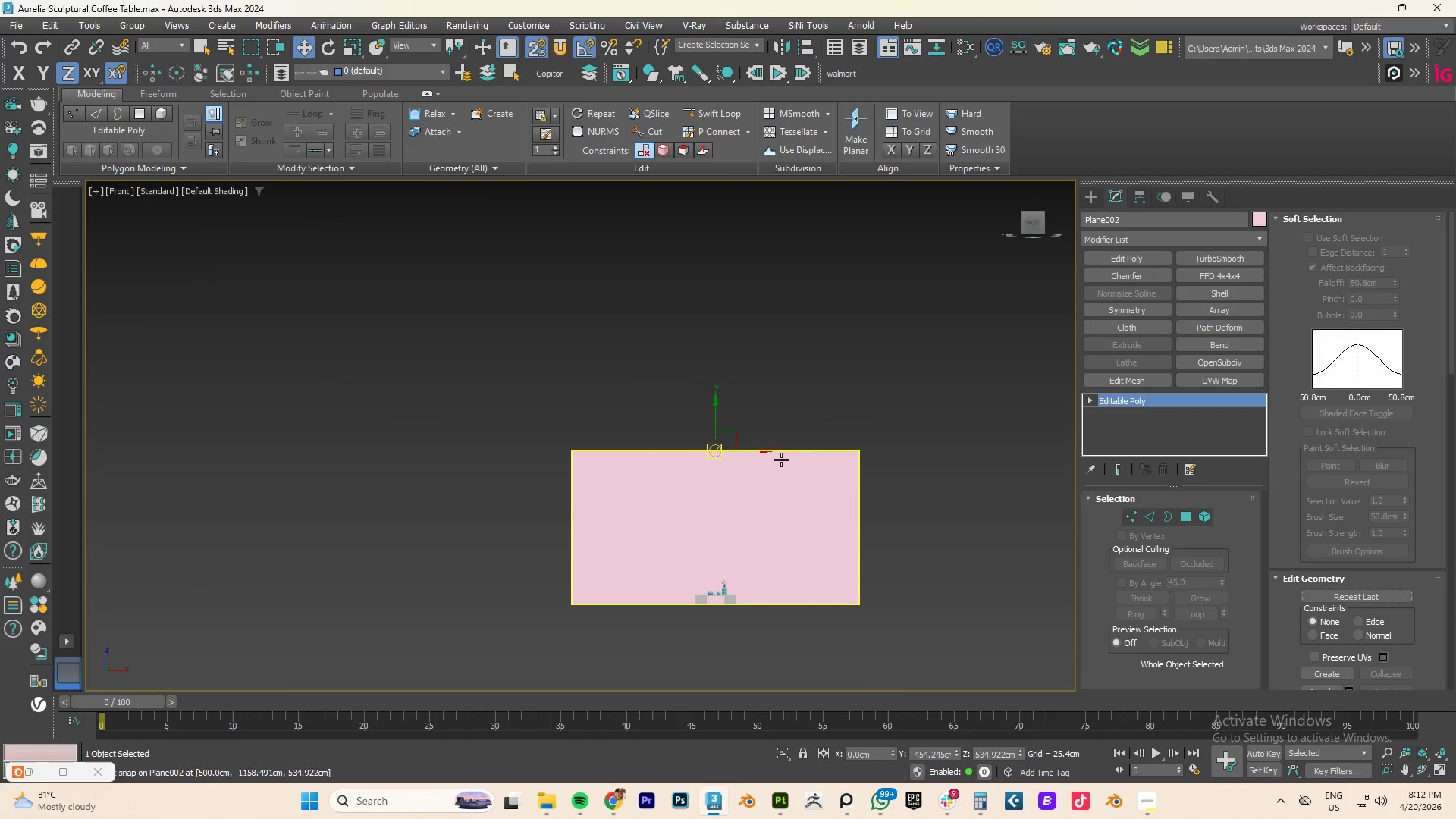 
scroll: coordinate [733, 461], scroll_direction: up, amount: 1.0
 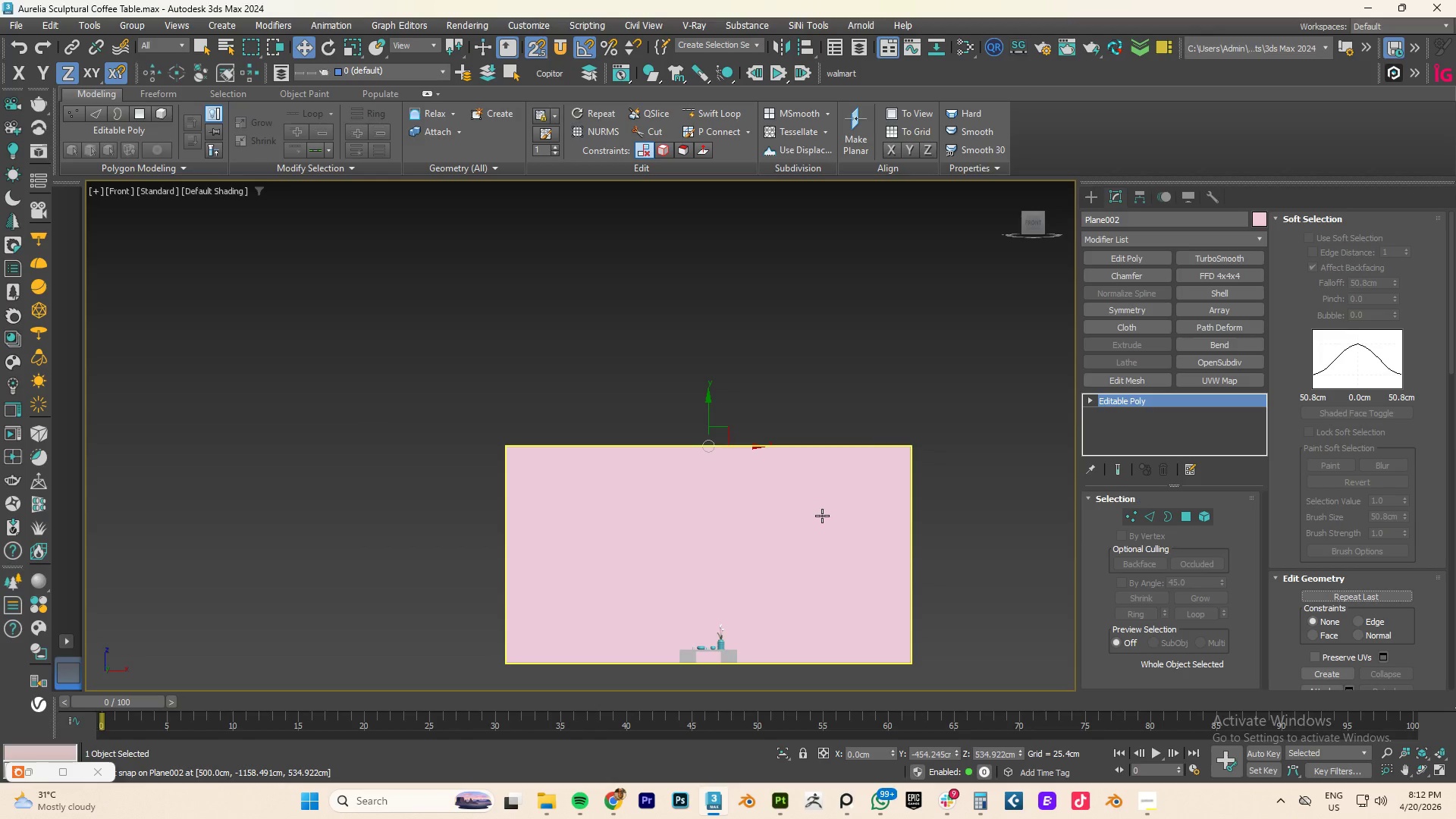 
key(Alt+AltLeft)
 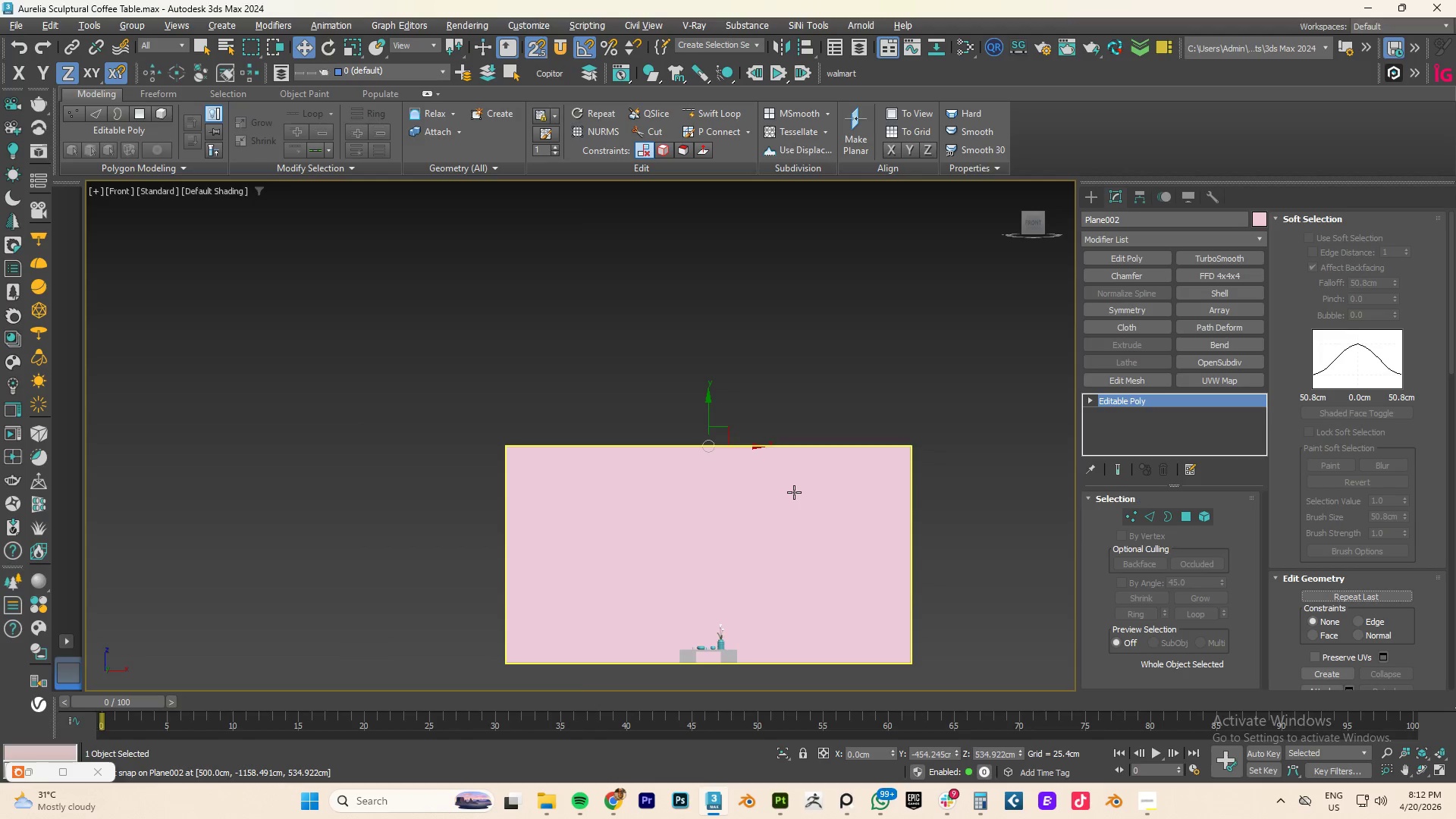 
key(Alt+W)
 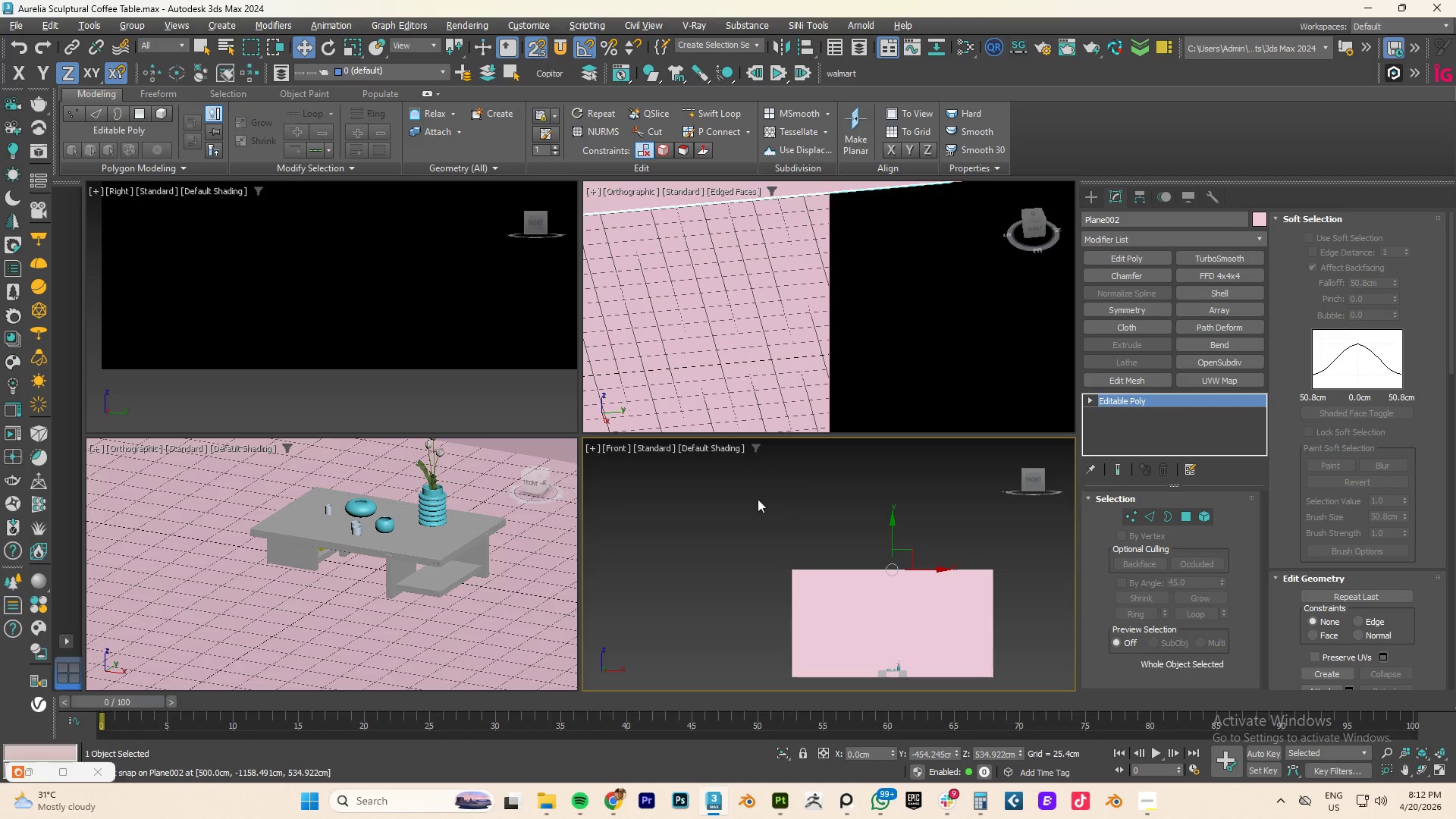 
scroll: coordinate [416, 344], scroll_direction: down, amount: 11.0
 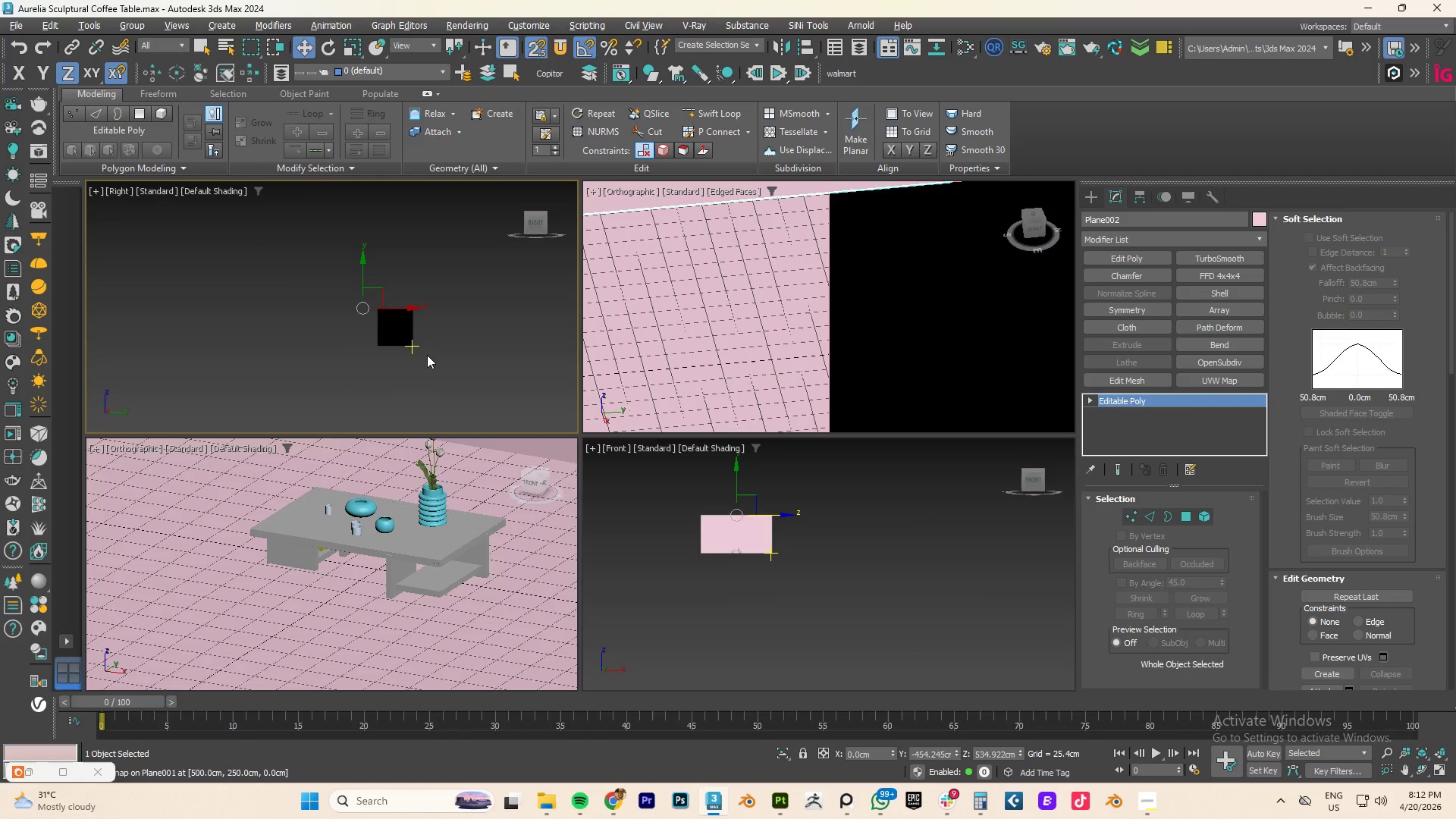 
type(fz)
 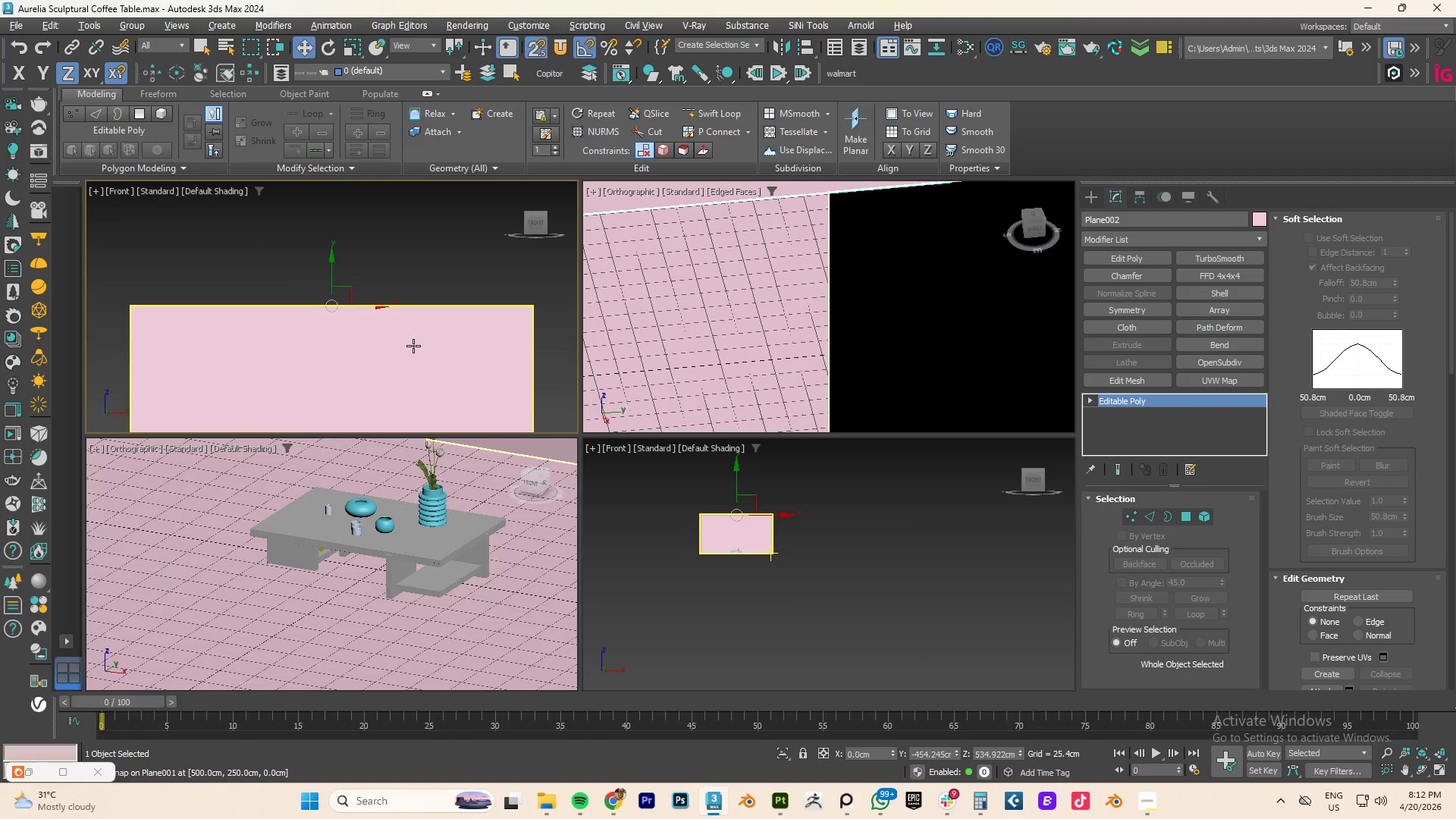 
scroll: coordinate [416, 338], scroll_direction: down, amount: 6.0
 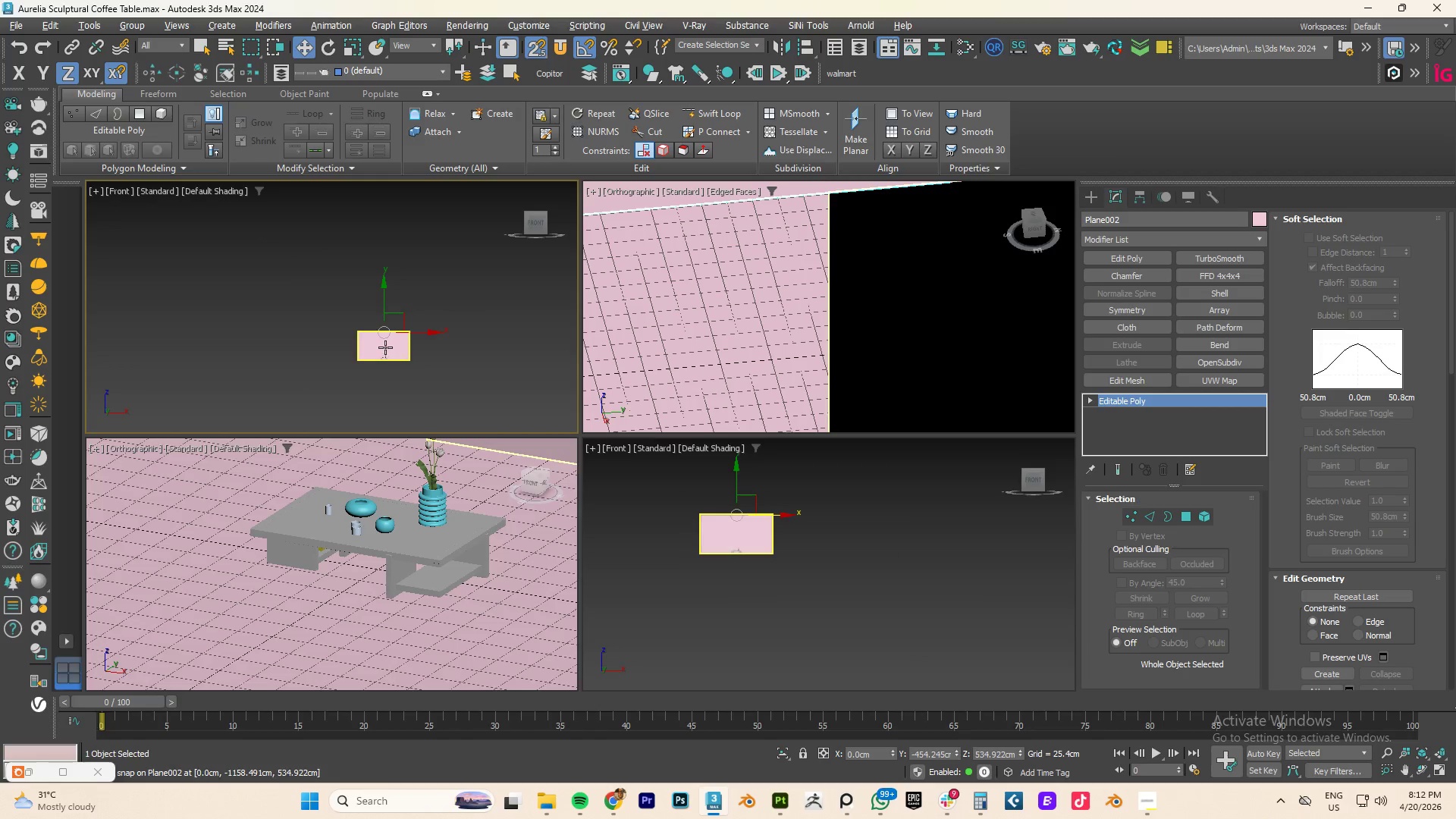 
type(rtz)
 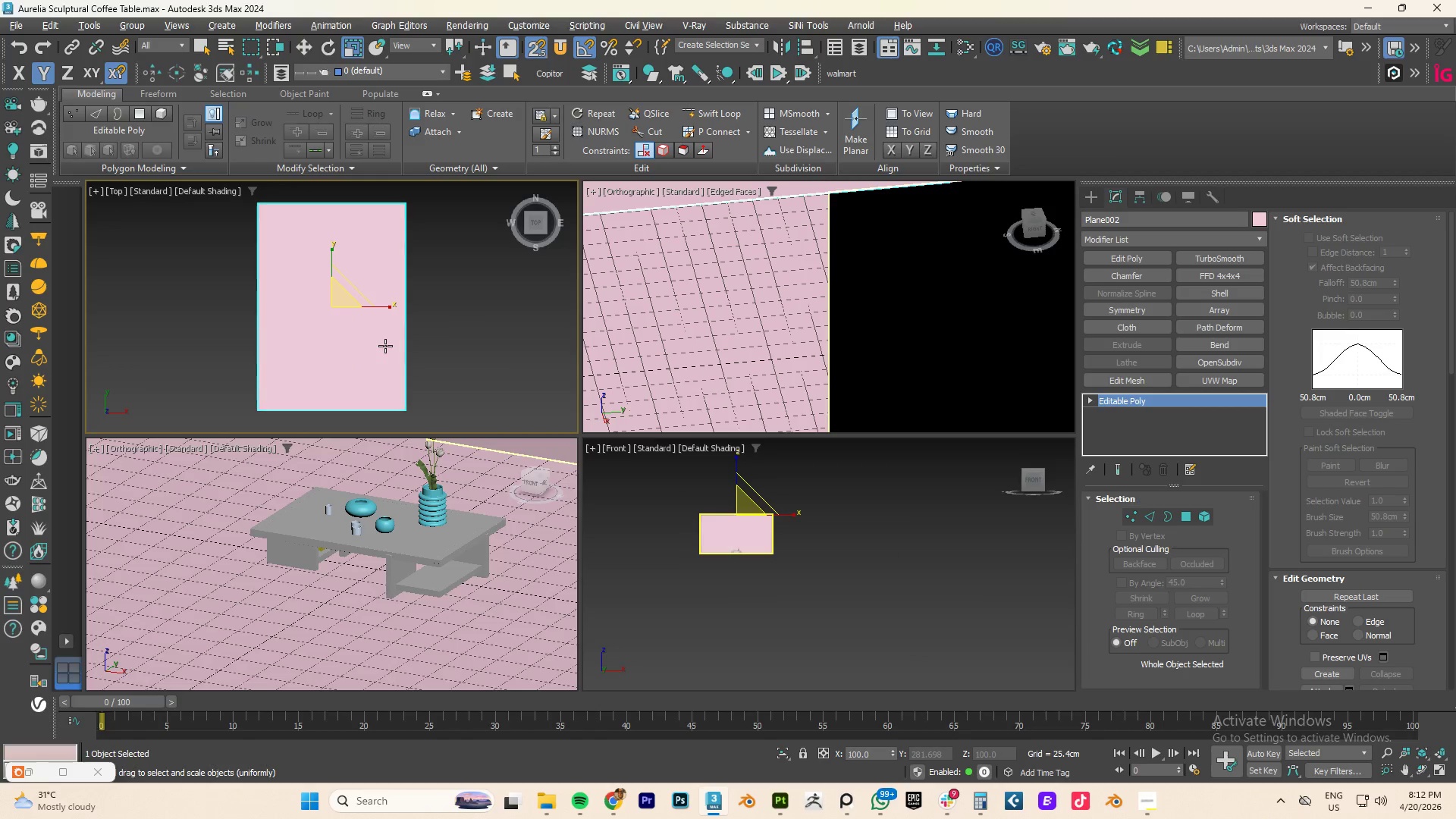 
scroll: coordinate [385, 346], scroll_direction: down, amount: 4.0
 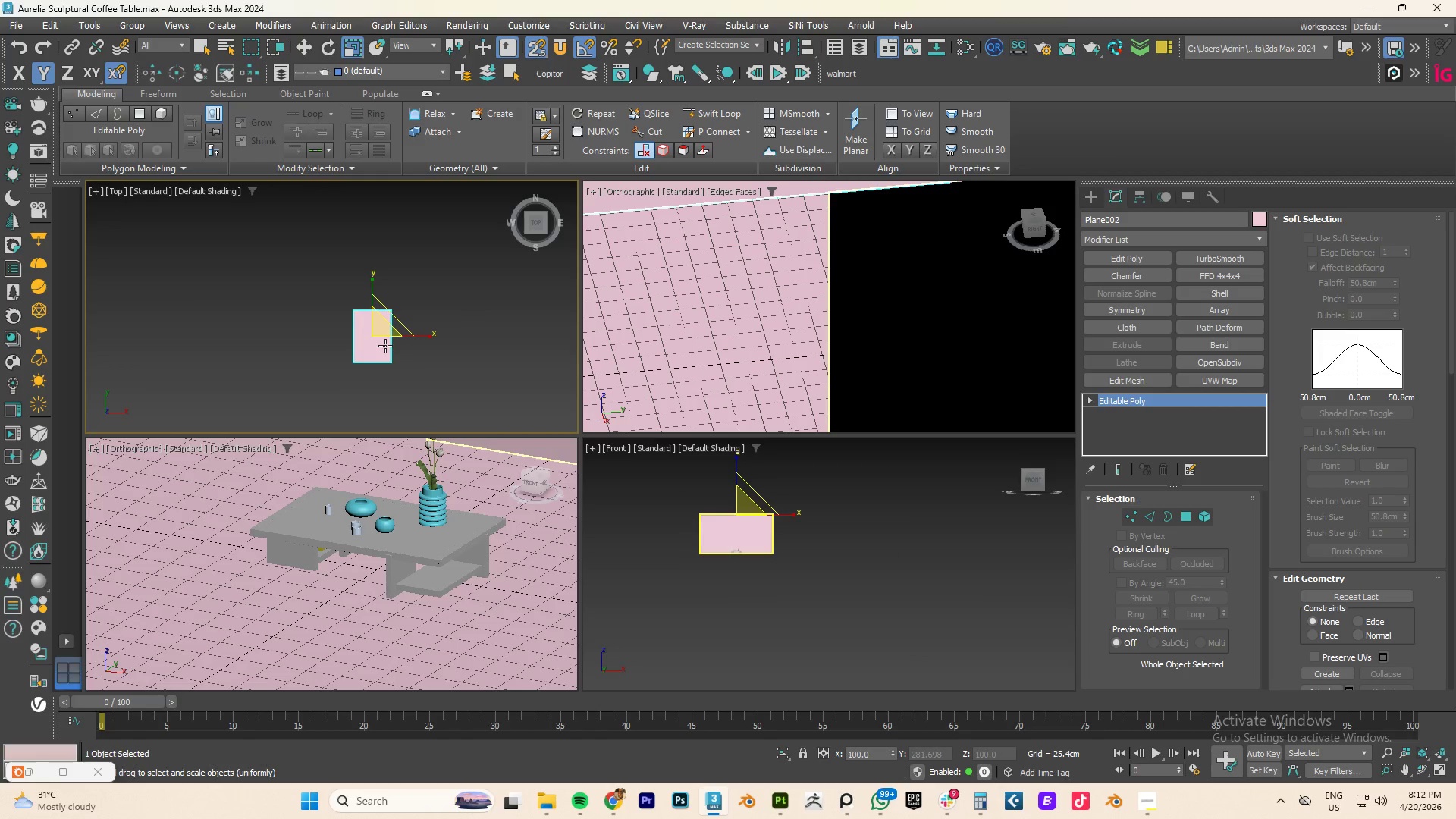 
key(F3)
 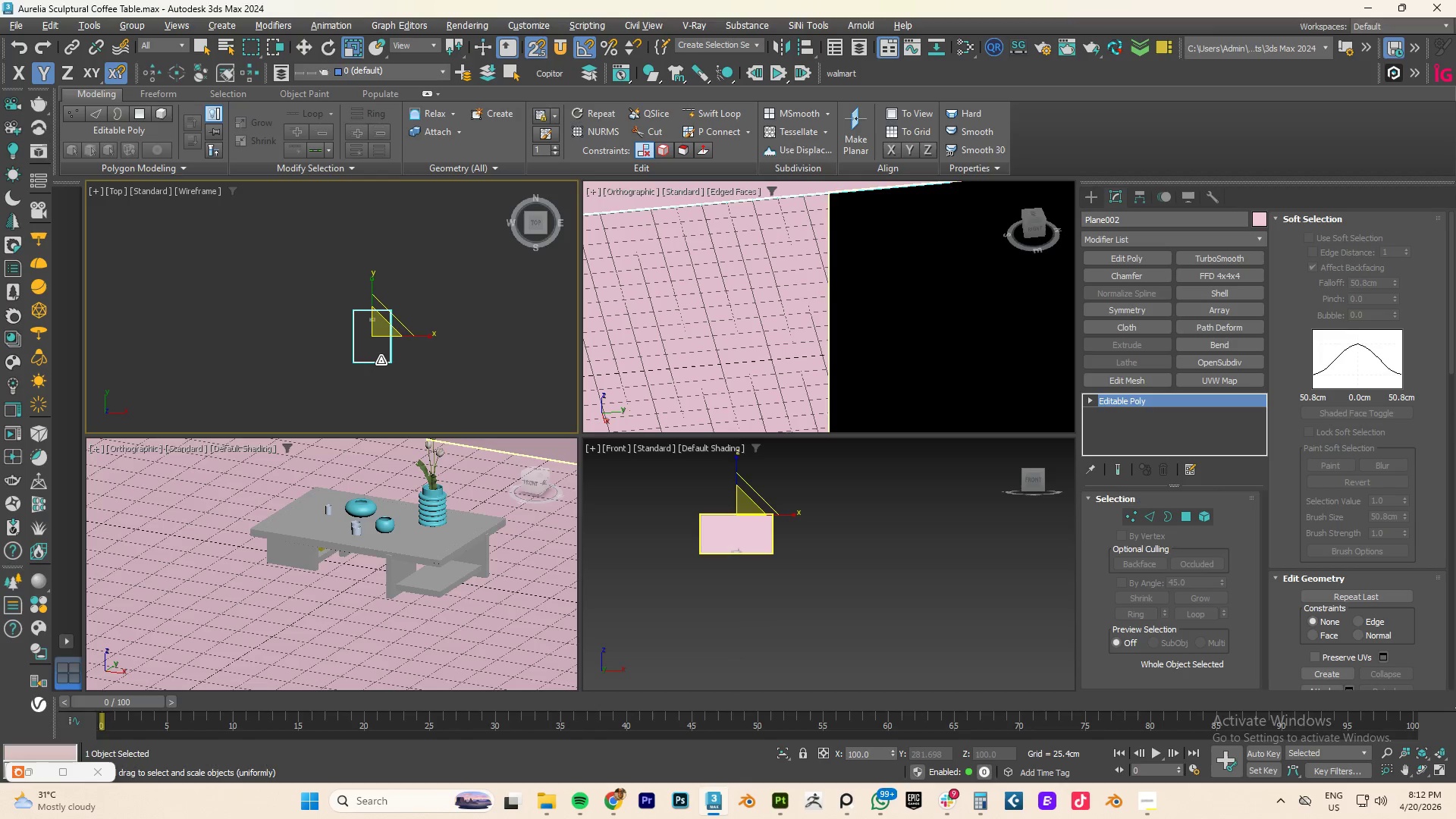 
scroll: coordinate [340, 303], scroll_direction: up, amount: 4.0
 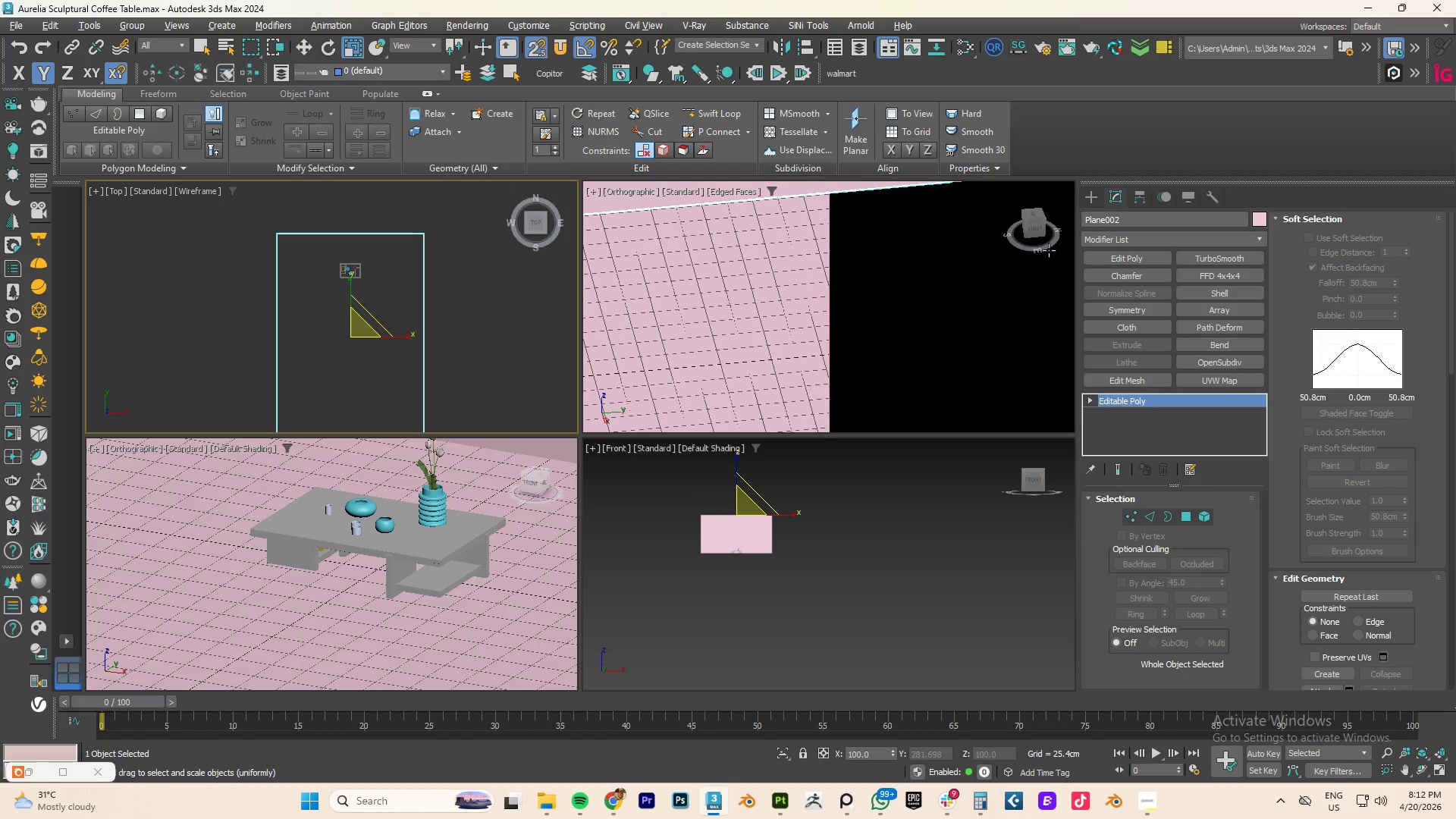 
left_click([1082, 190])
 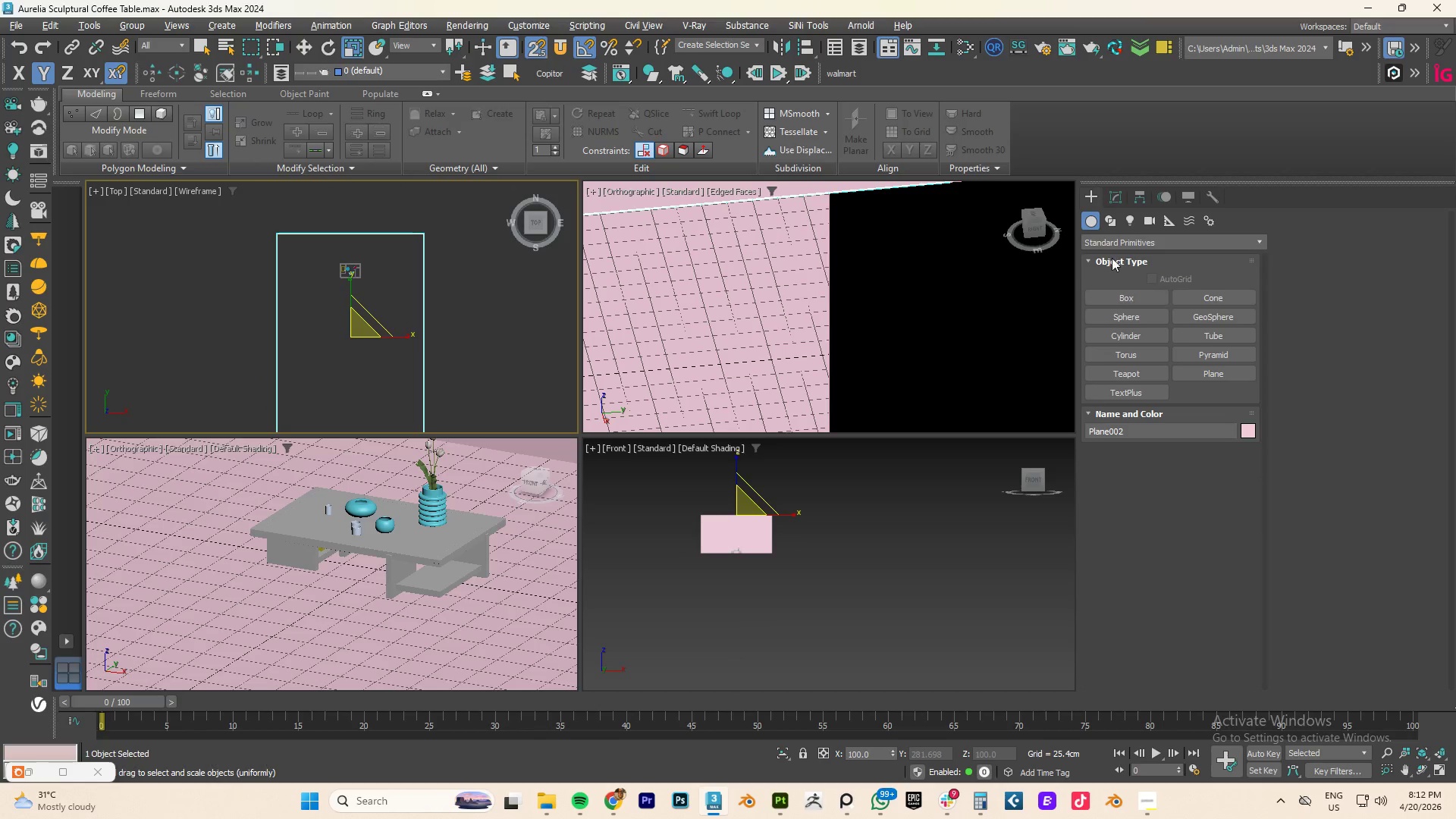 
left_click([1126, 216])
 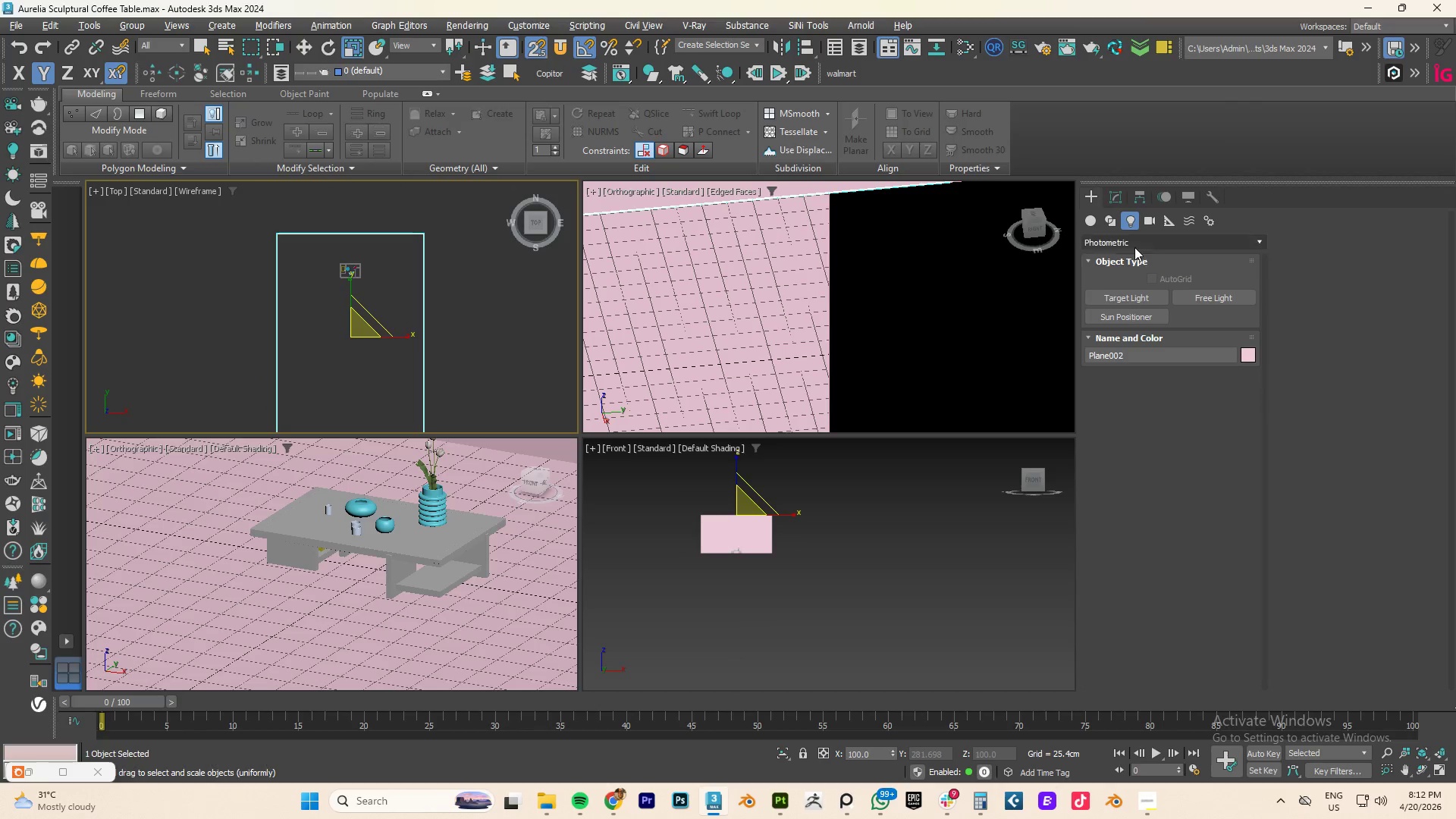 
left_click([1134, 244])
 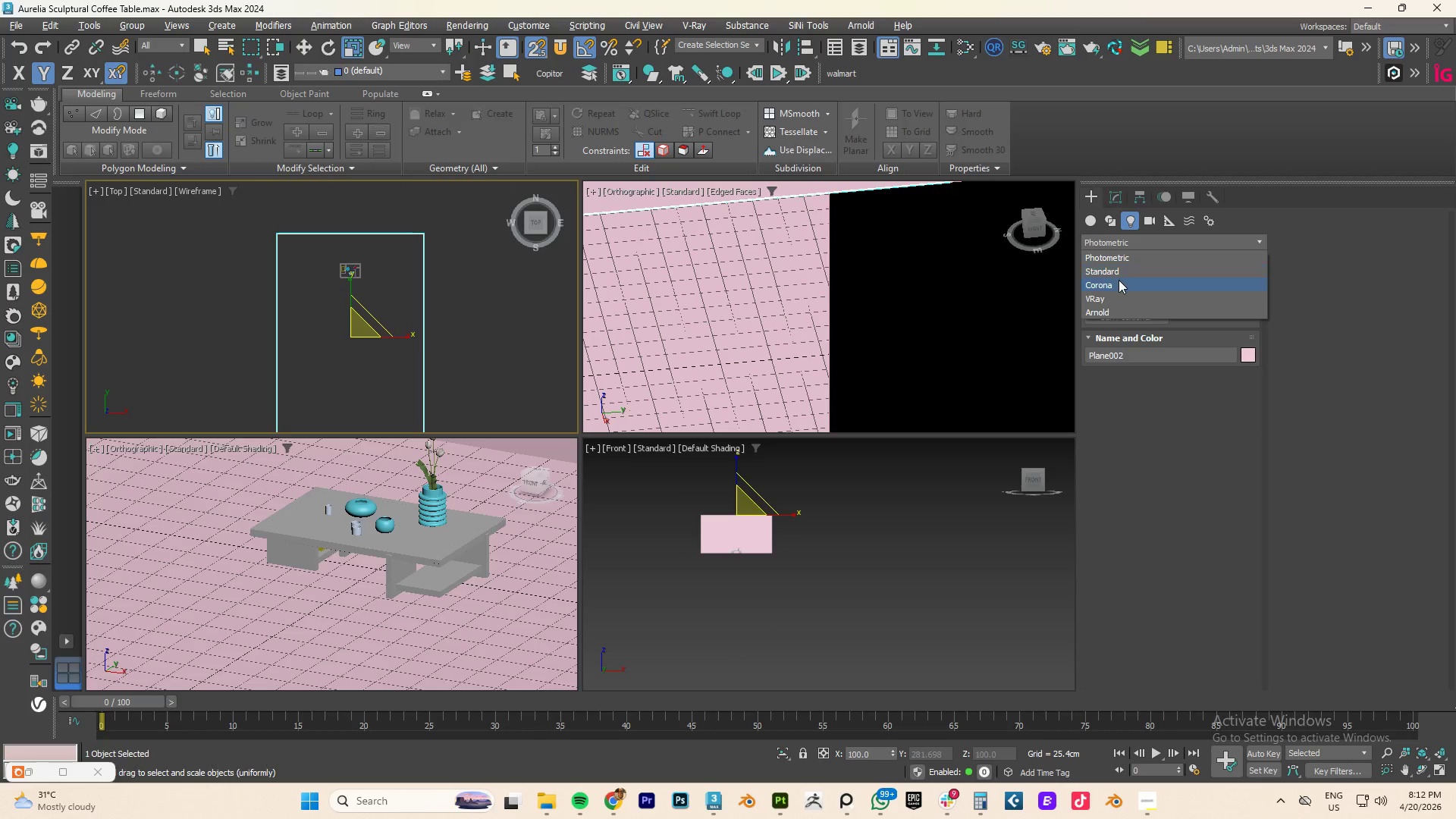 
left_click([1119, 281])
 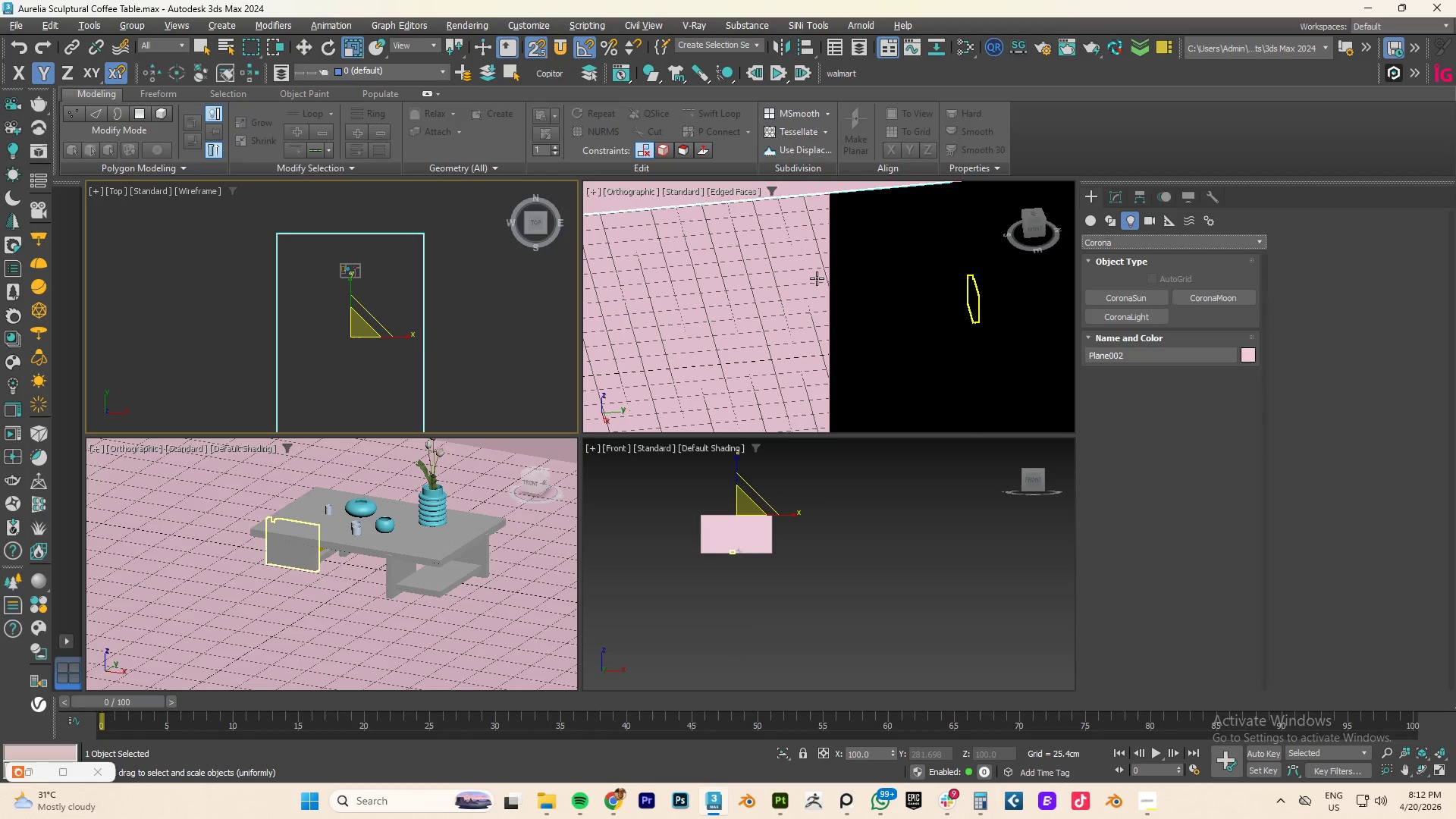 
left_click([1142, 312])
 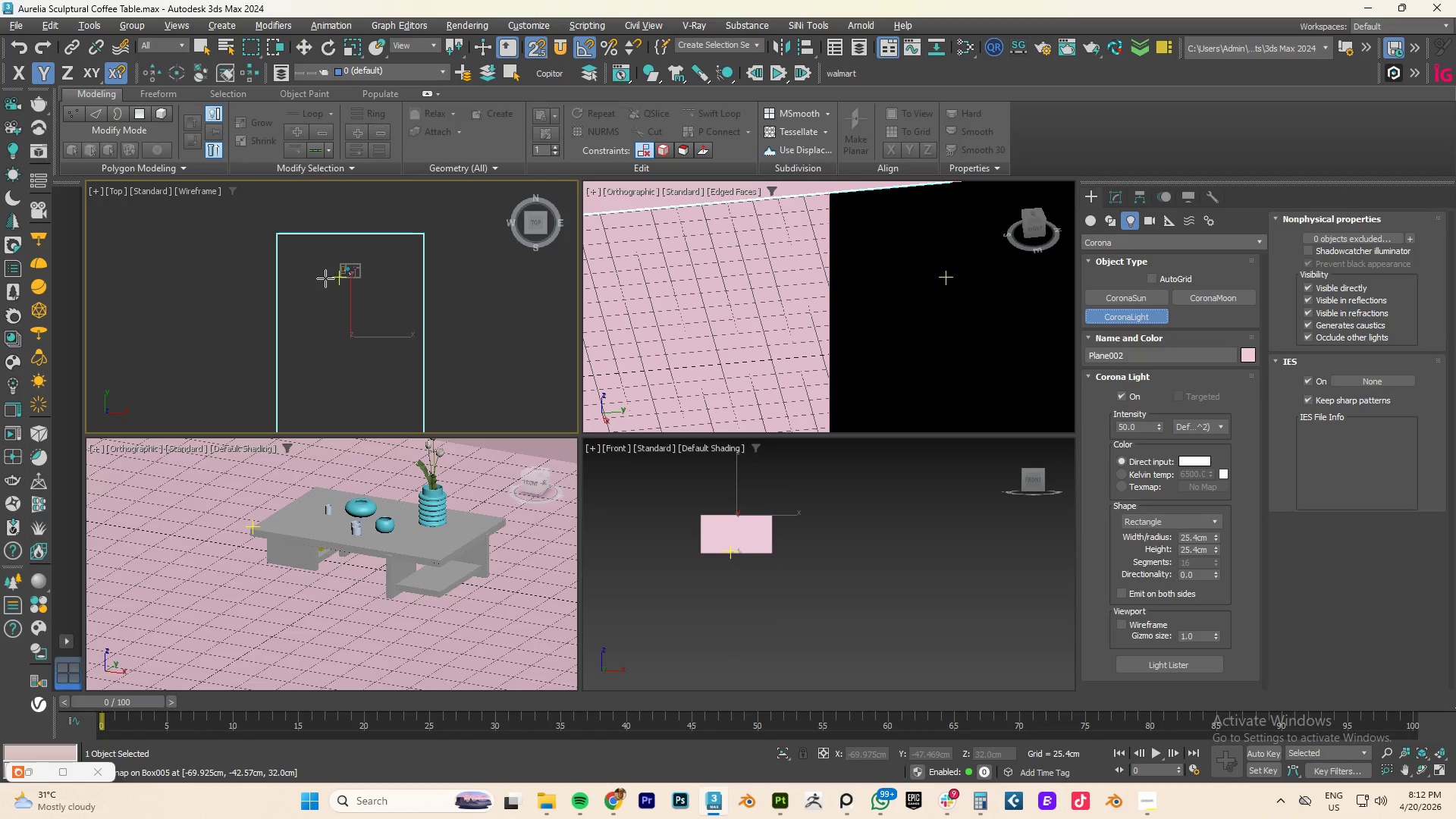 
type(ss)
 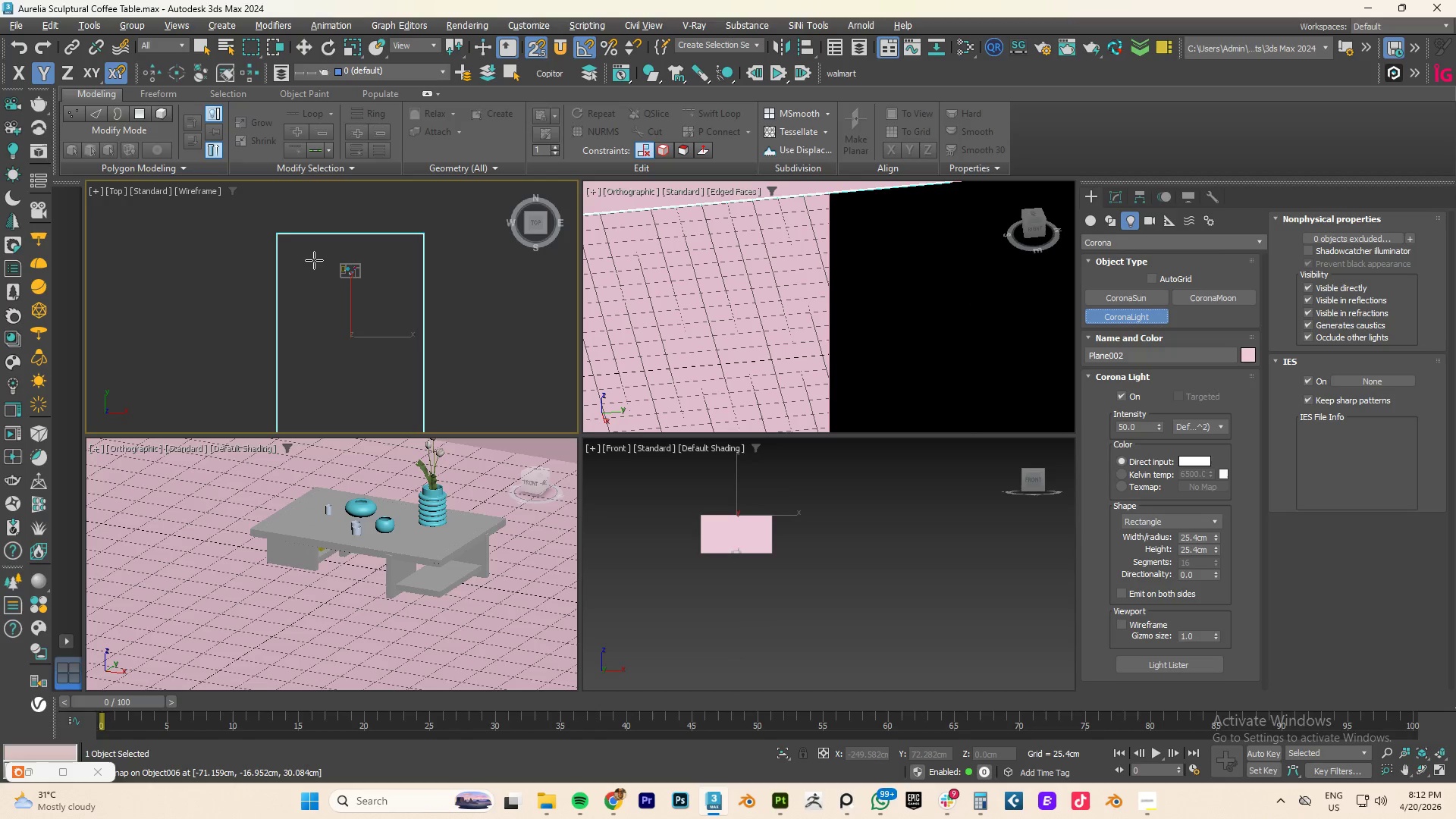 
left_click_drag(start_coordinate=[314, 260], to_coordinate=[387, 296])
 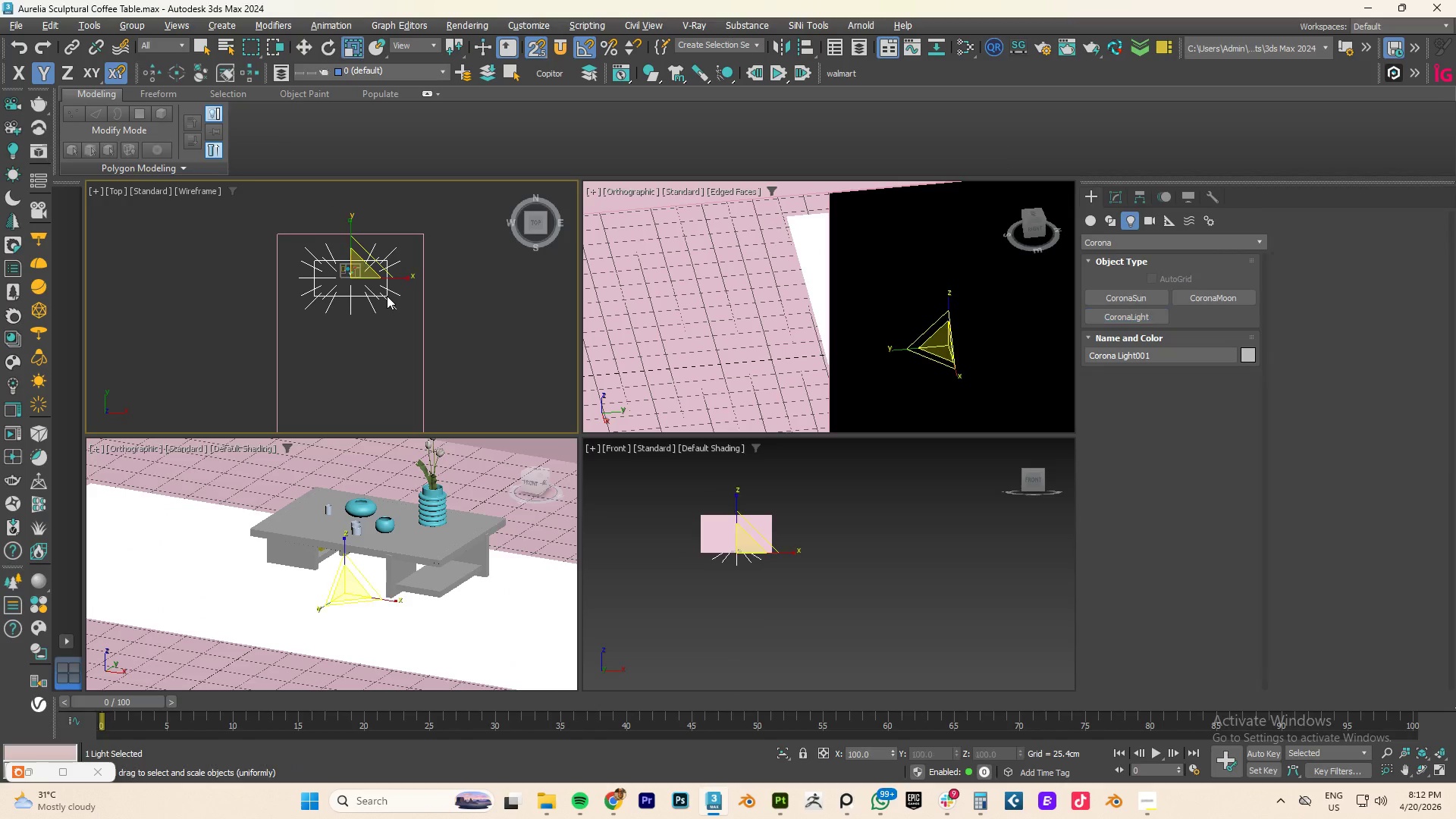 
right_click([387, 296])
 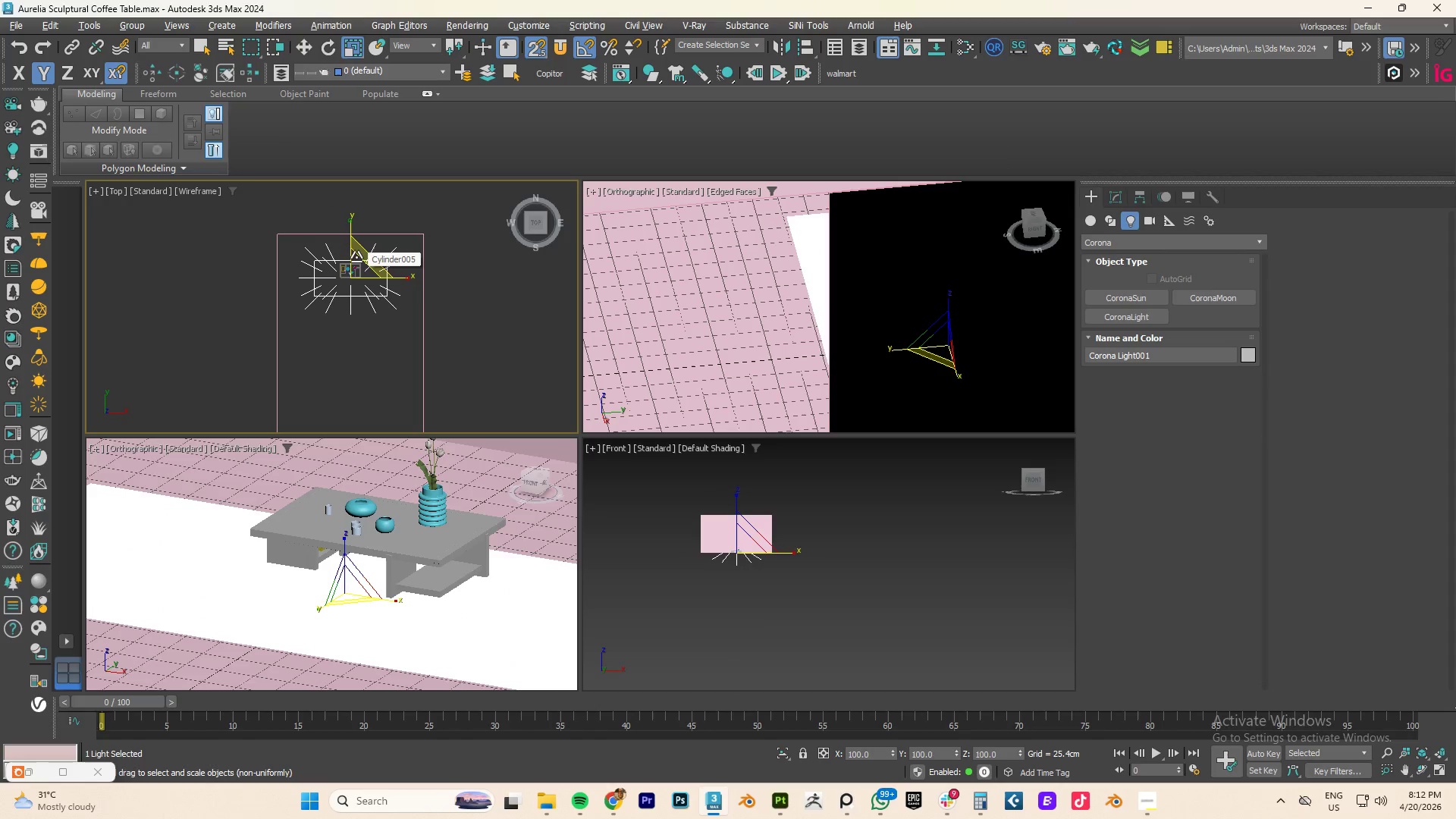 
key(W)
 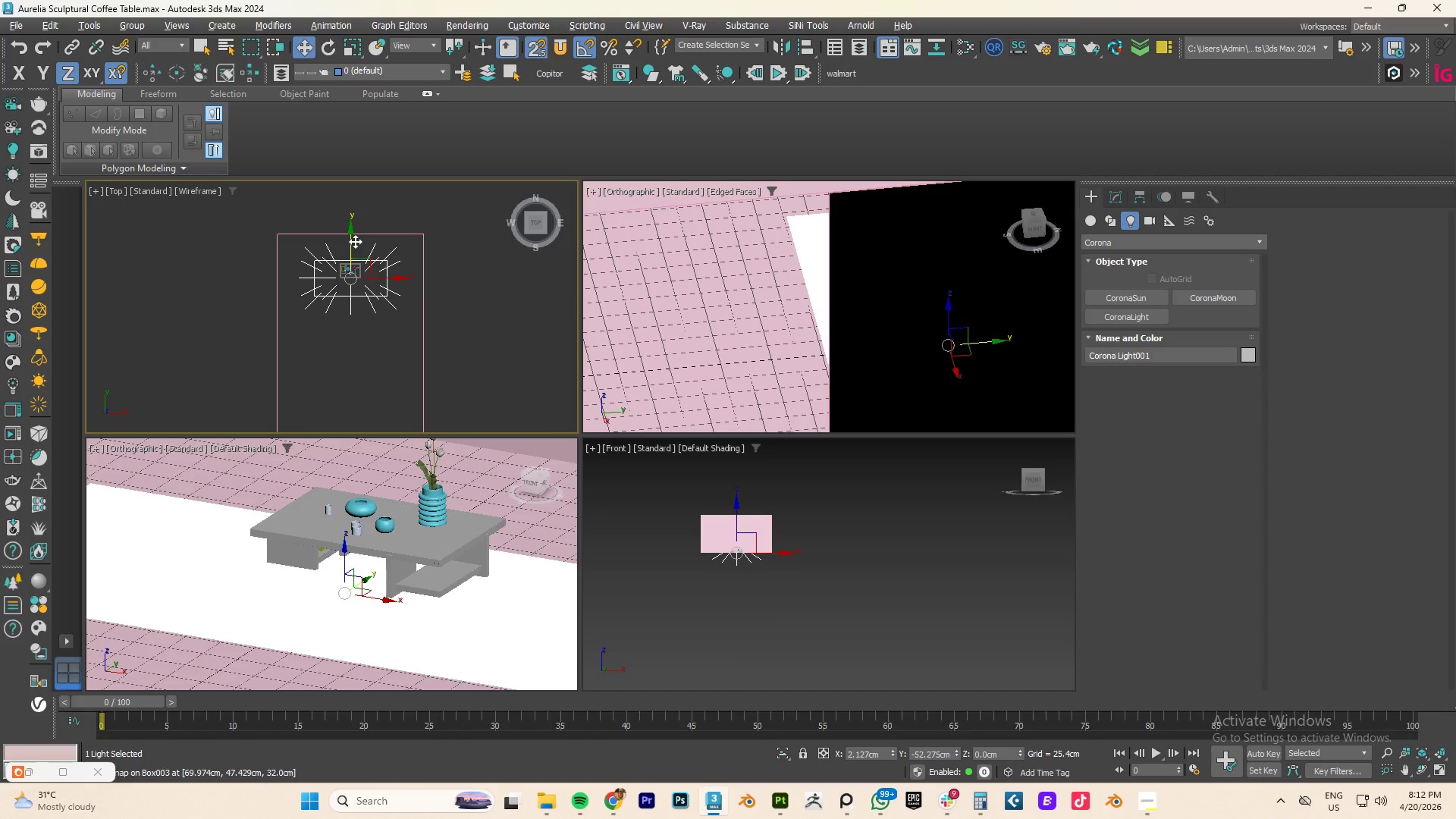 
left_click_drag(start_coordinate=[347, 238], to_coordinate=[347, 285])
 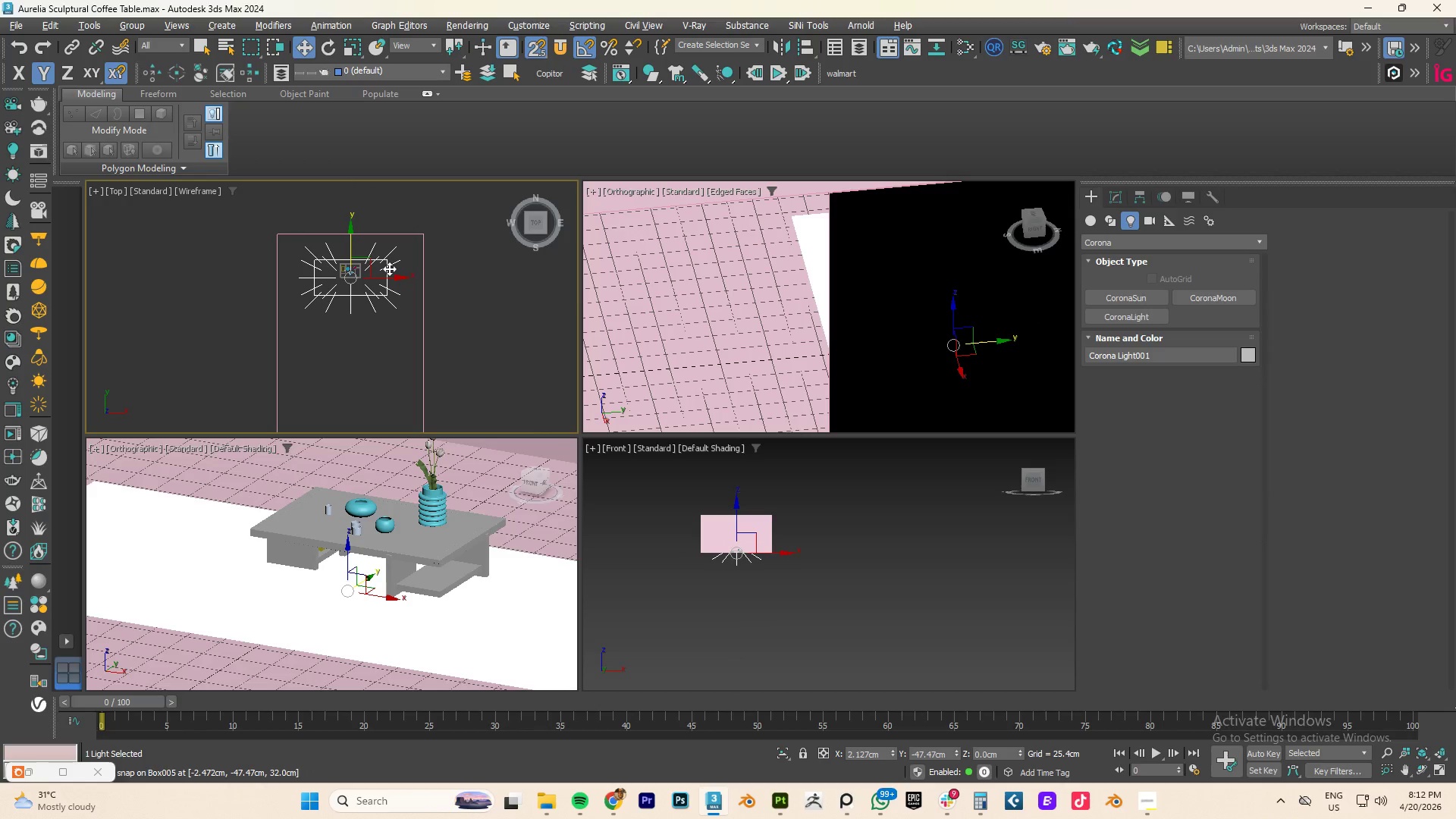 
type(ssfz)
 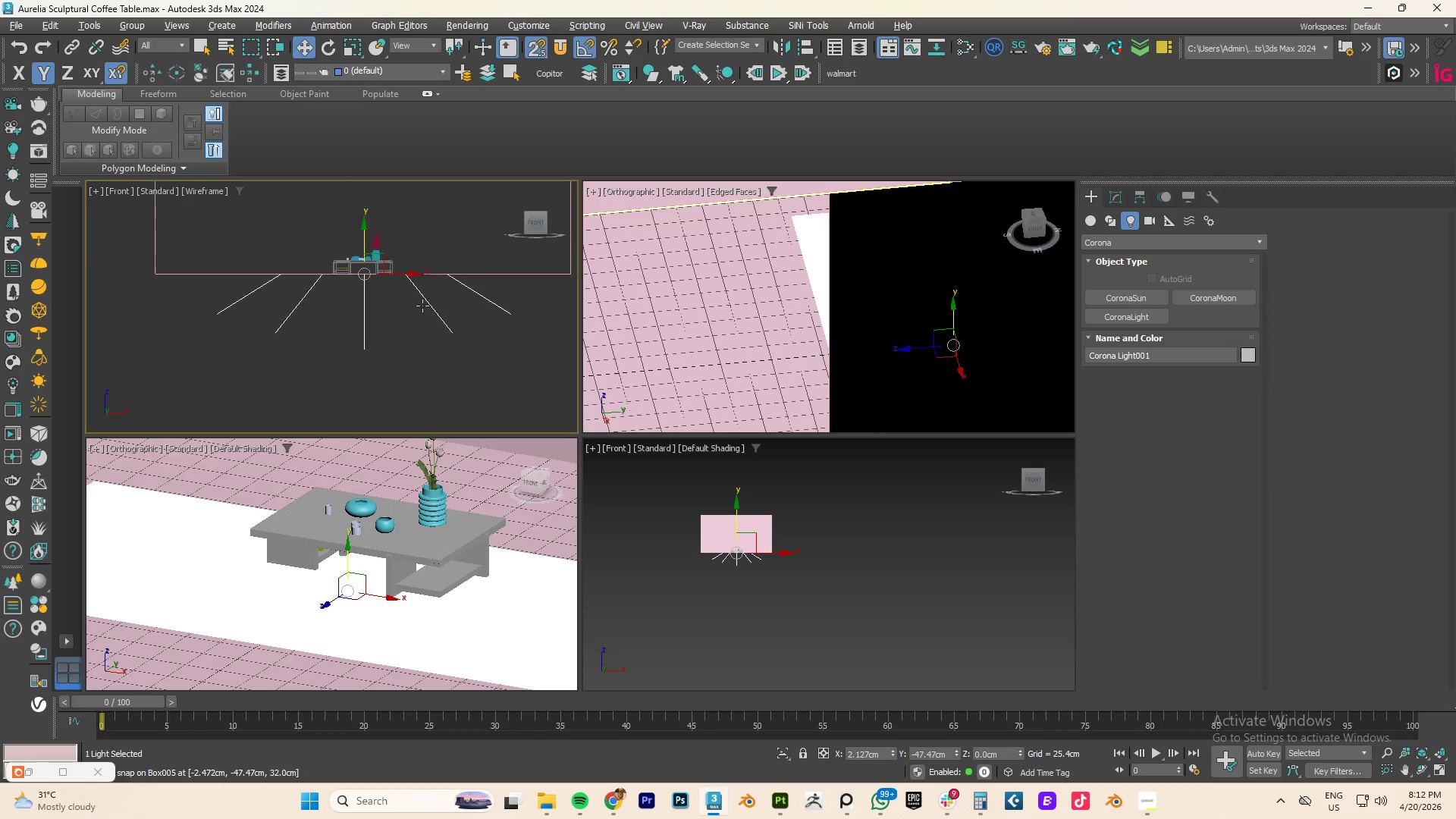 
scroll: coordinate [422, 305], scroll_direction: down, amount: 6.0
 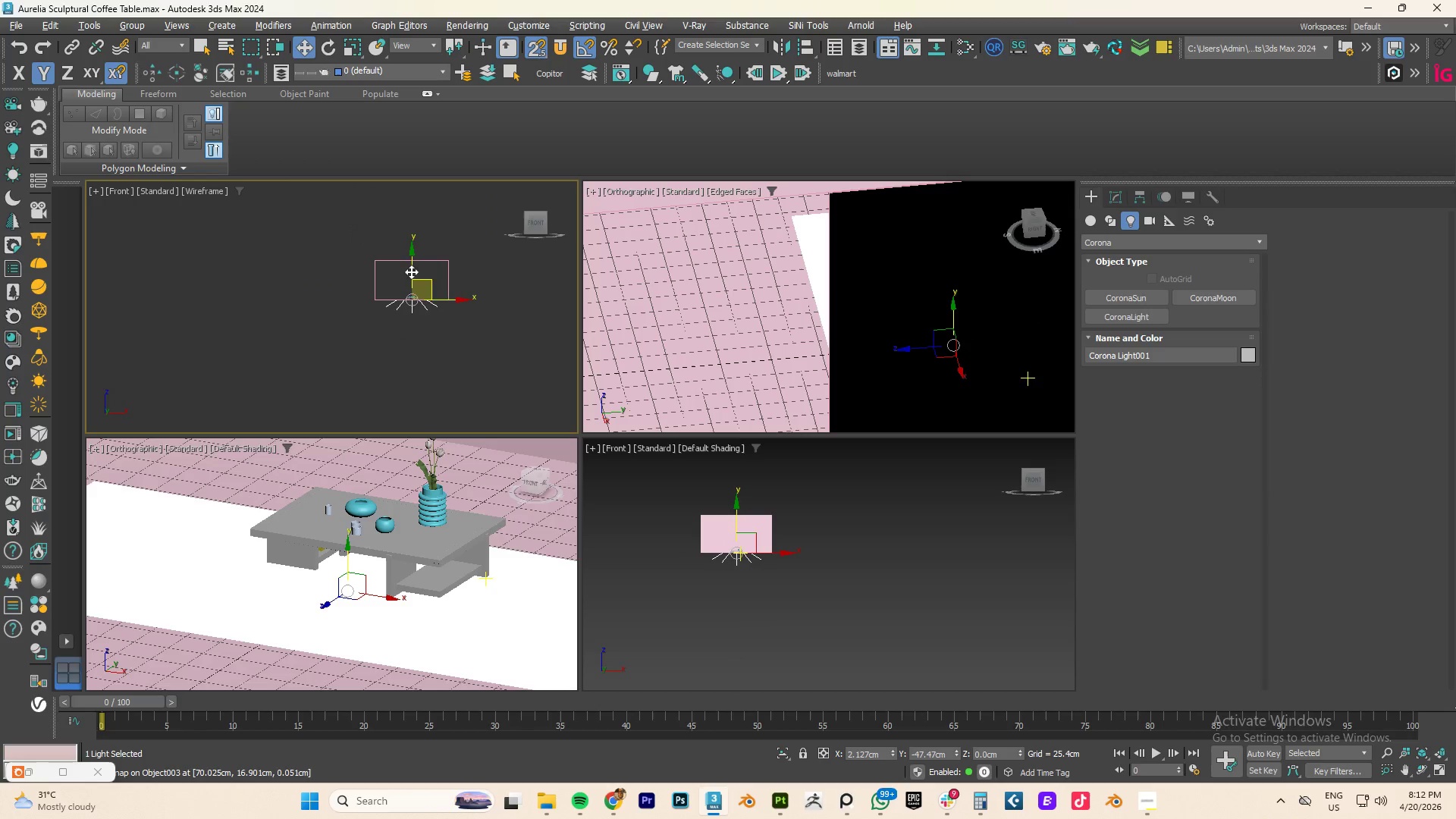 
left_click_drag(start_coordinate=[410, 268], to_coordinate=[411, 249])
 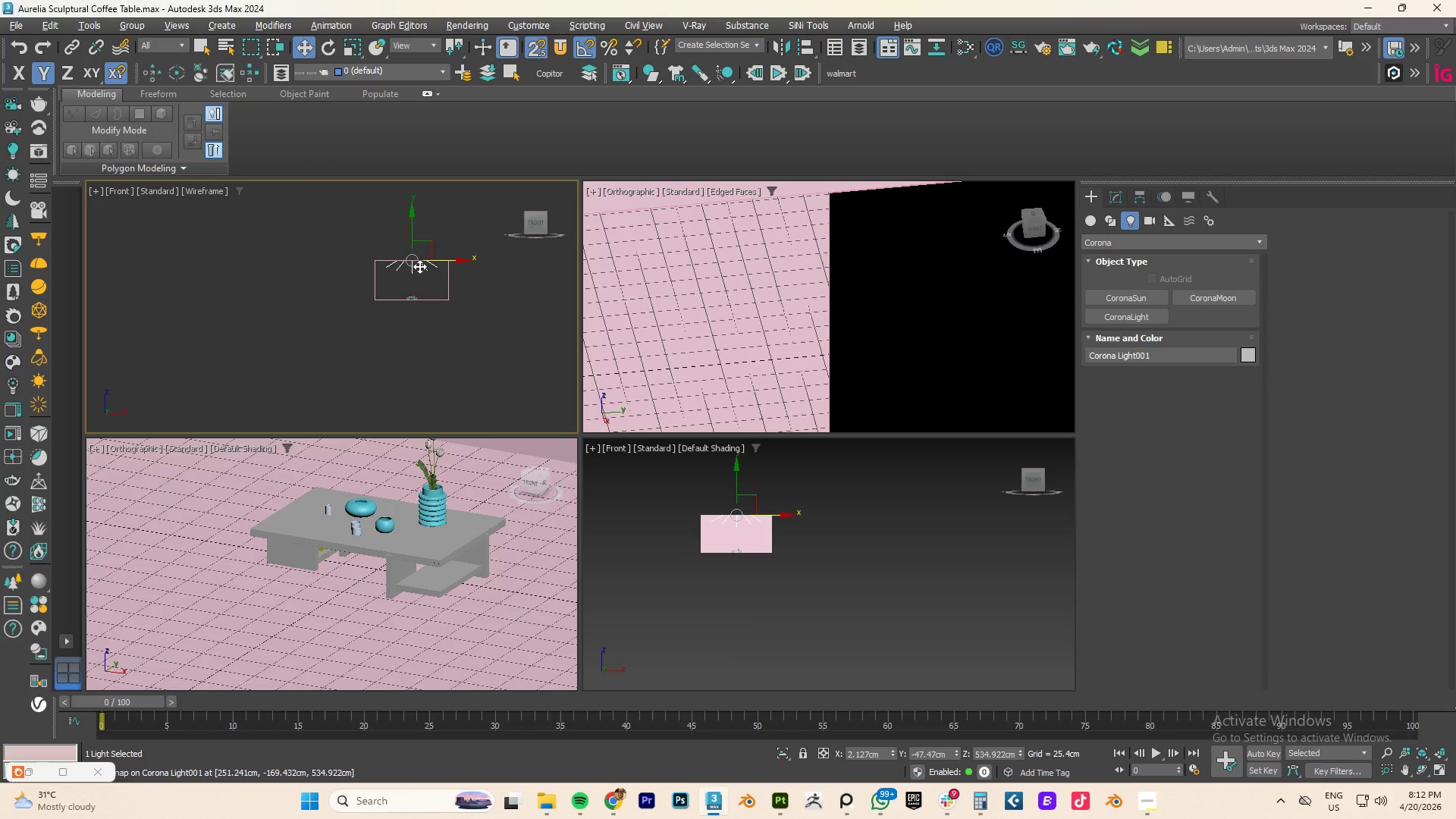 
scroll: coordinate [416, 267], scroll_direction: up, amount: 3.0
 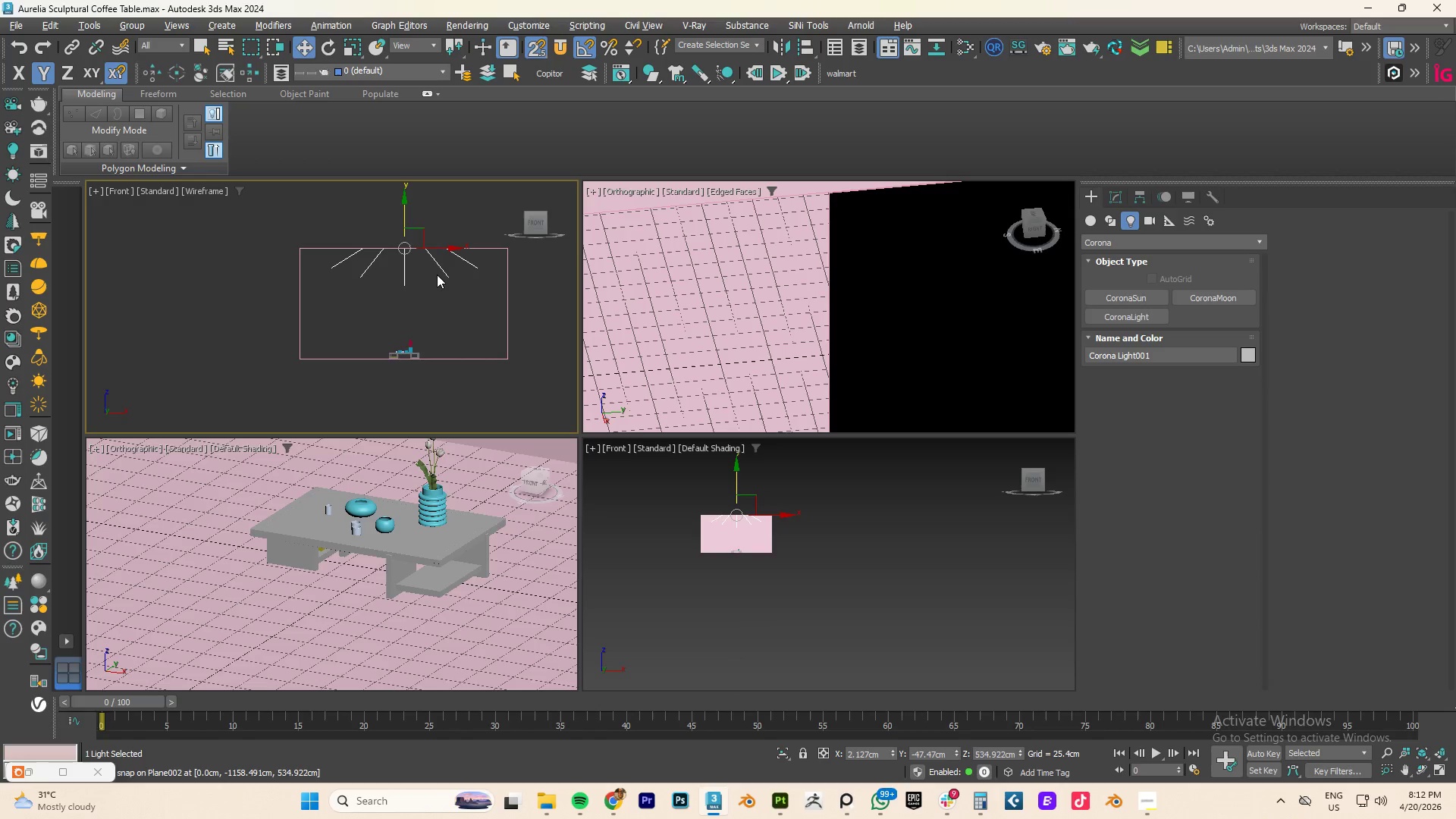 
type(tz)
 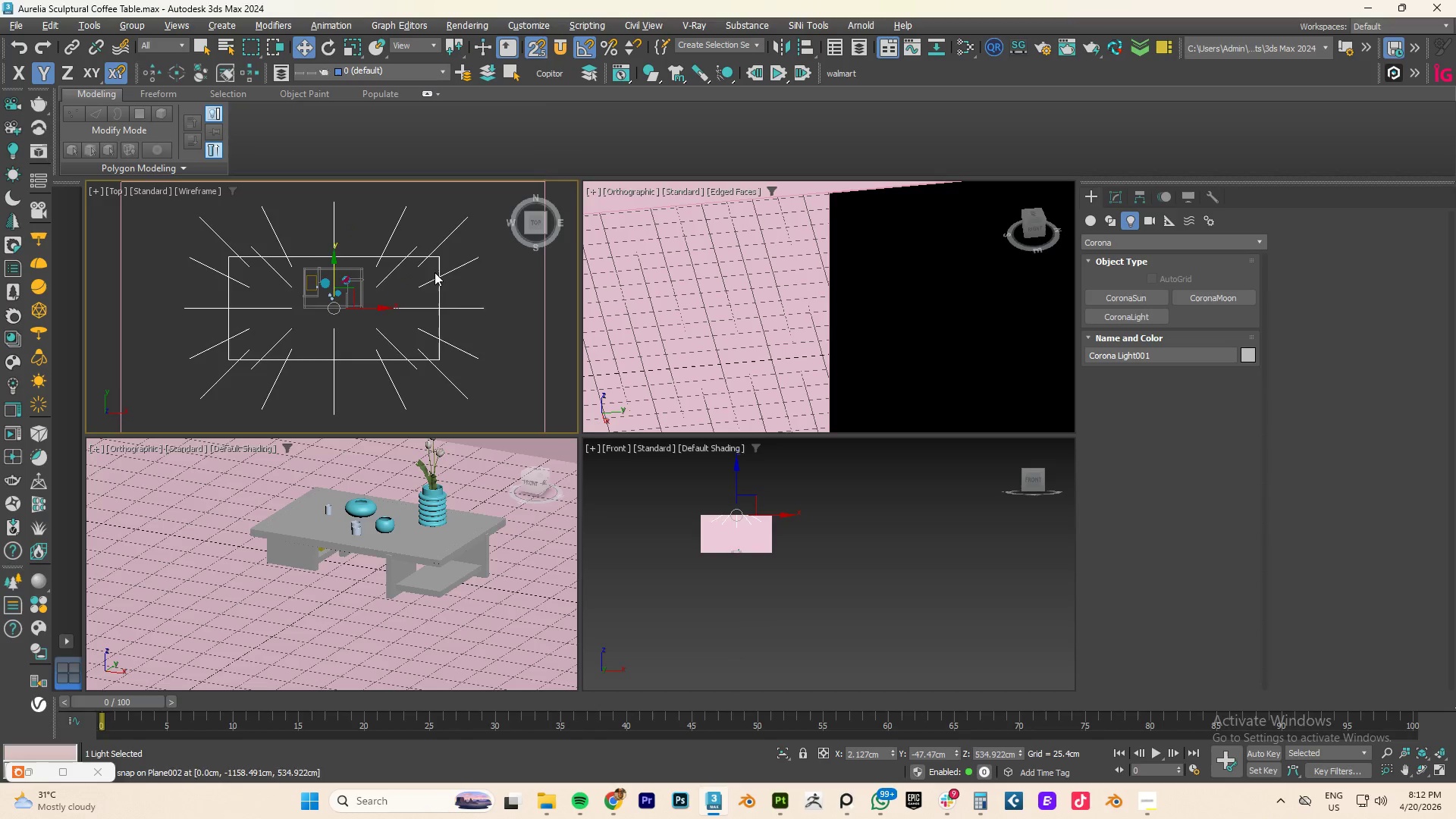 
key(S)
 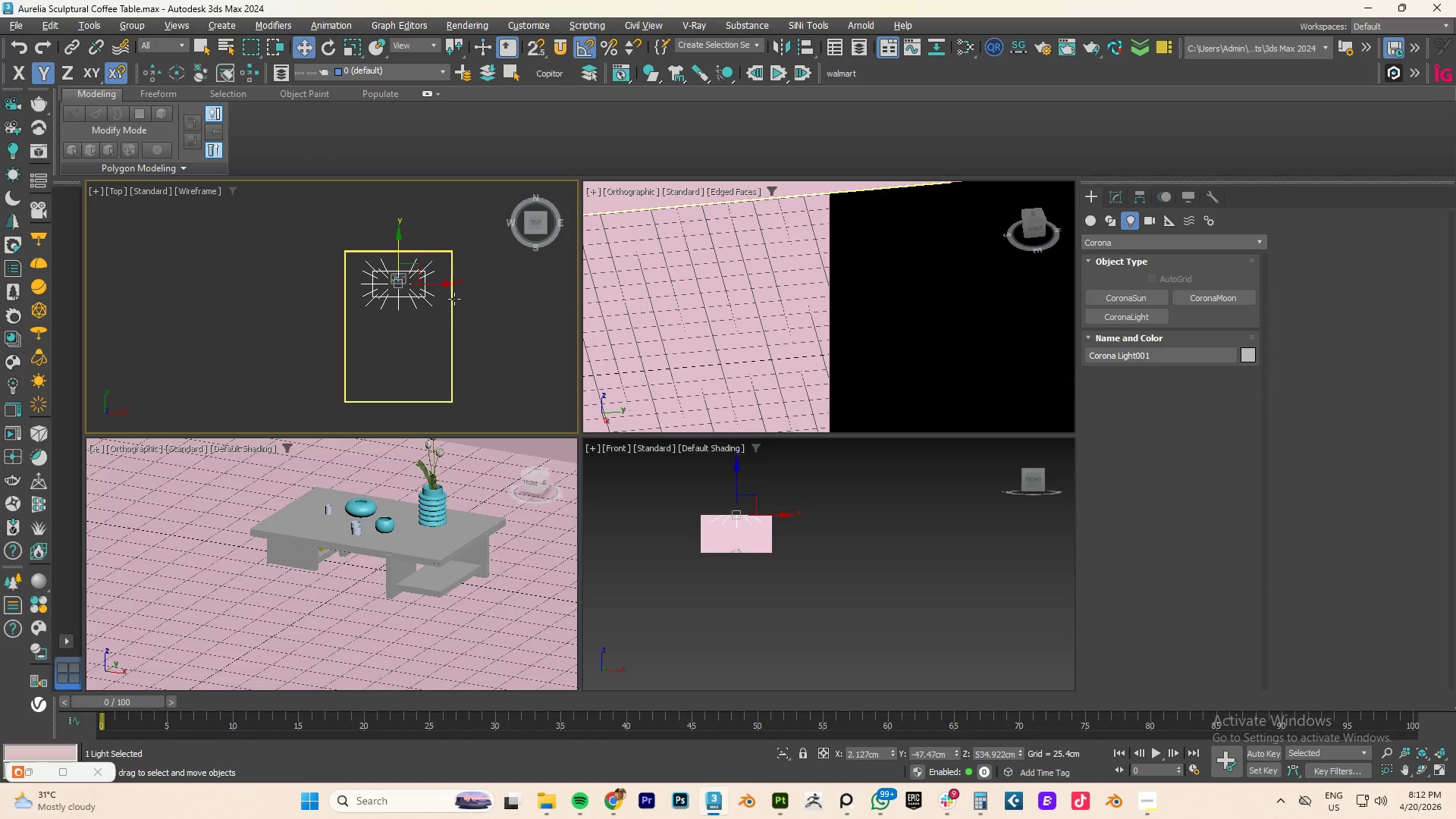 
scroll: coordinate [414, 278], scroll_direction: down, amount: 4.0
 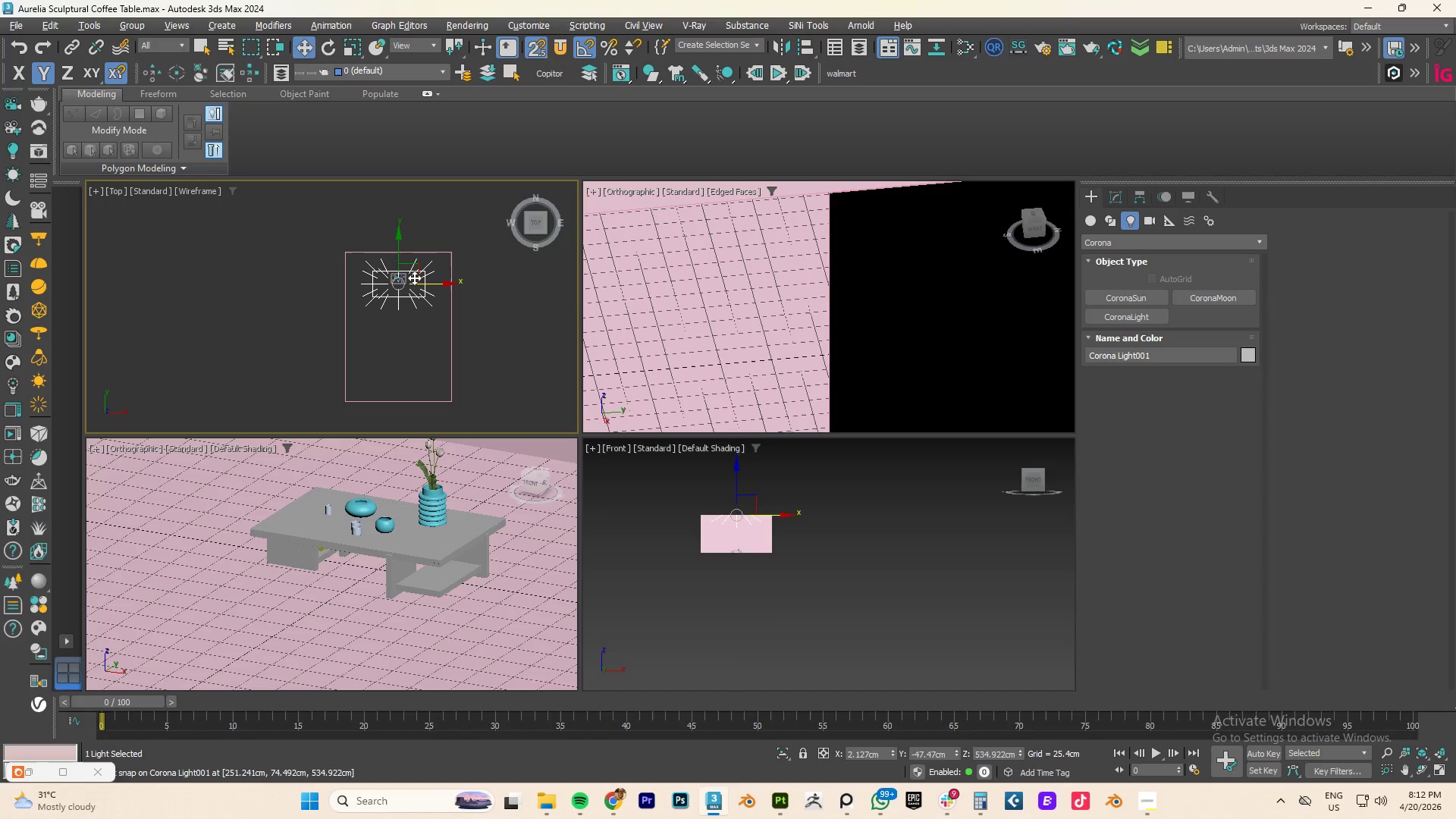 
type(ftz)
 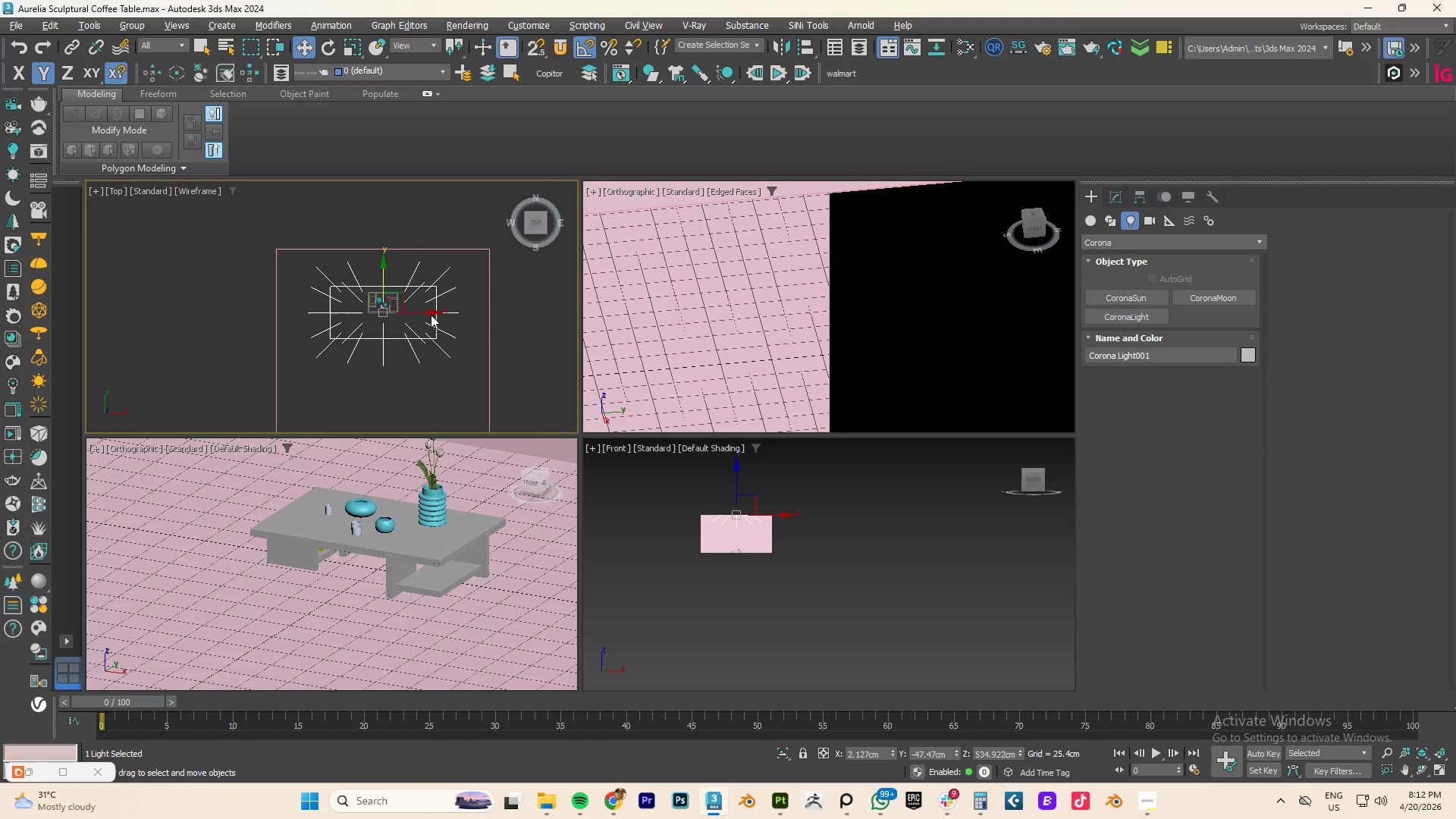 
scroll: coordinate [430, 320], scroll_direction: down, amount: 5.0
 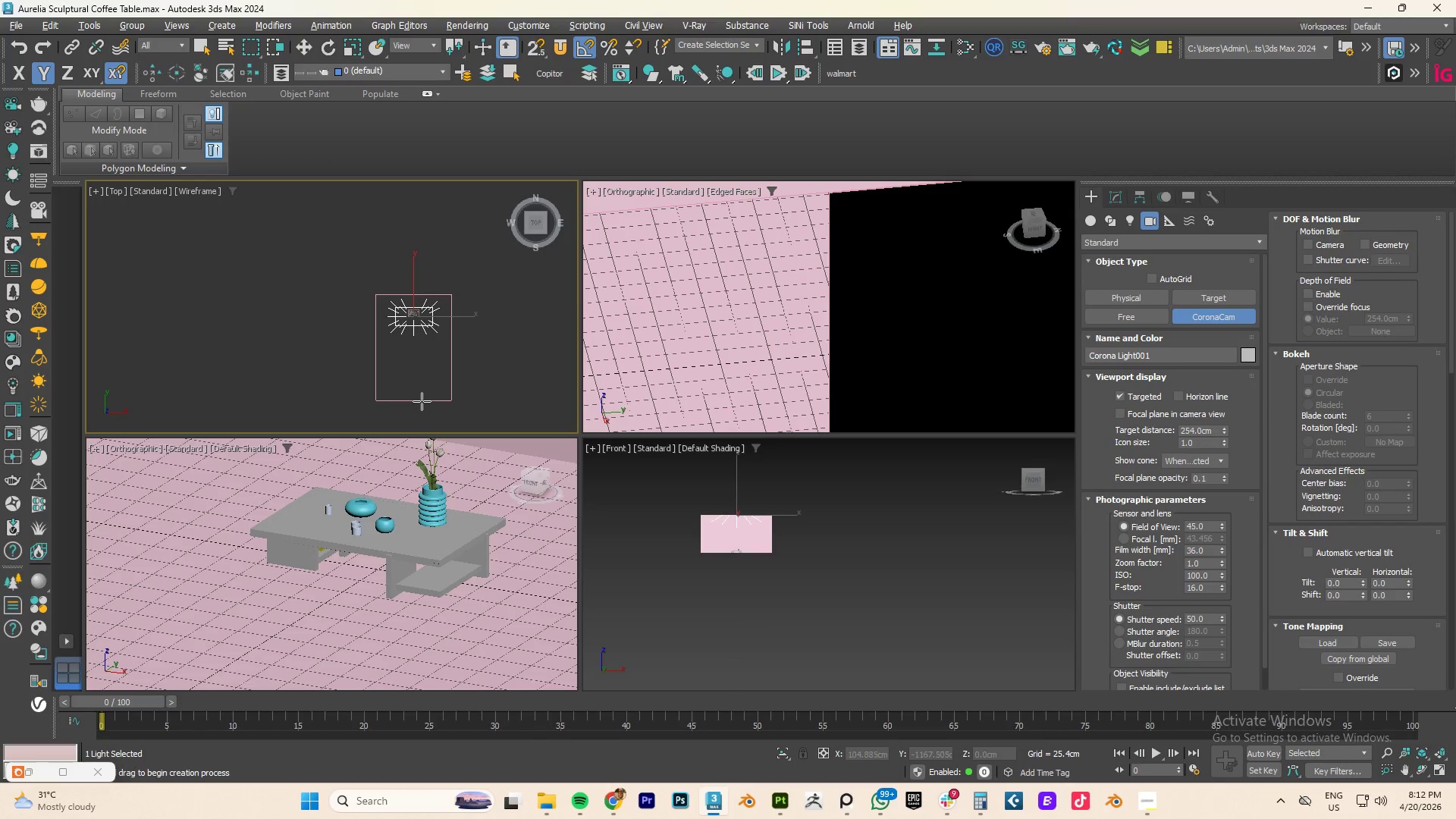 
left_click_drag(start_coordinate=[413, 400], to_coordinate=[413, 303])
 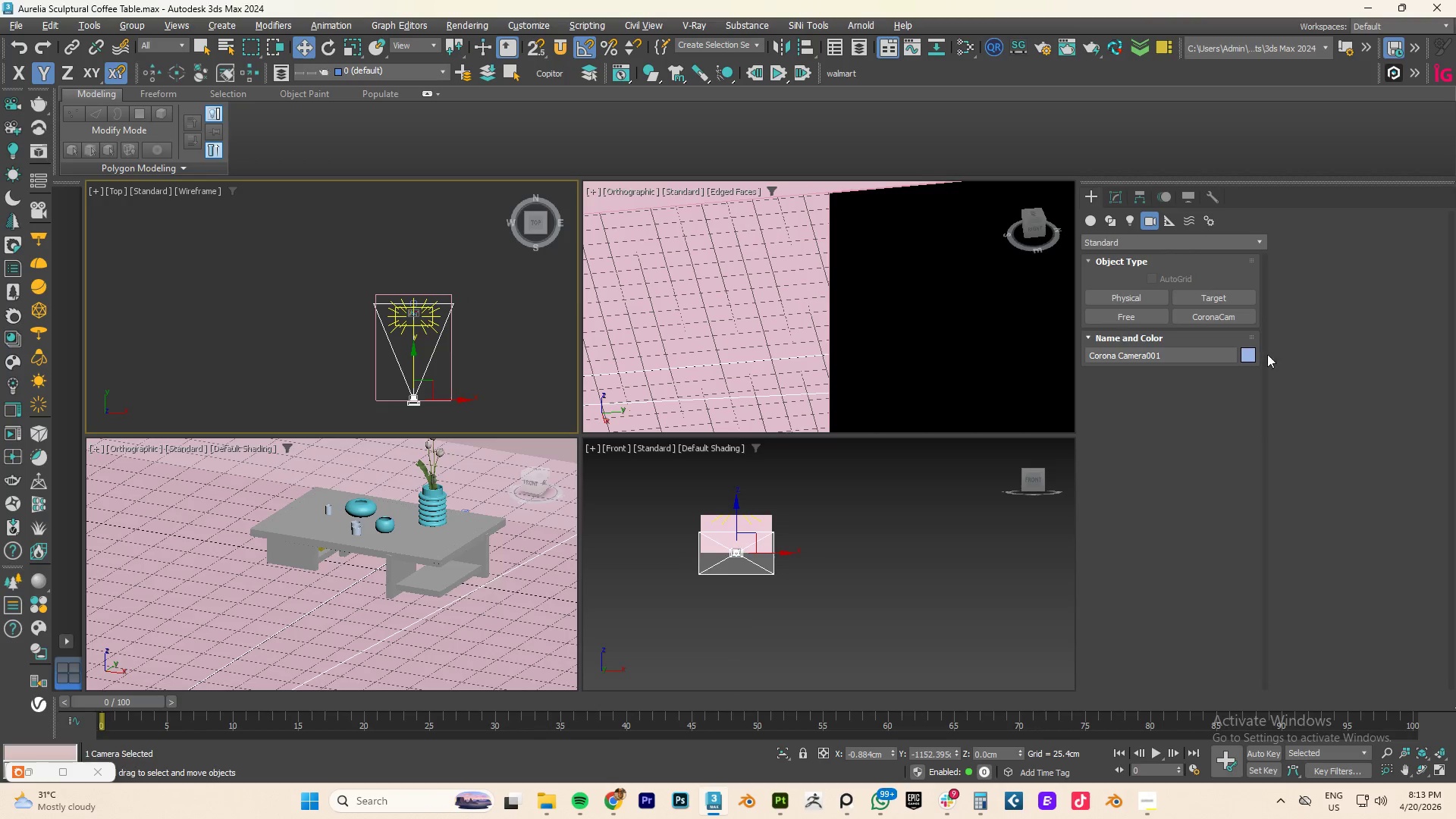 
right_click([413, 303])
 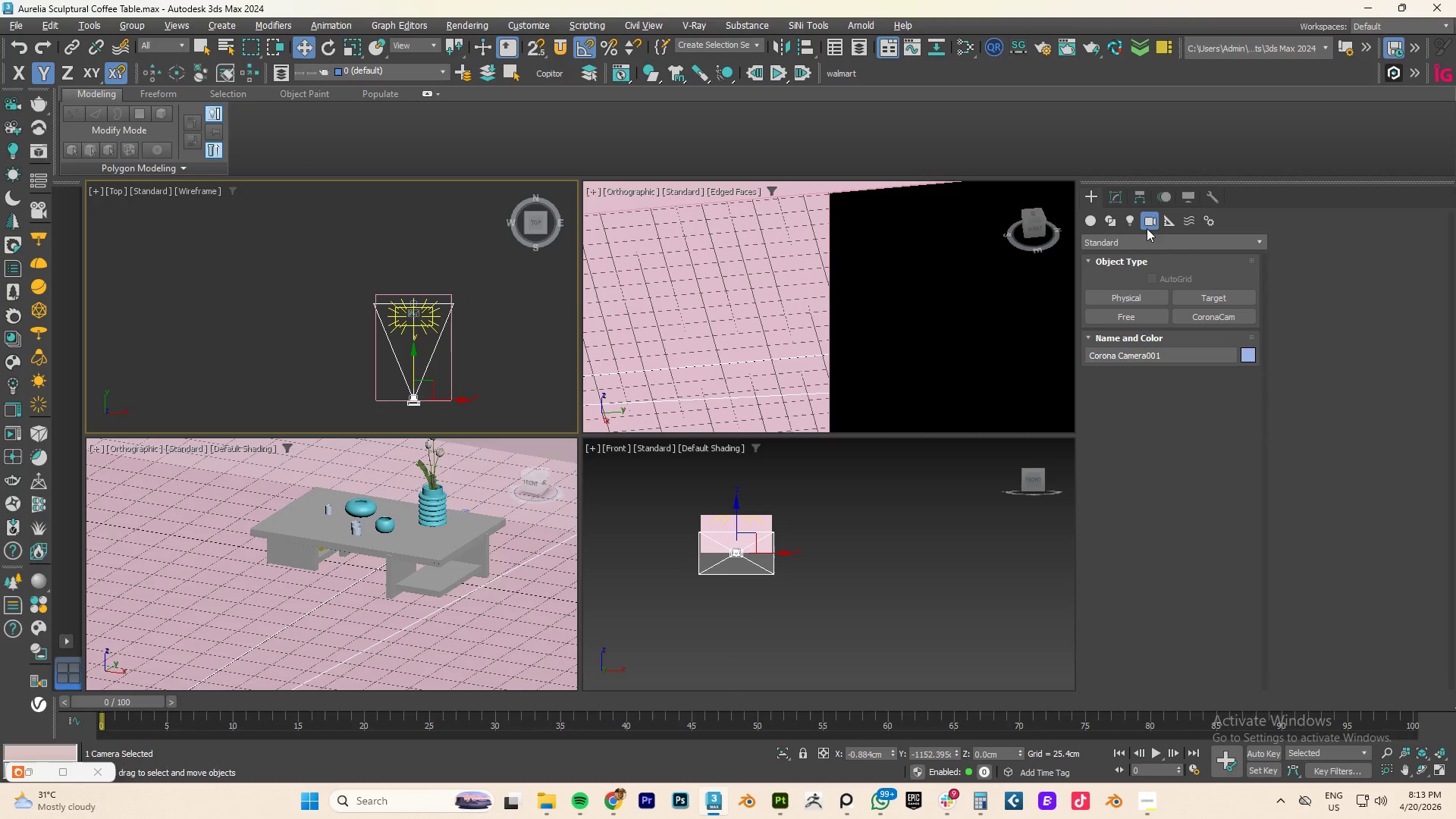 
left_click([1120, 193])
 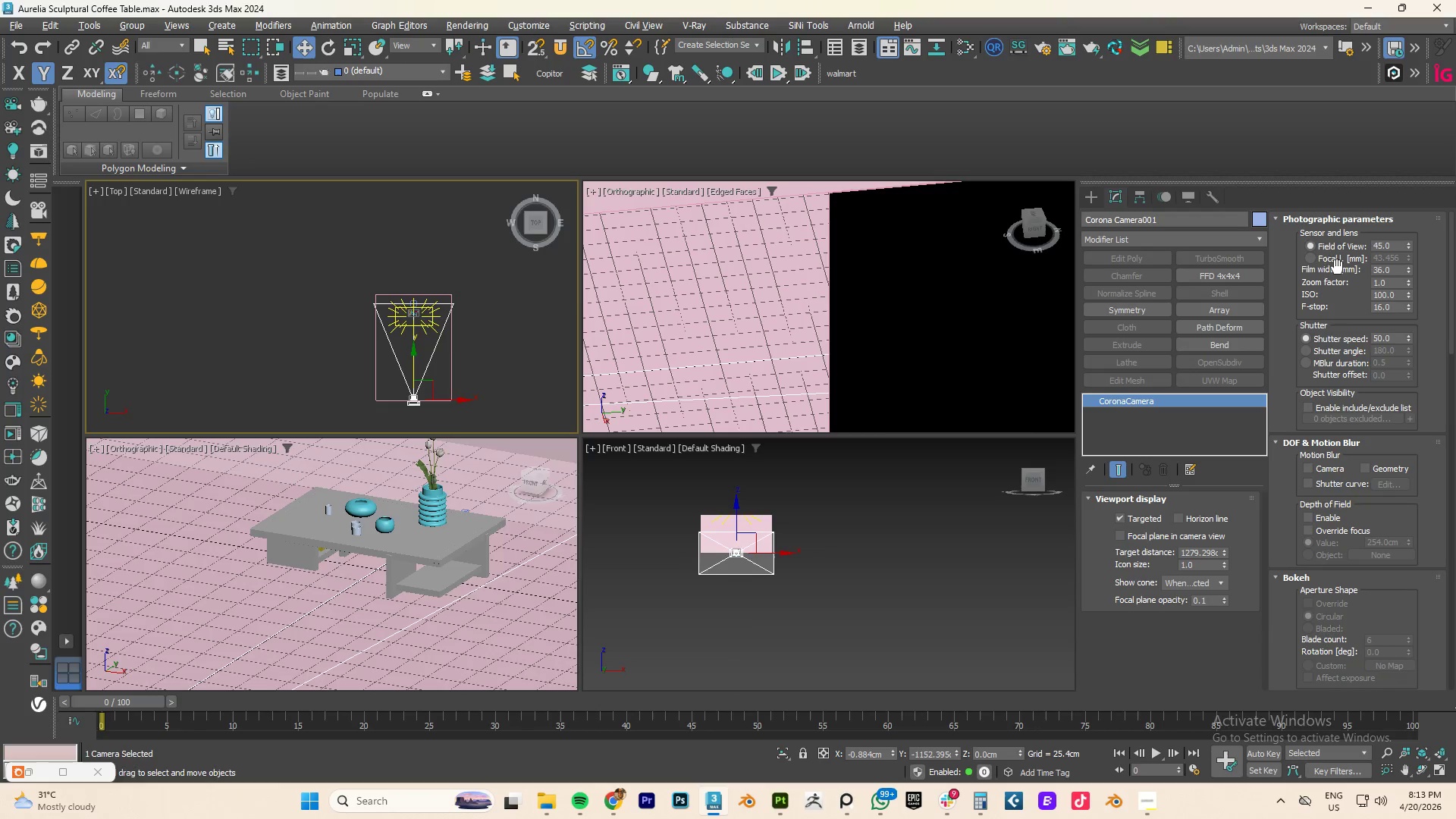 
left_click([1314, 258])
 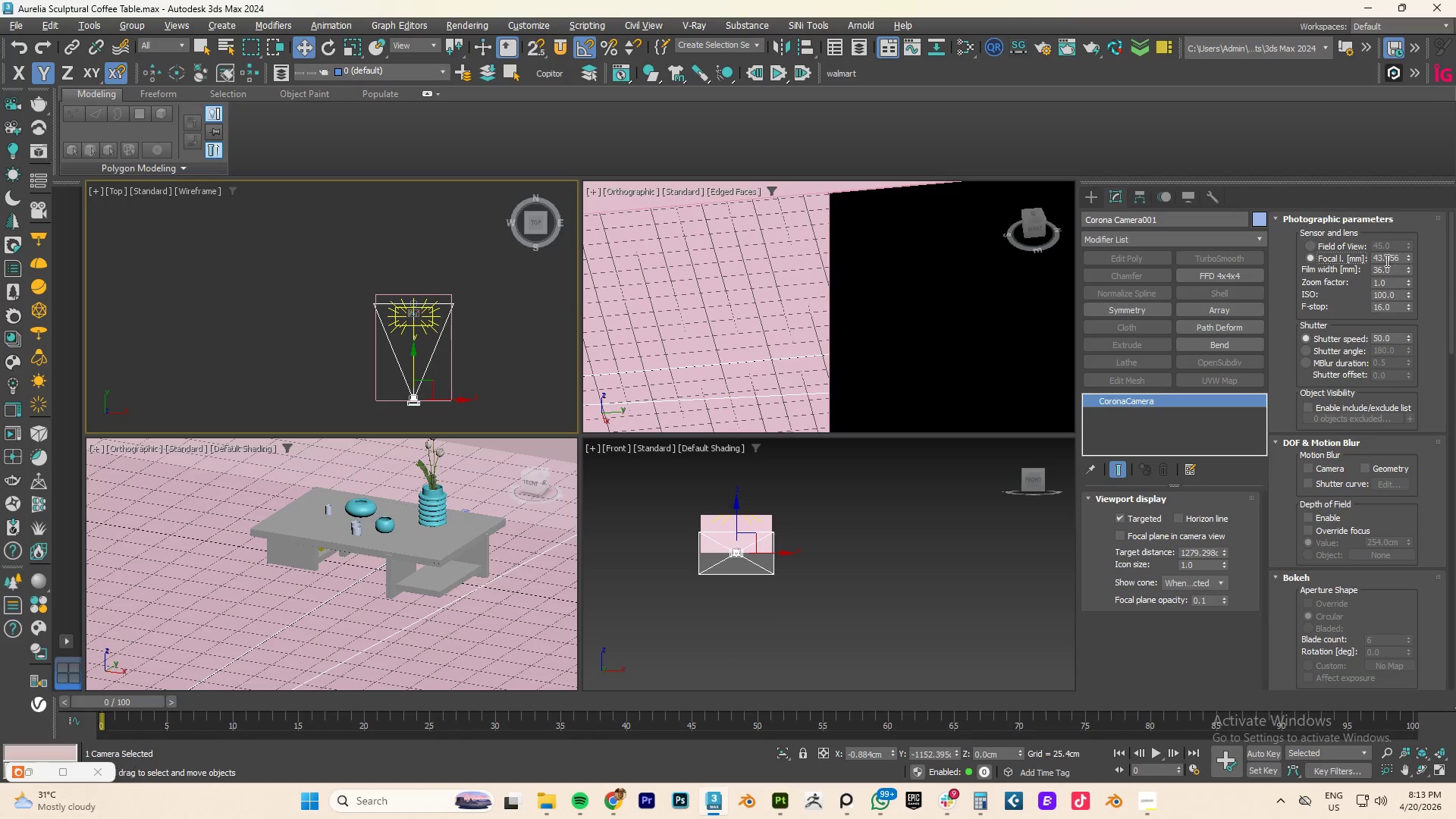 
double_click([1385, 259])
 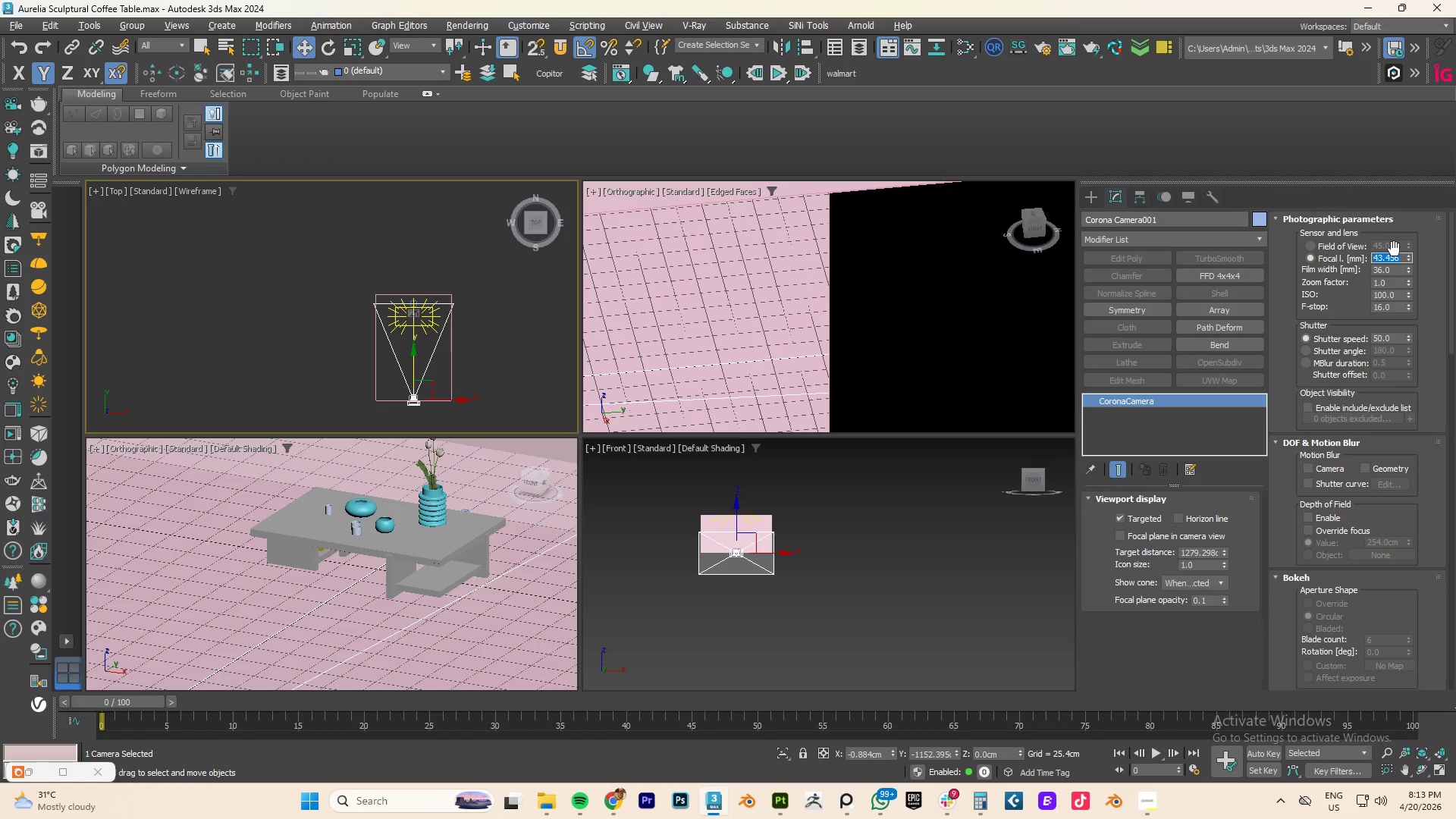 
key(Numpad8)
 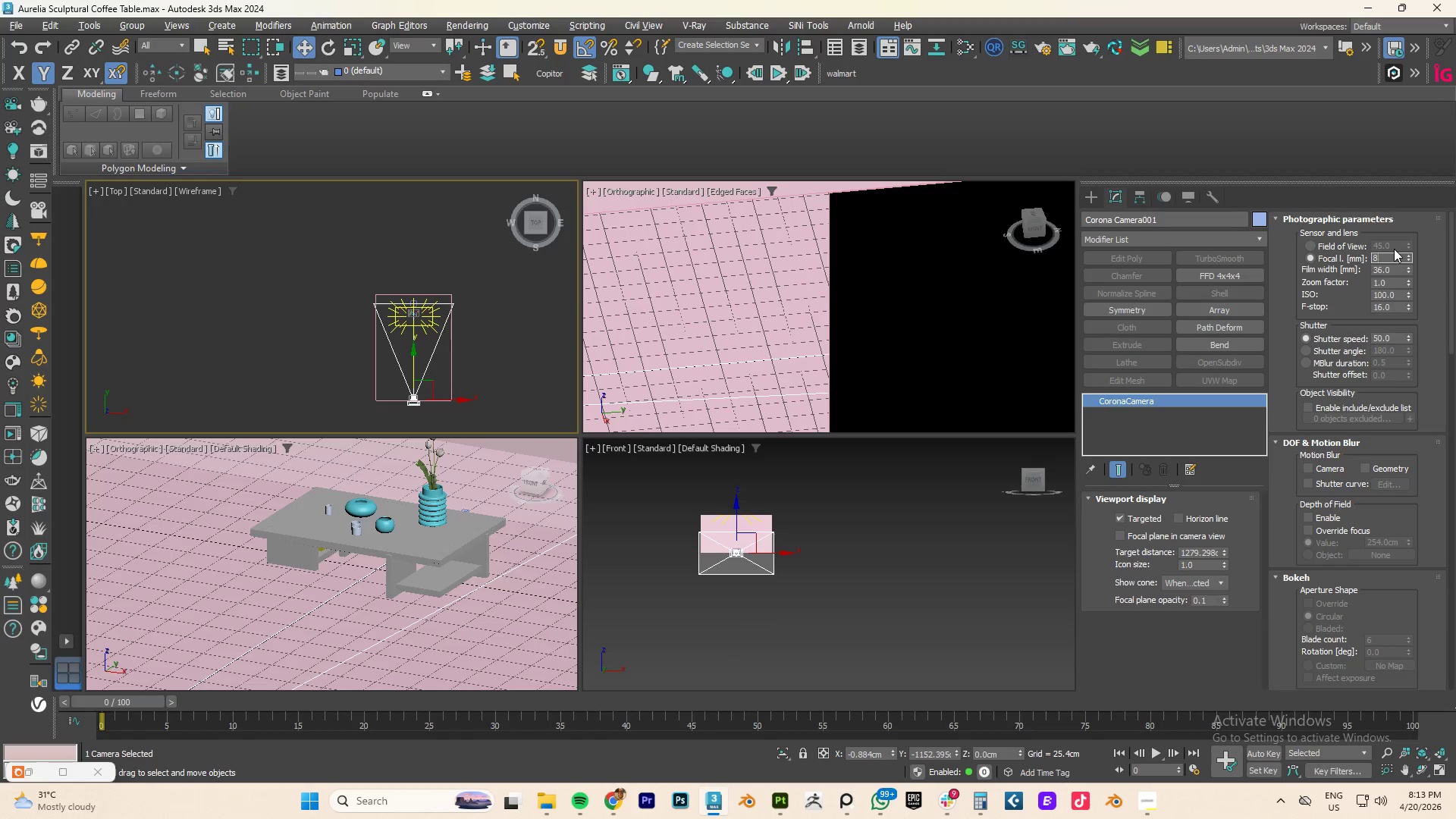 
key(Numpad5)
 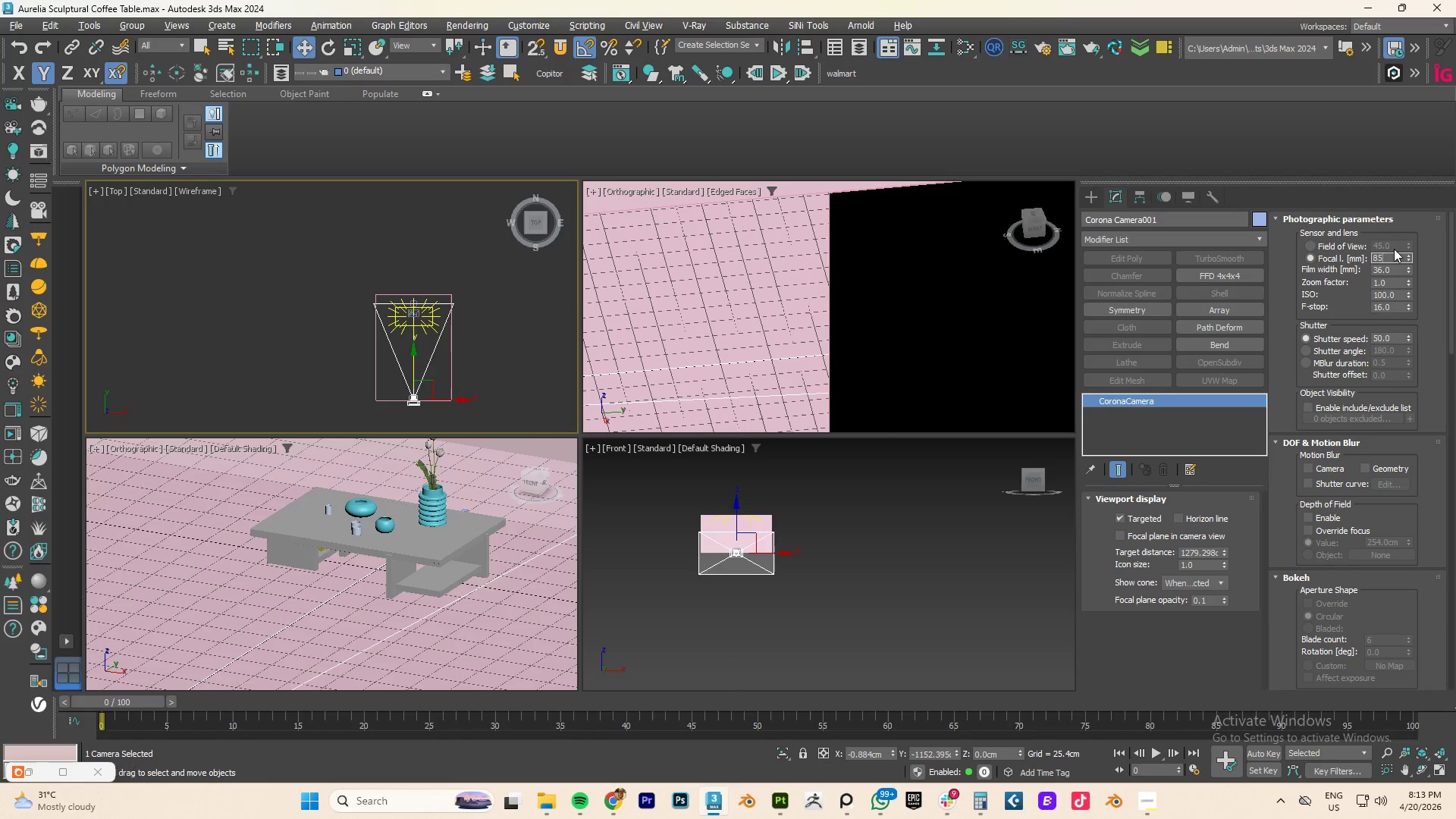 
key(NumpadEnter)
 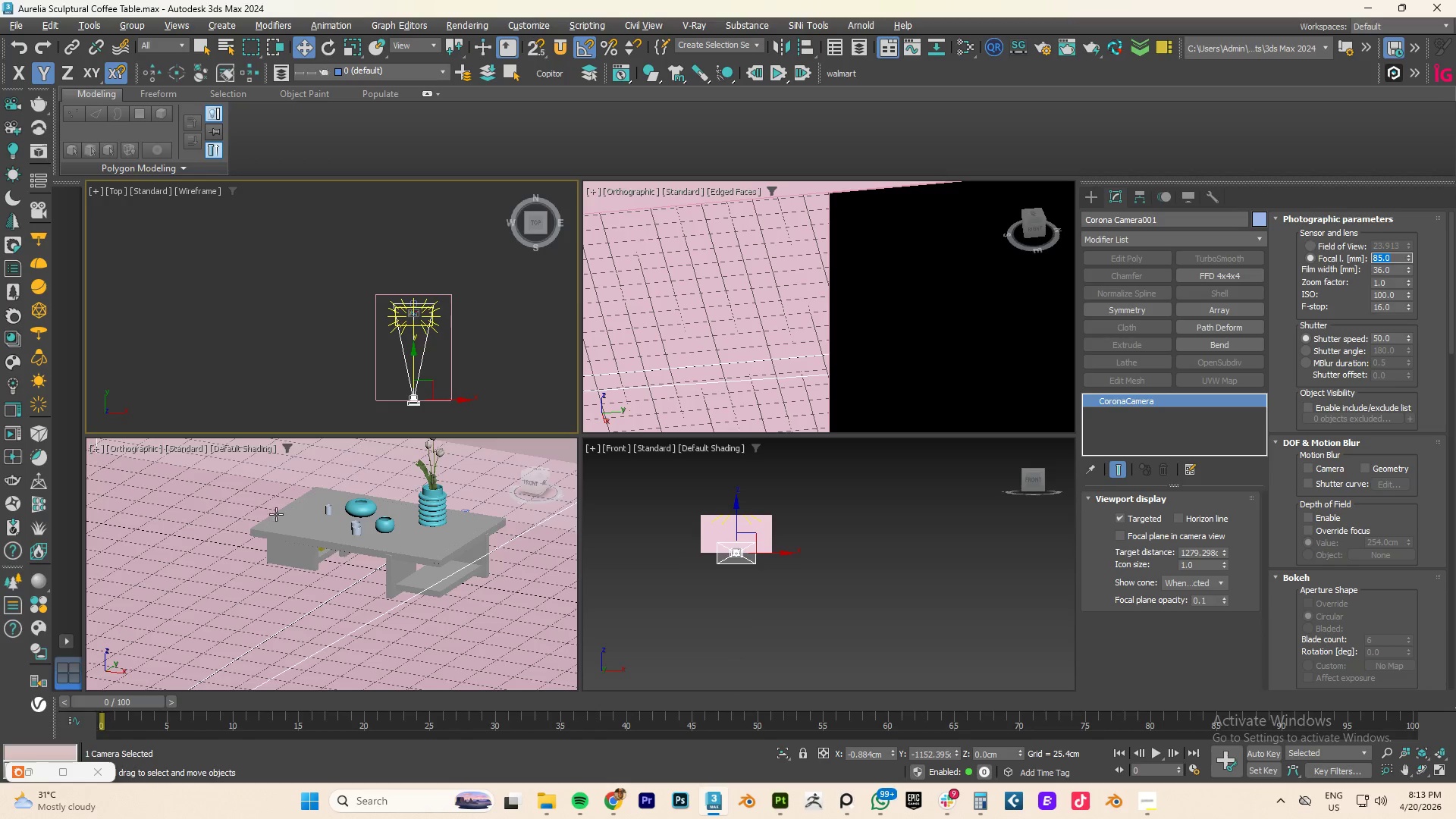 
left_click([133, 447])
 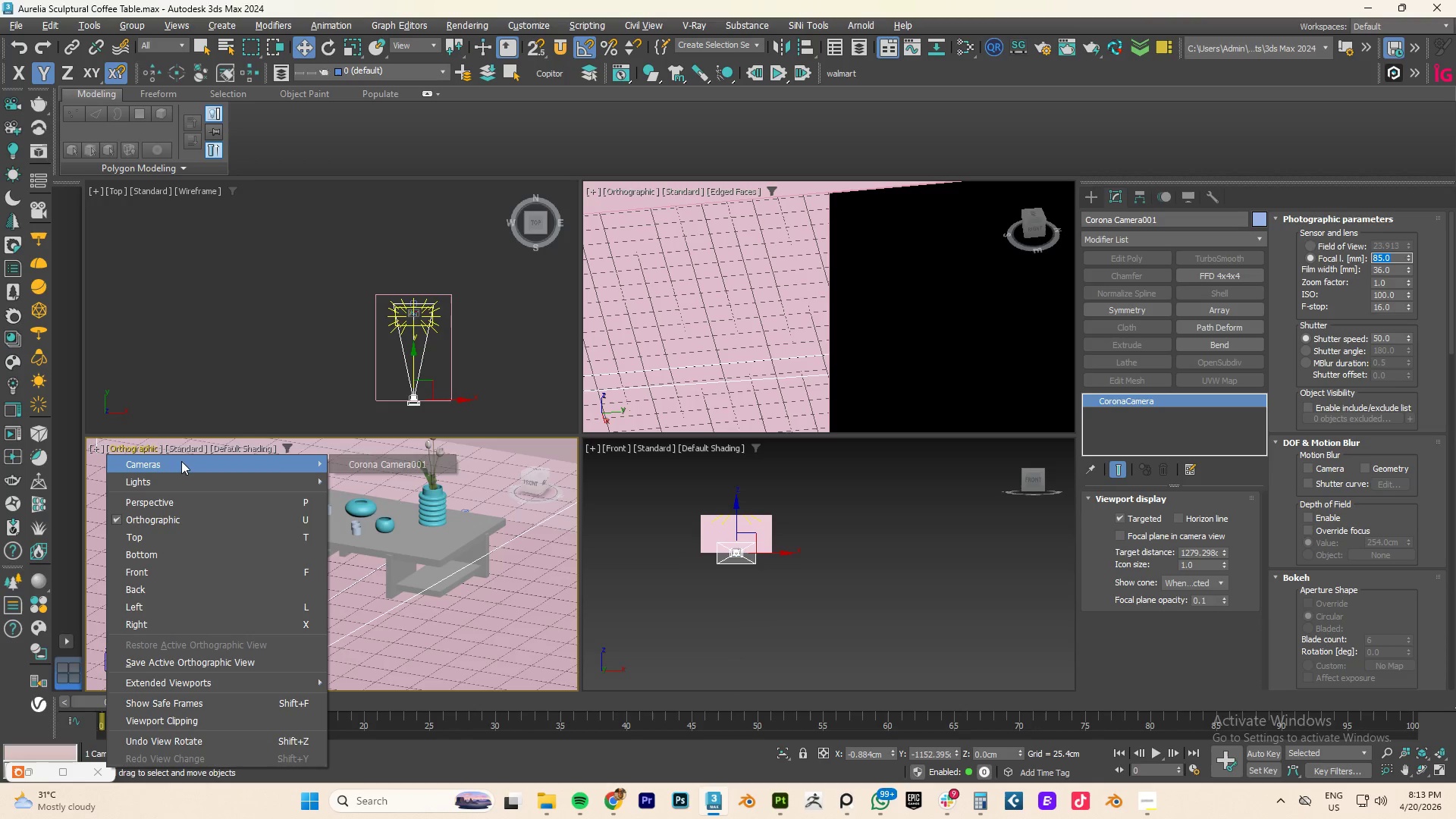 
left_click([377, 463])
 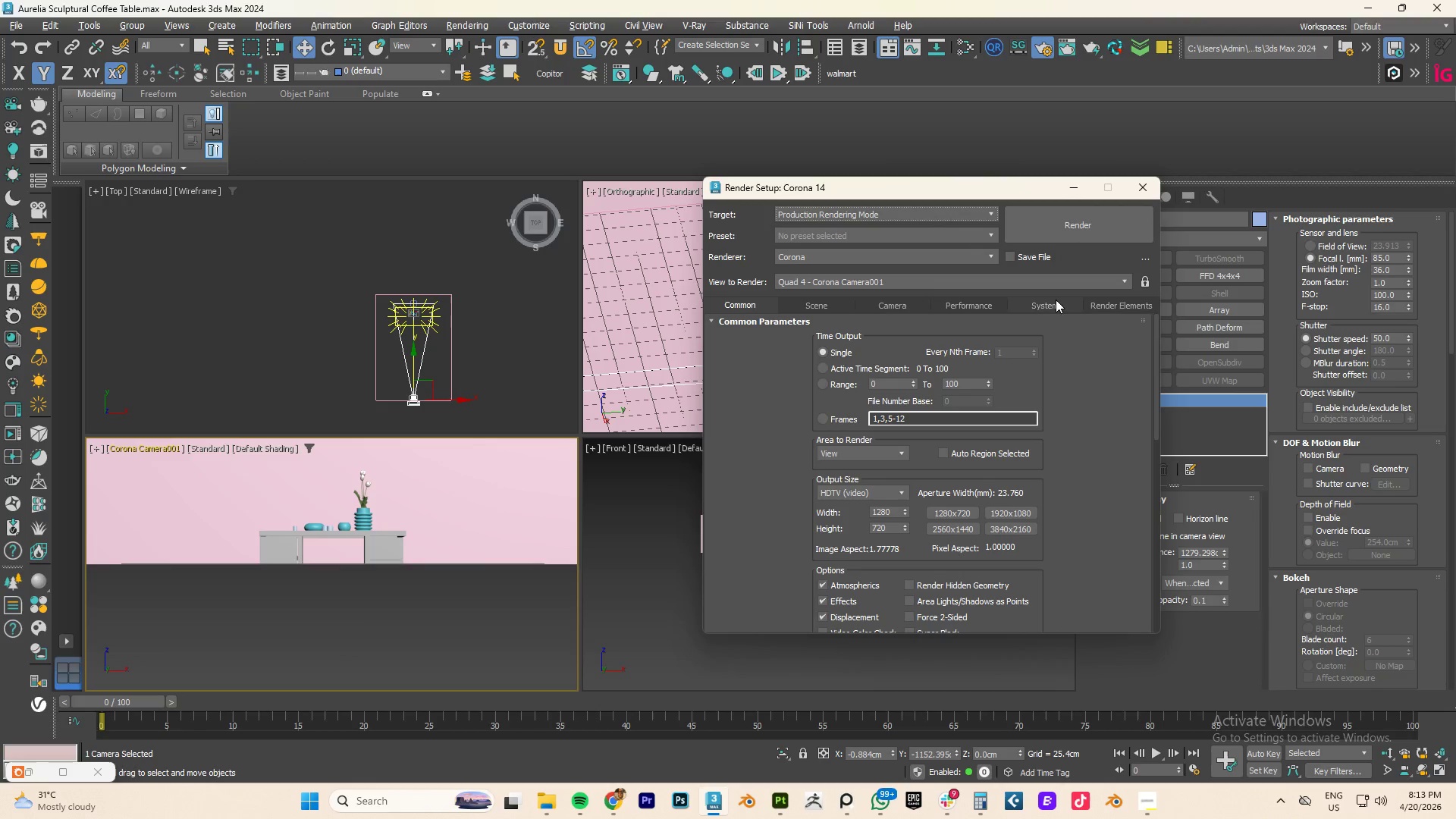 
wait(5.42)
 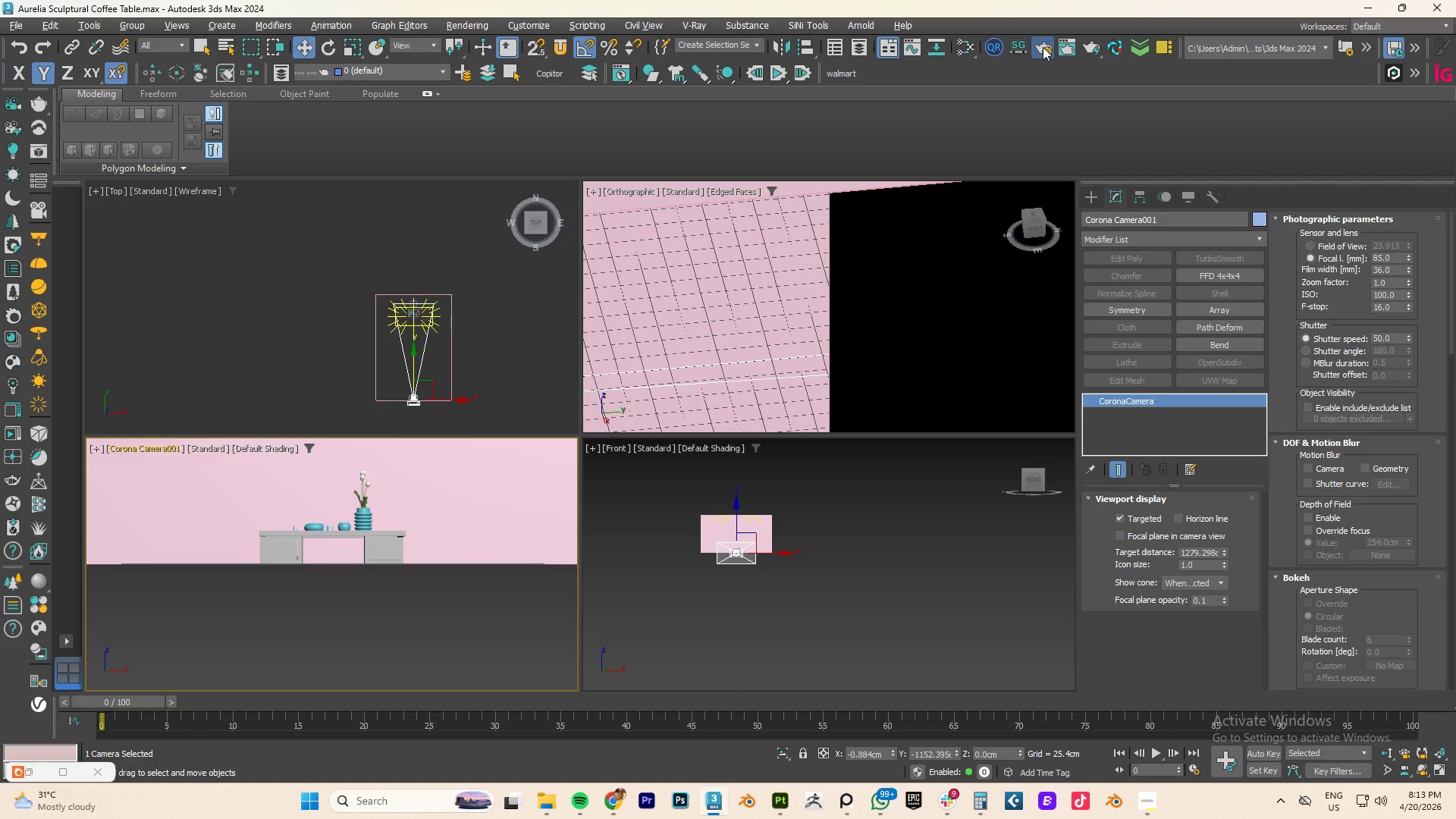 
left_click([886, 489])
 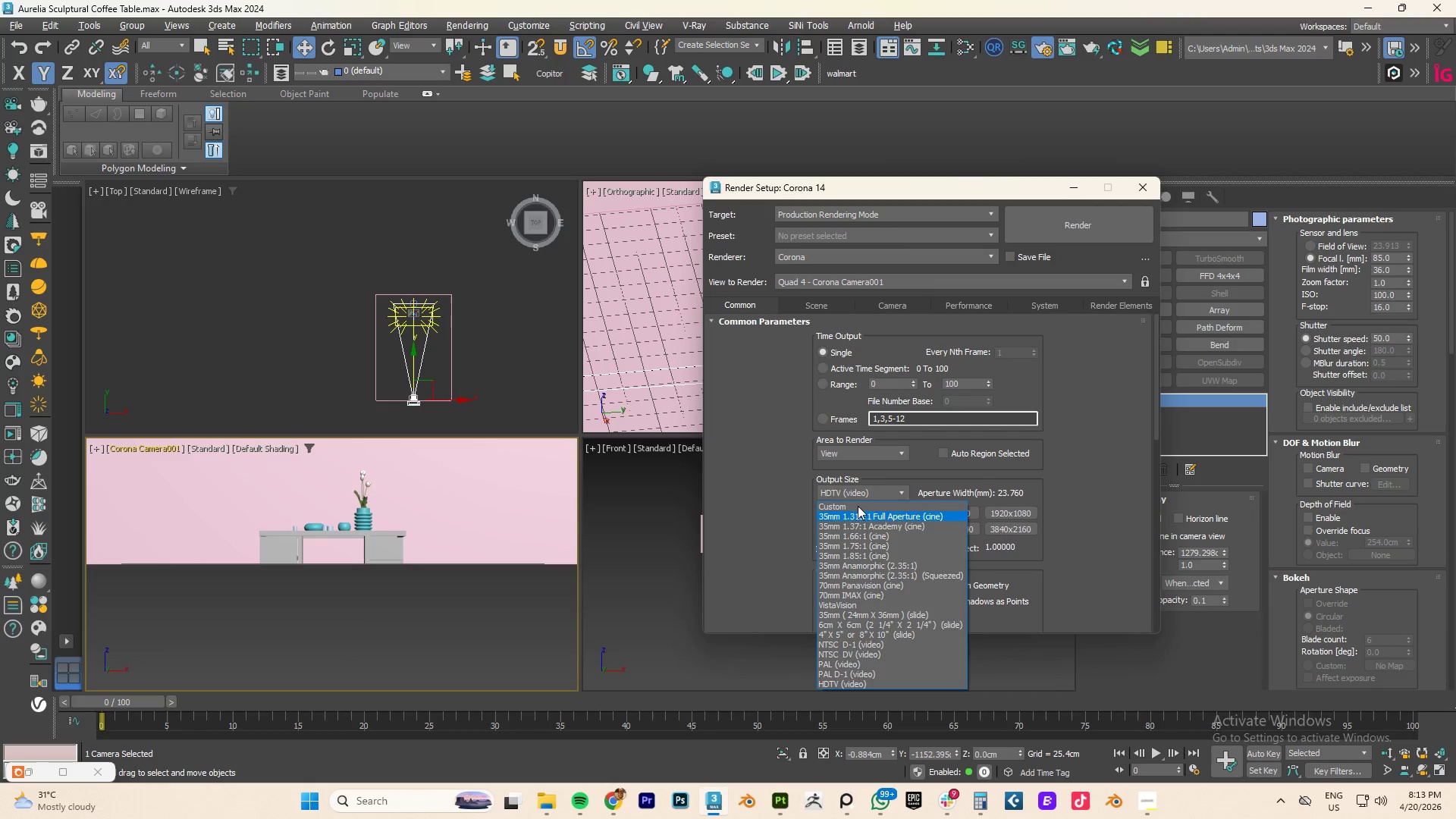 
left_click([852, 503])
 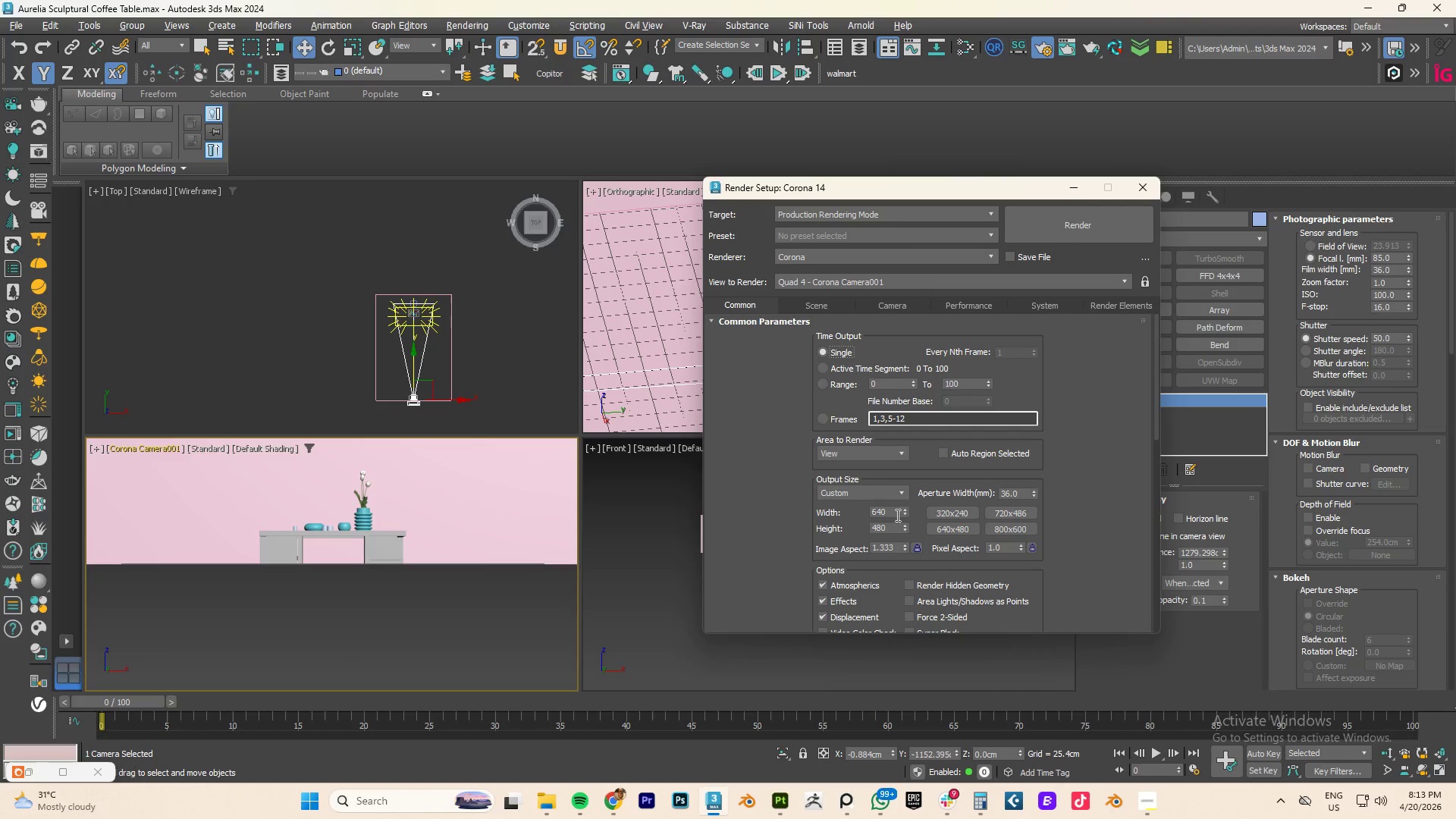 
double_click([892, 514])
 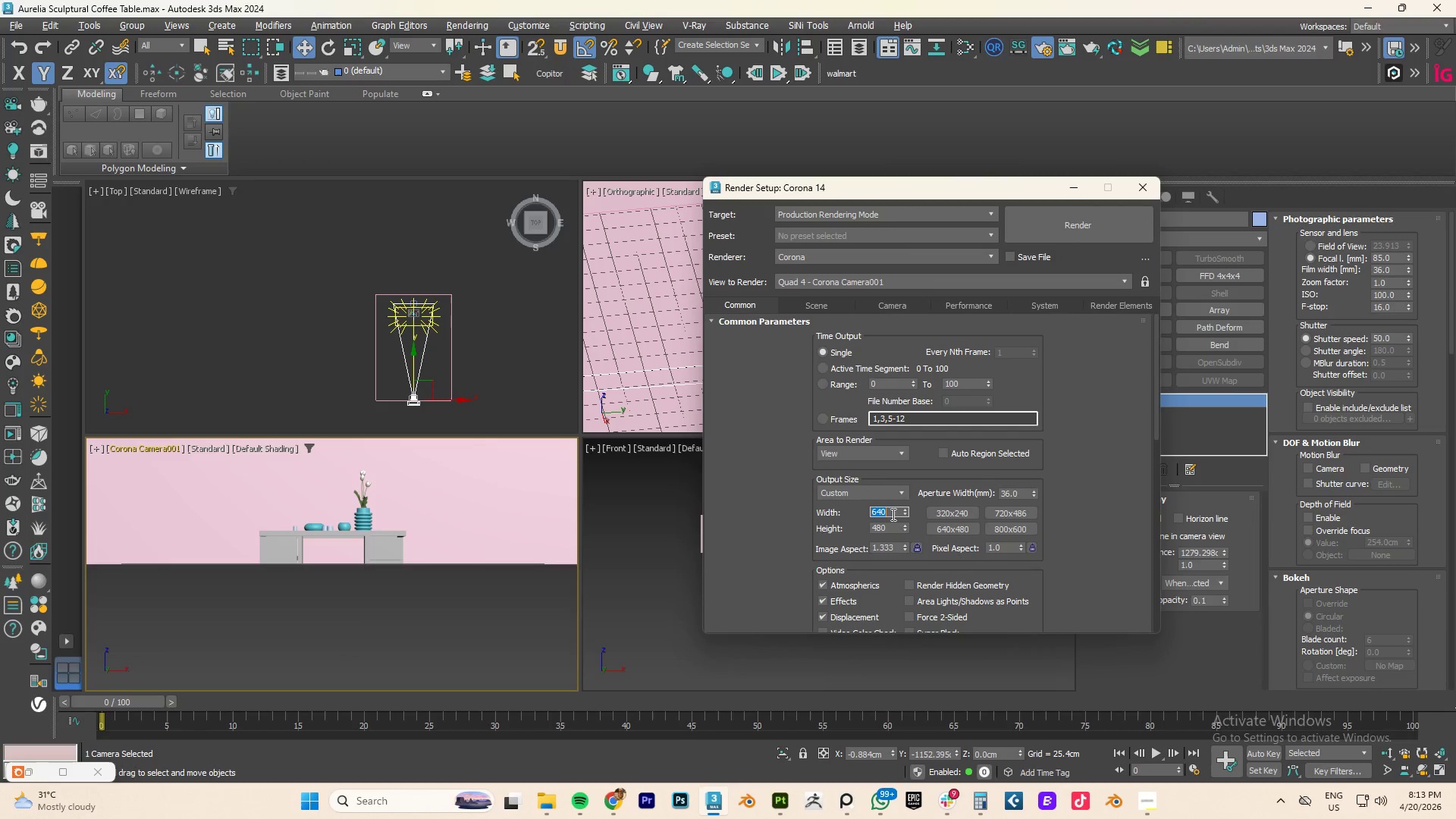 
key(Numpad4)
 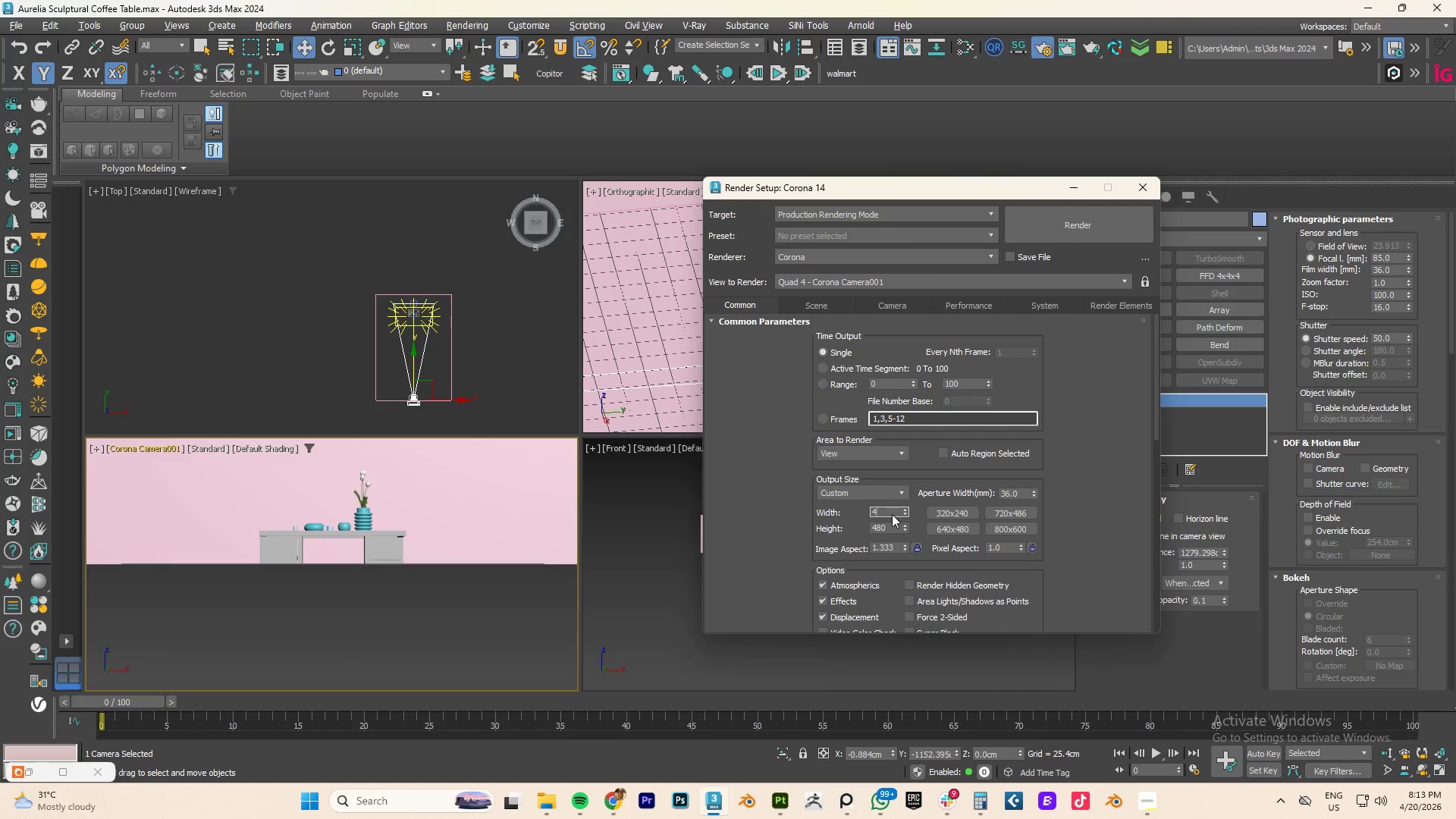 
key(Numpad0)
 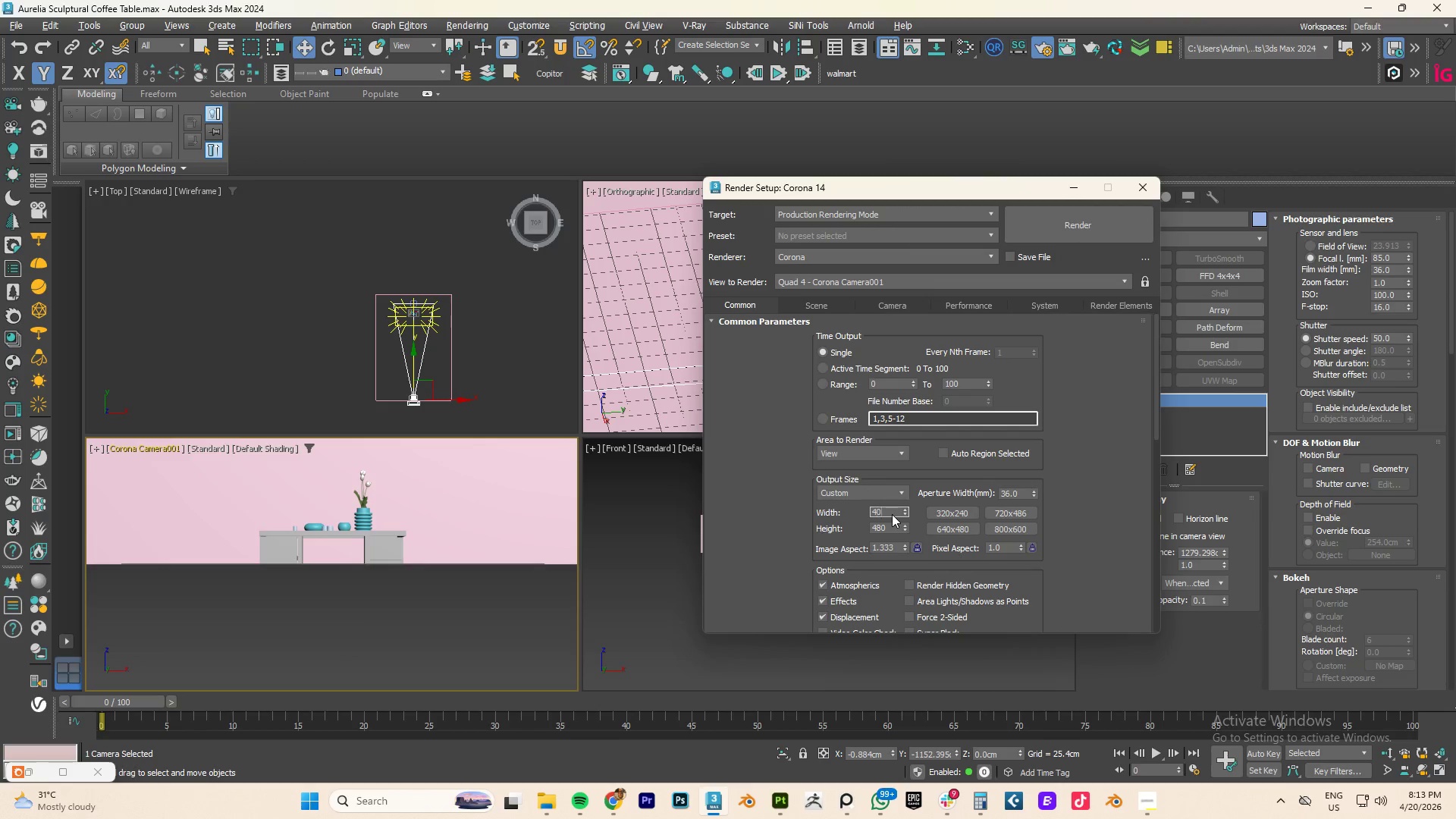 
key(Numpad0)
 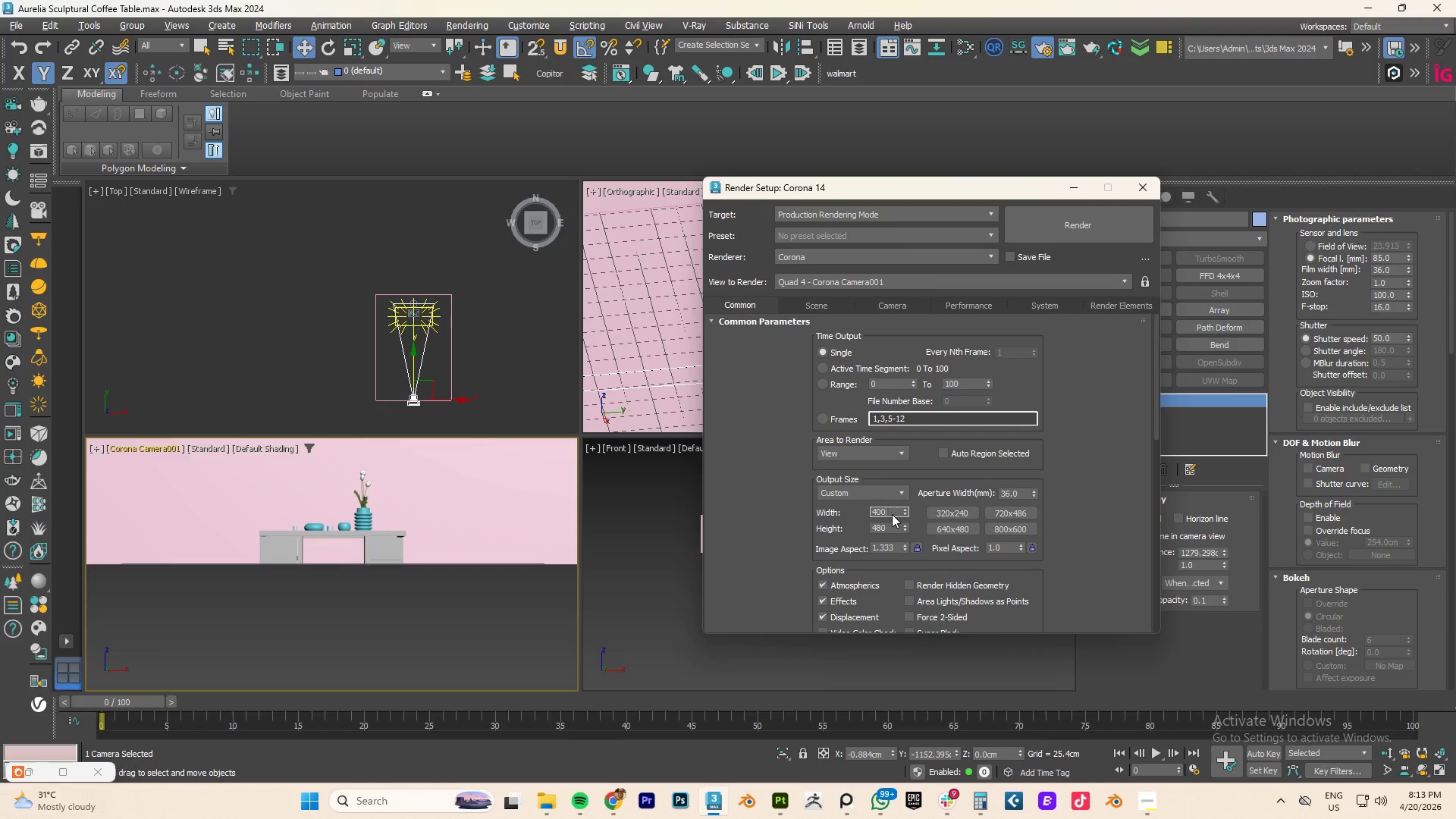 
key(Numpad0)
 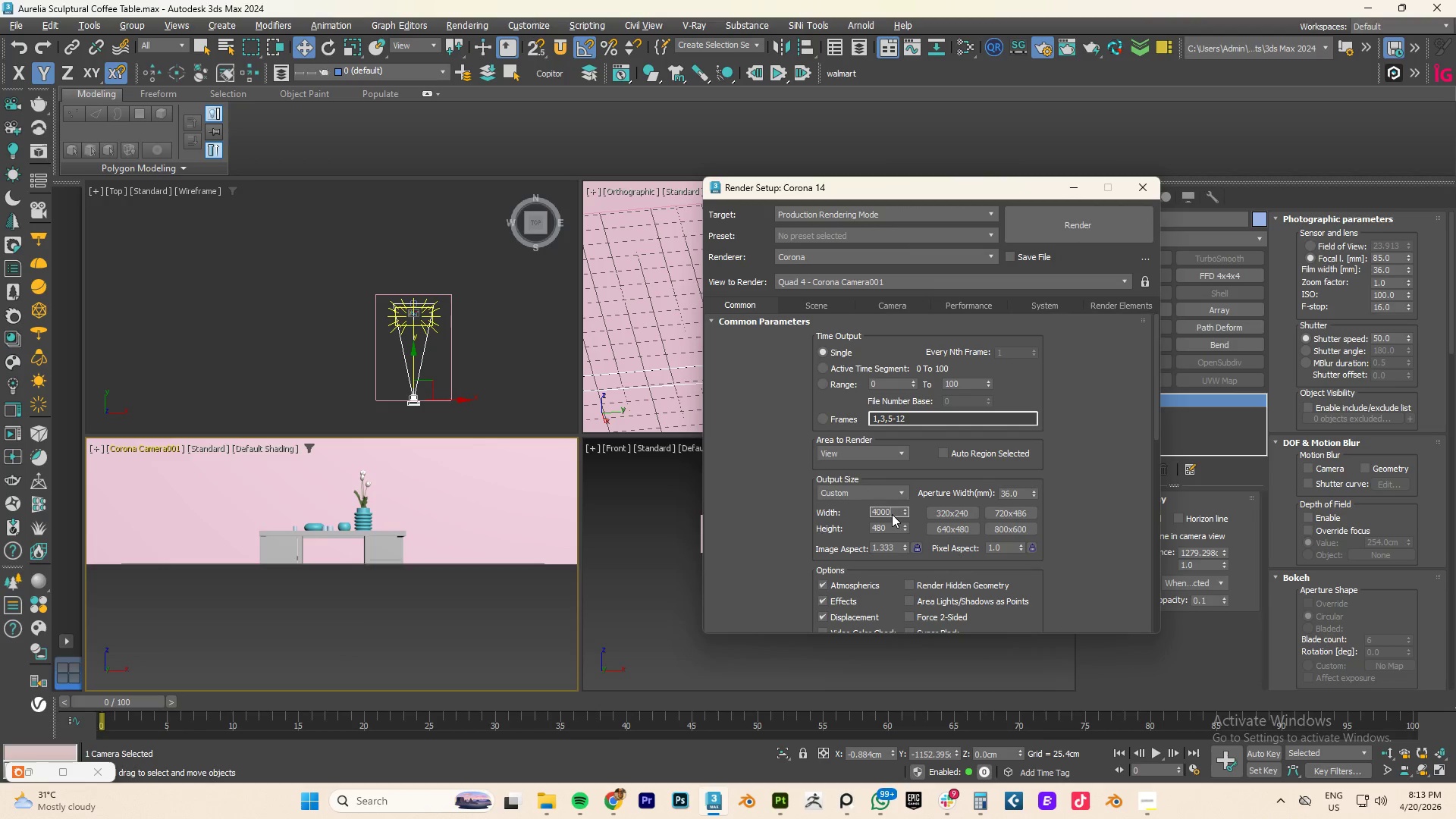 
key(Tab)
 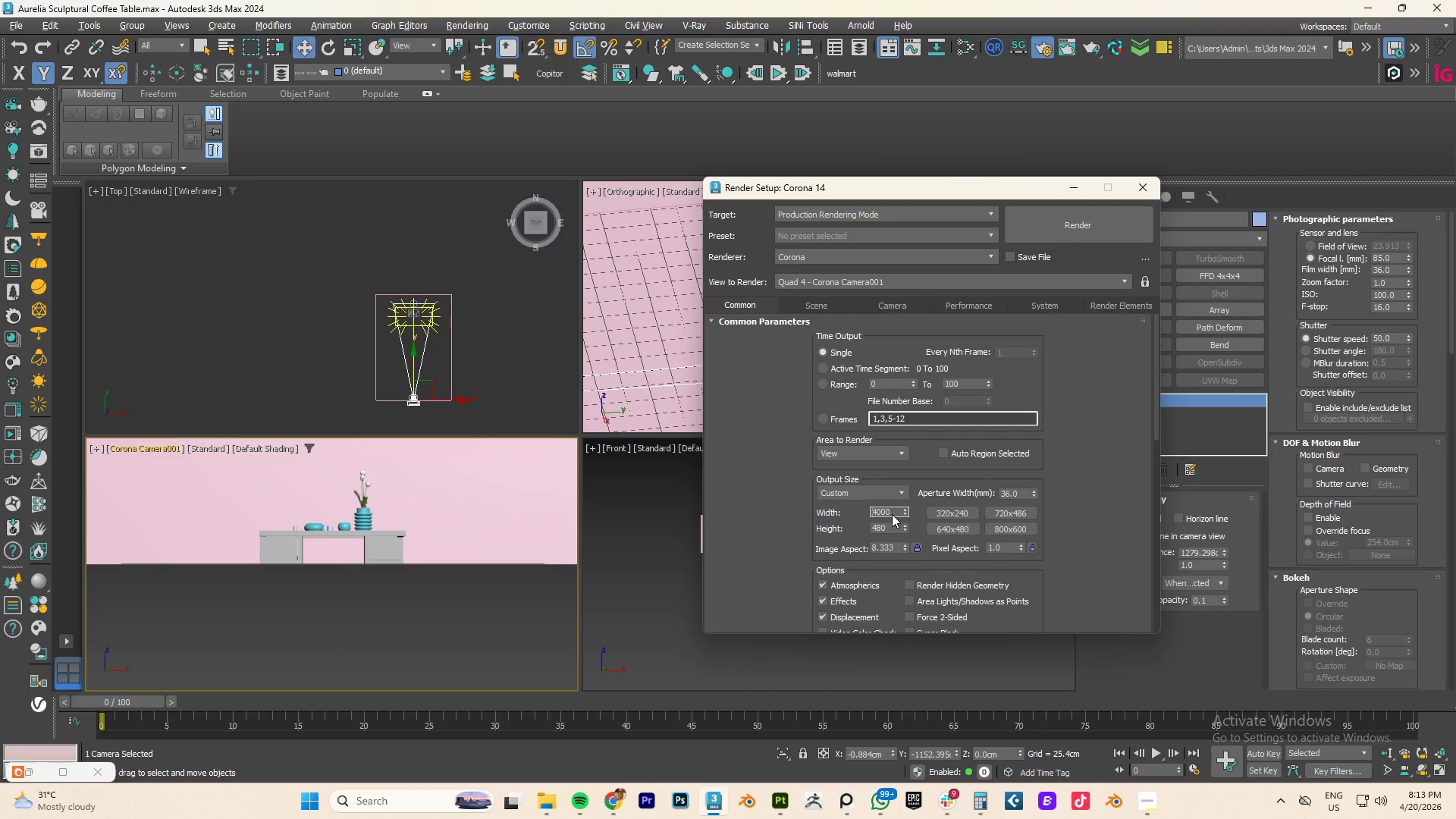 
key(Numpad4)
 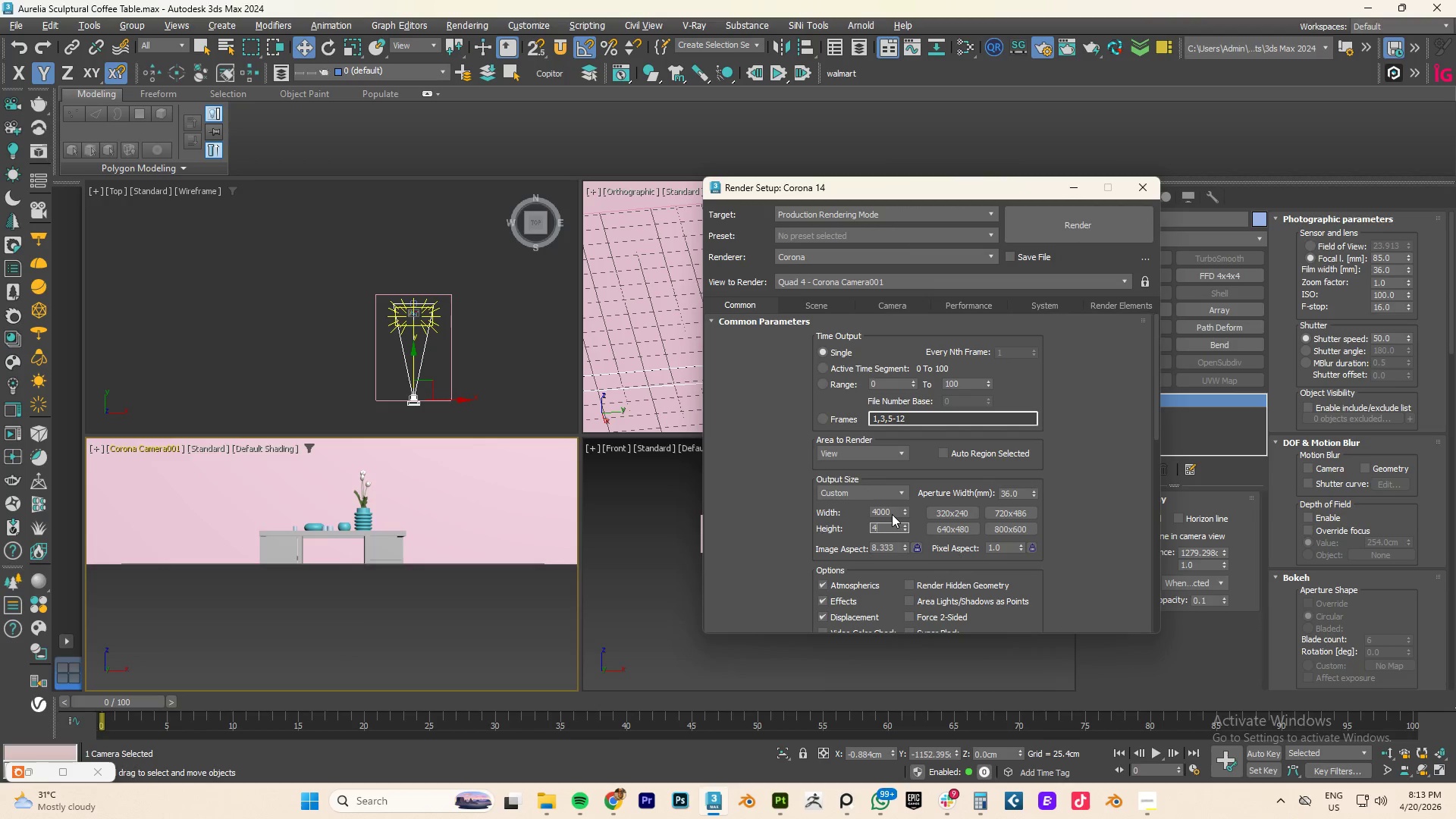 
key(Numpad0)
 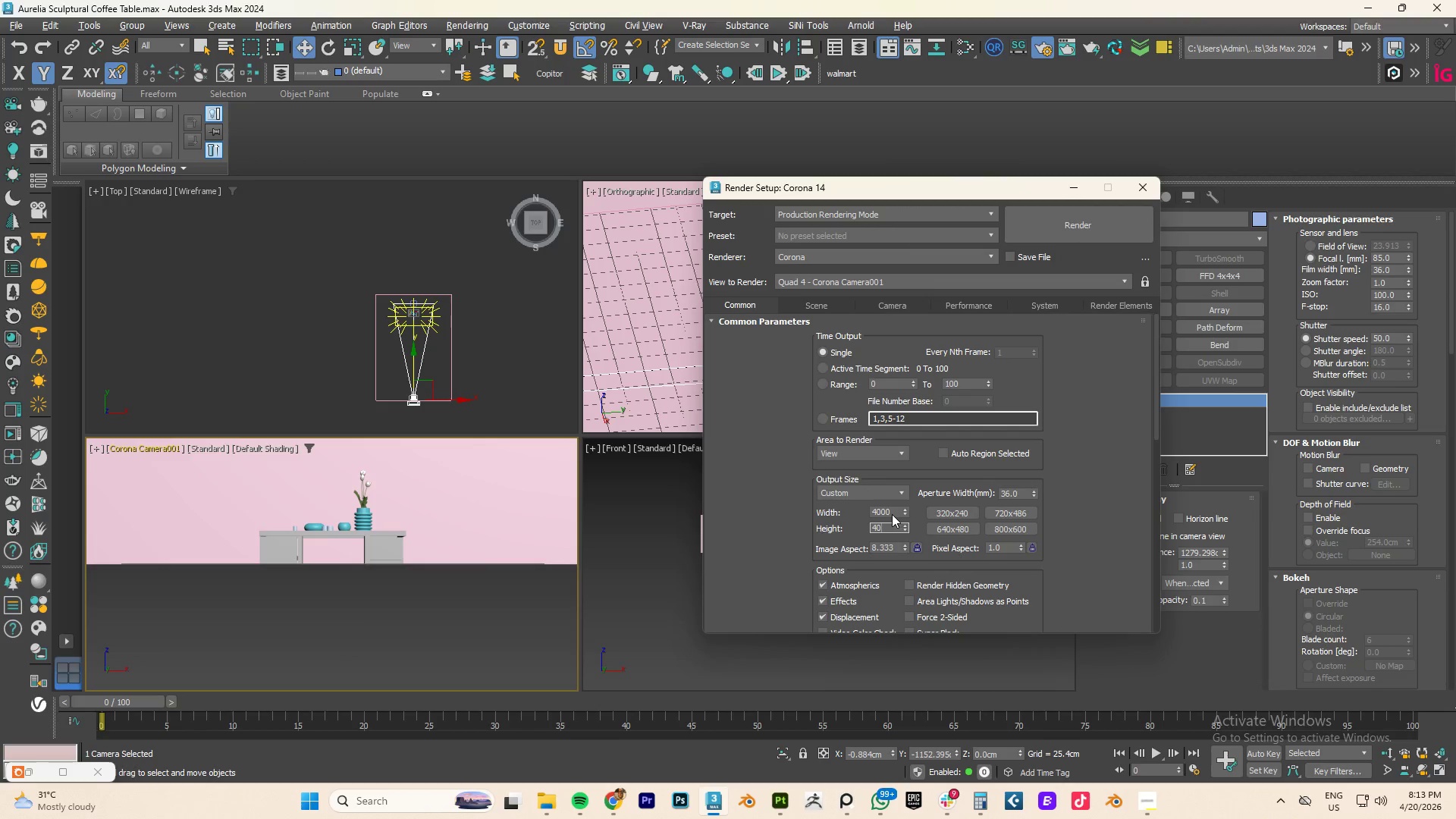 
key(Numpad0)
 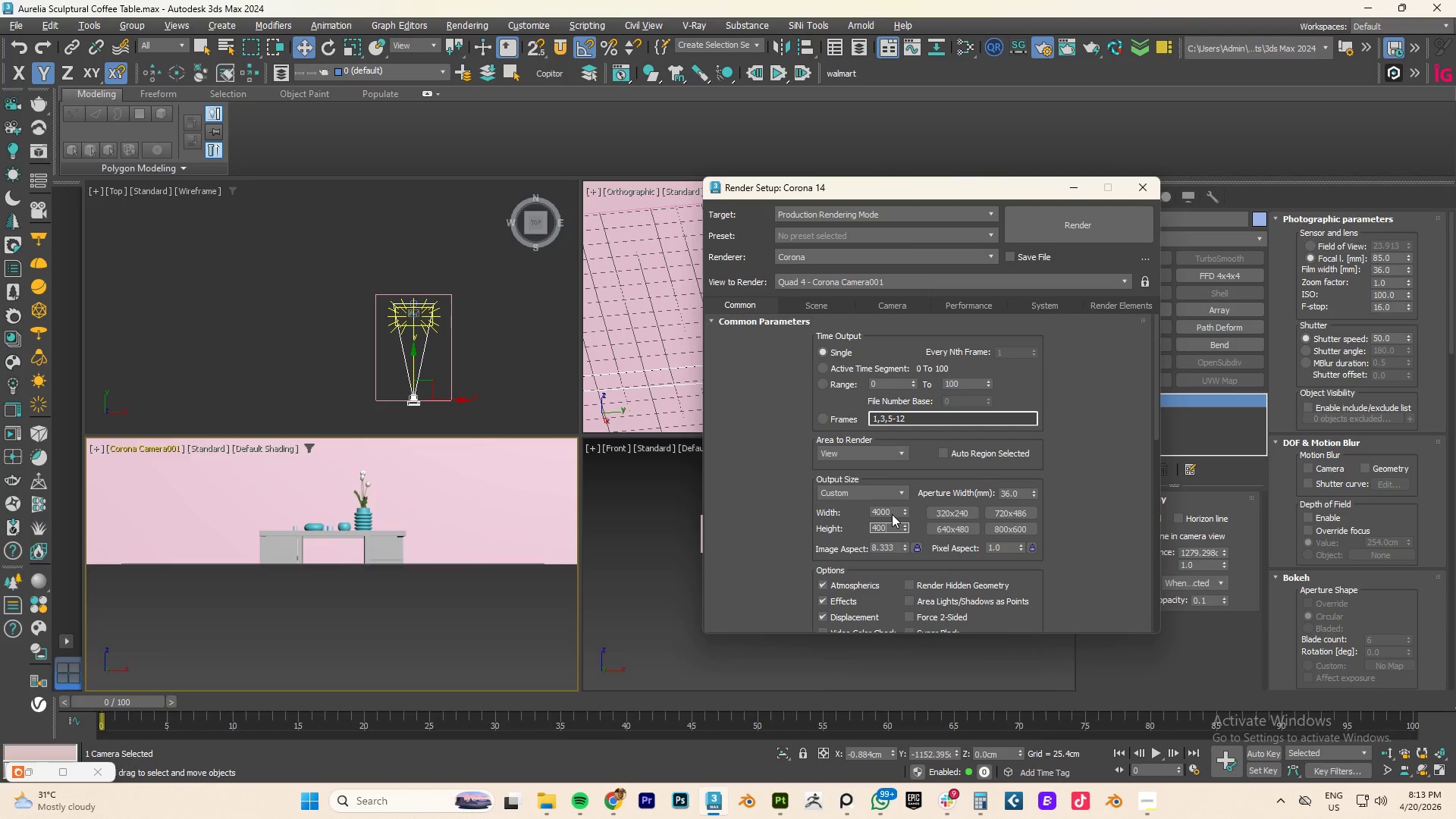 
key(Numpad0)
 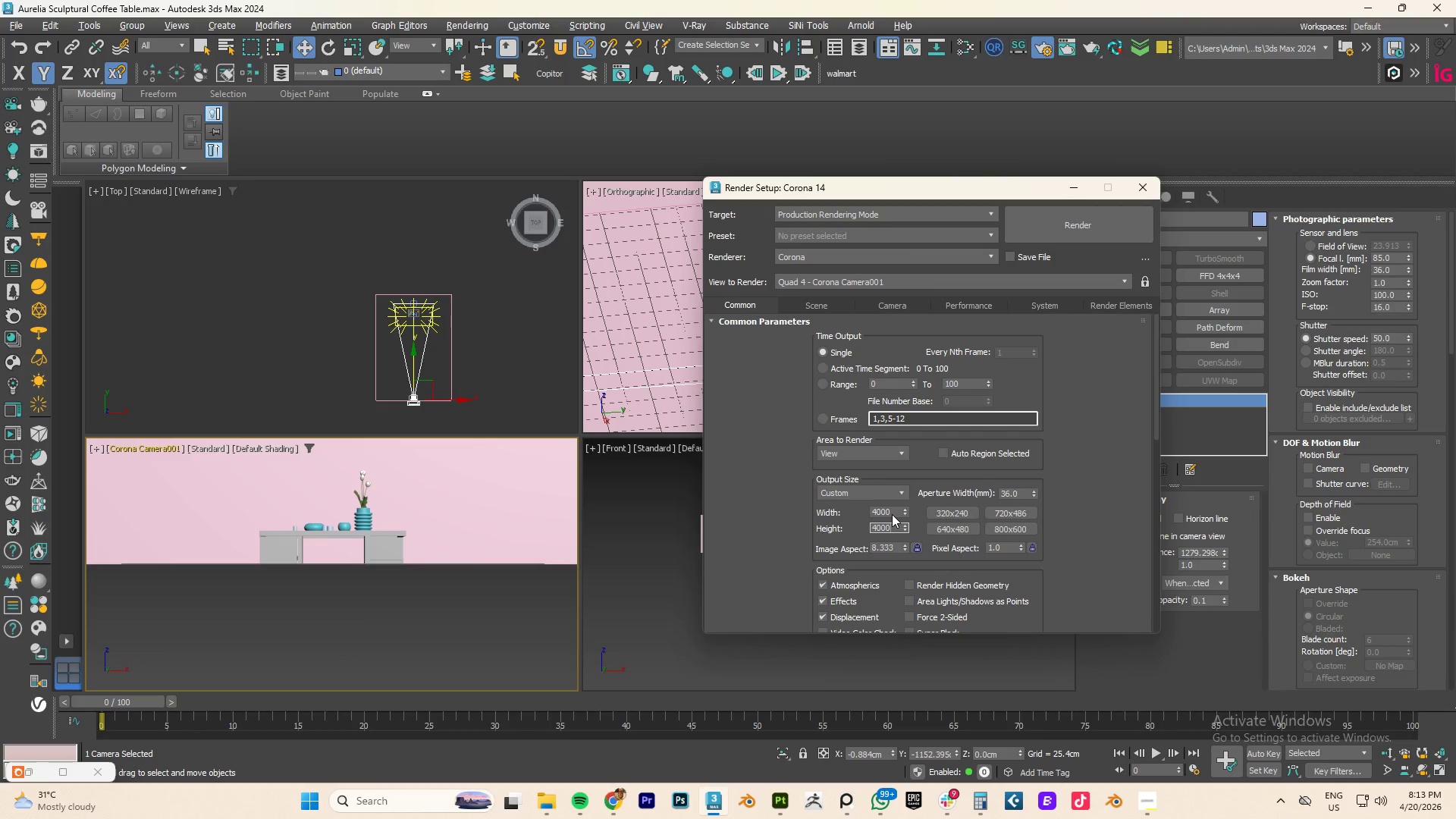 
key(NumpadEnter)
 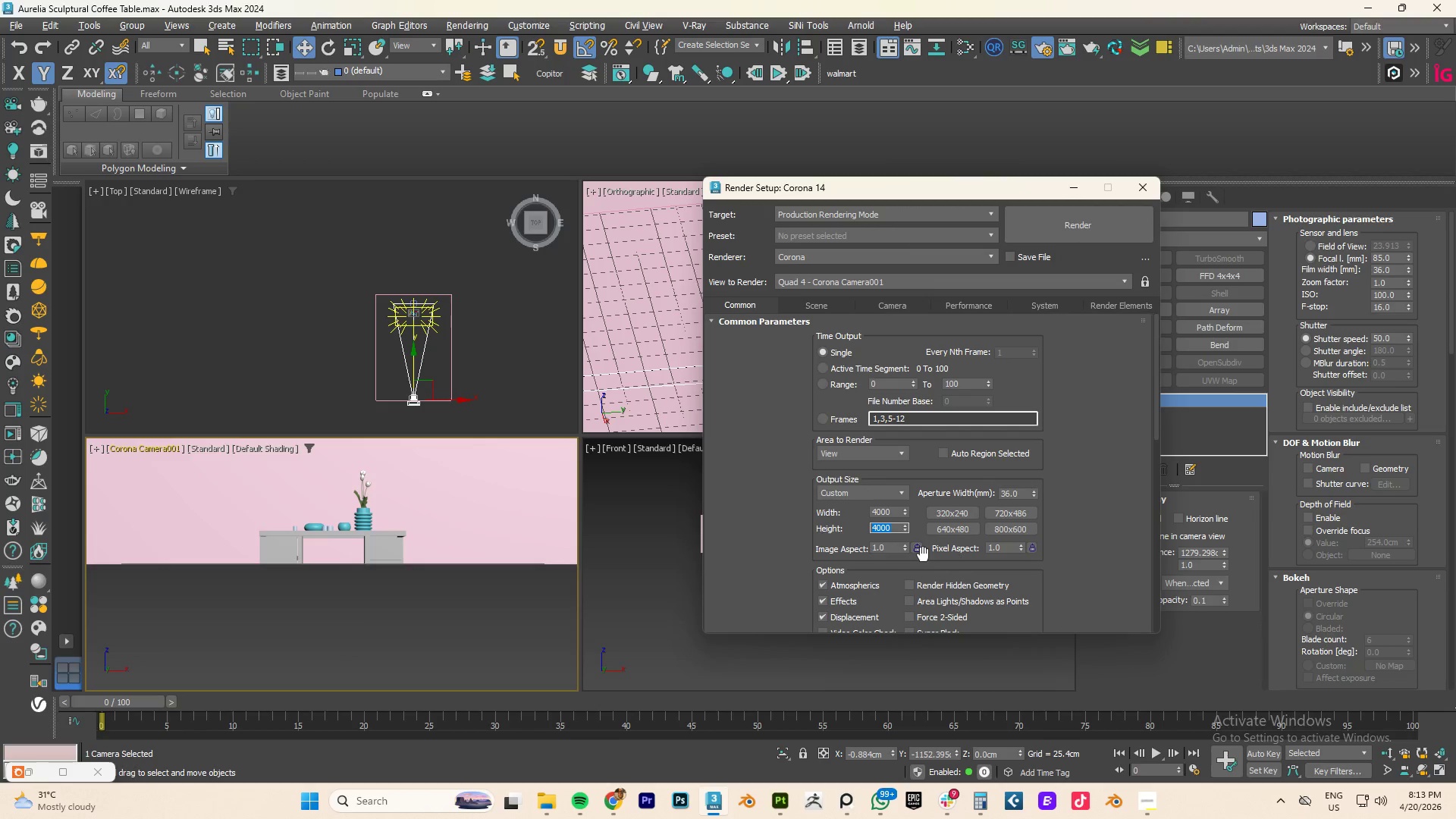 
left_click([917, 547])
 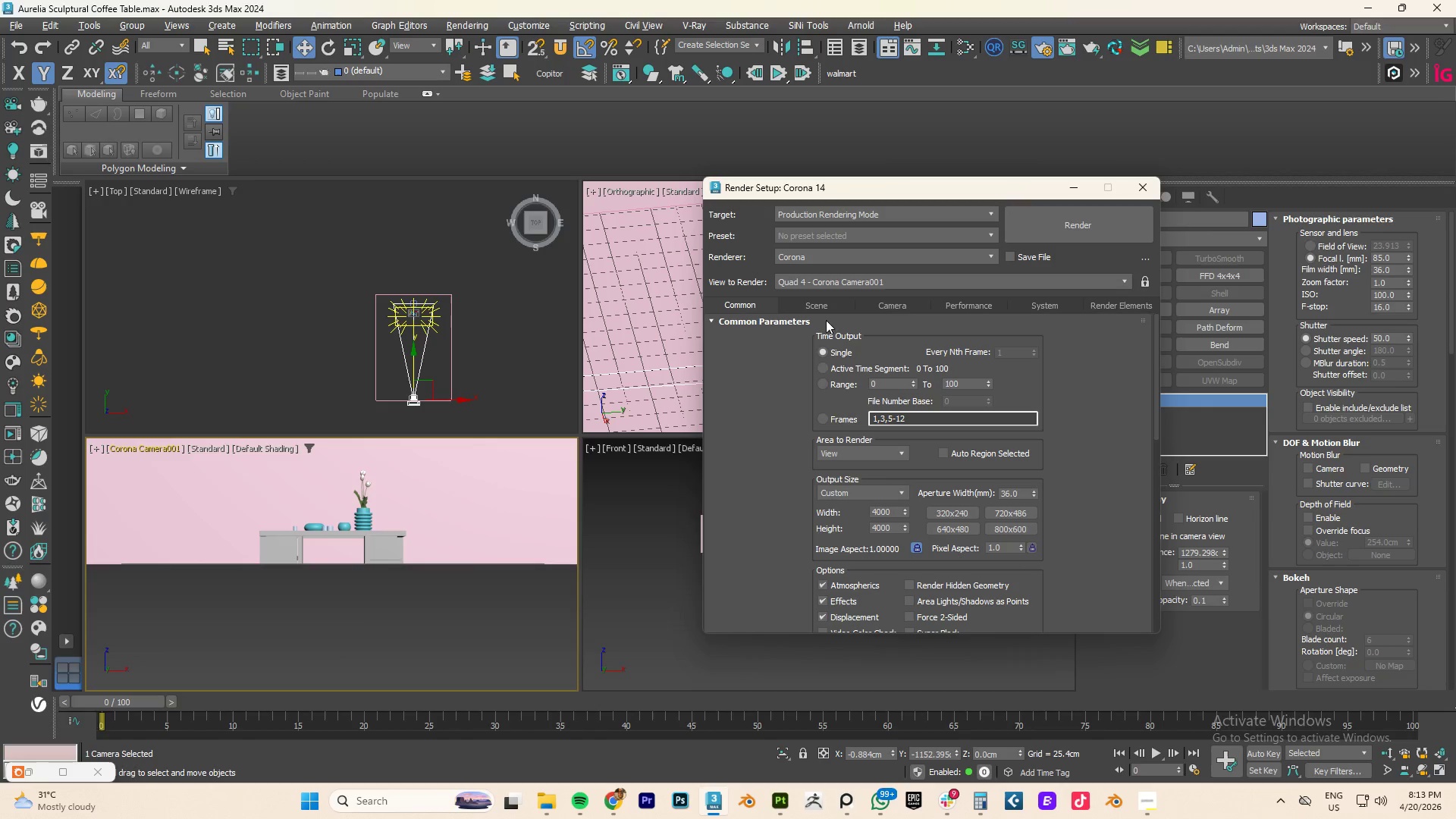 
left_click([821, 303])
 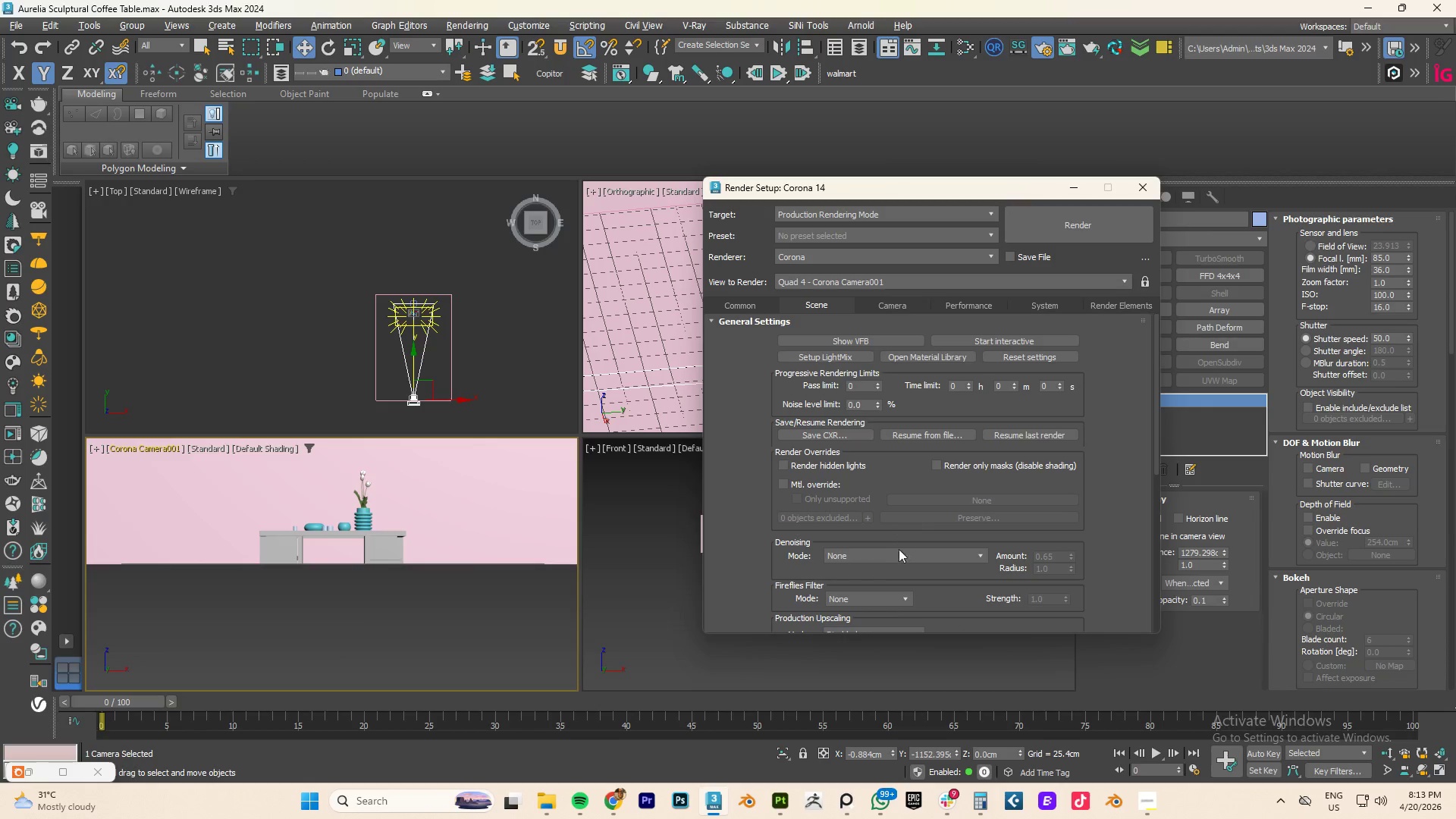 
left_click([894, 554])
 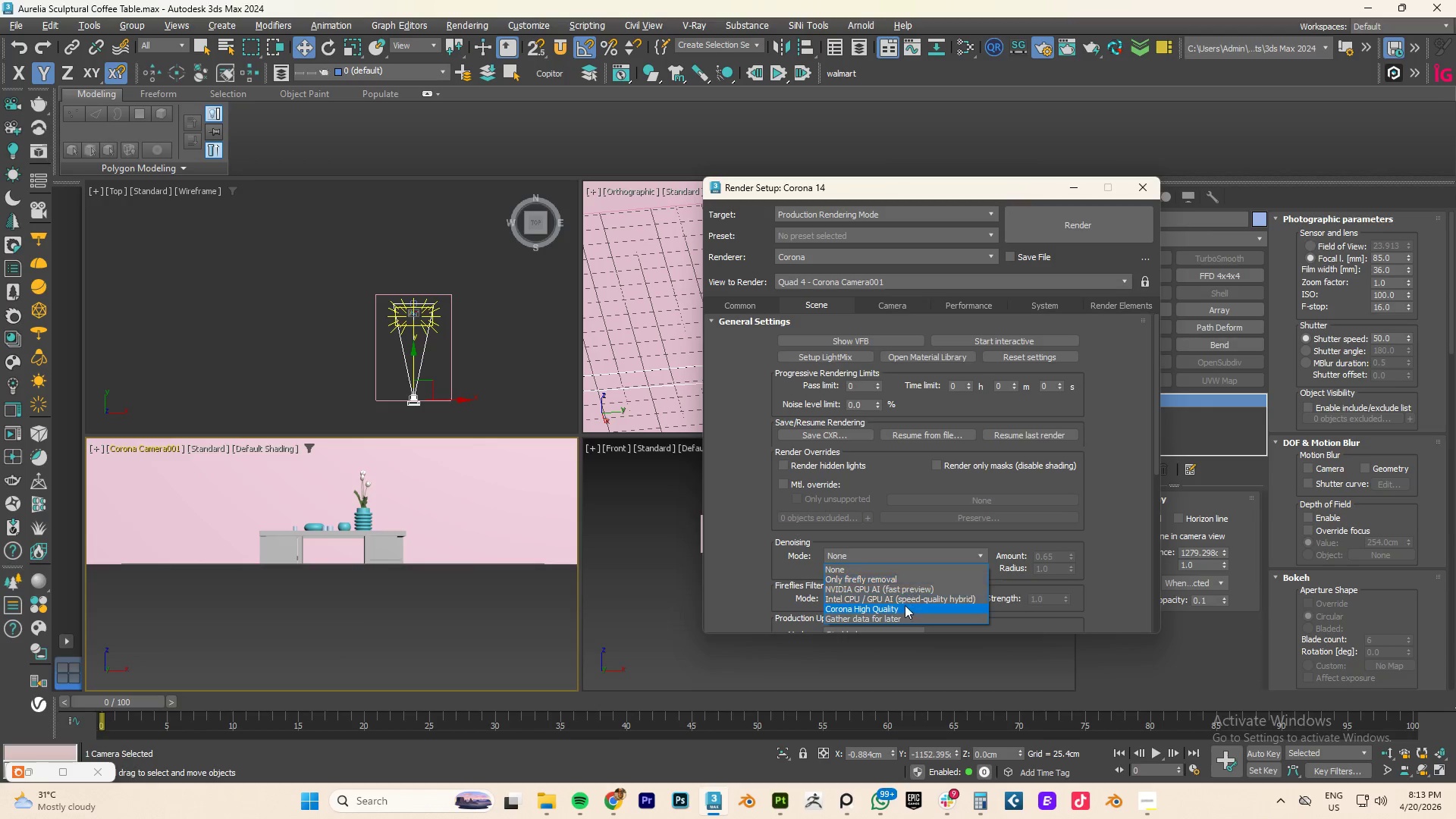 
left_click([901, 606])
 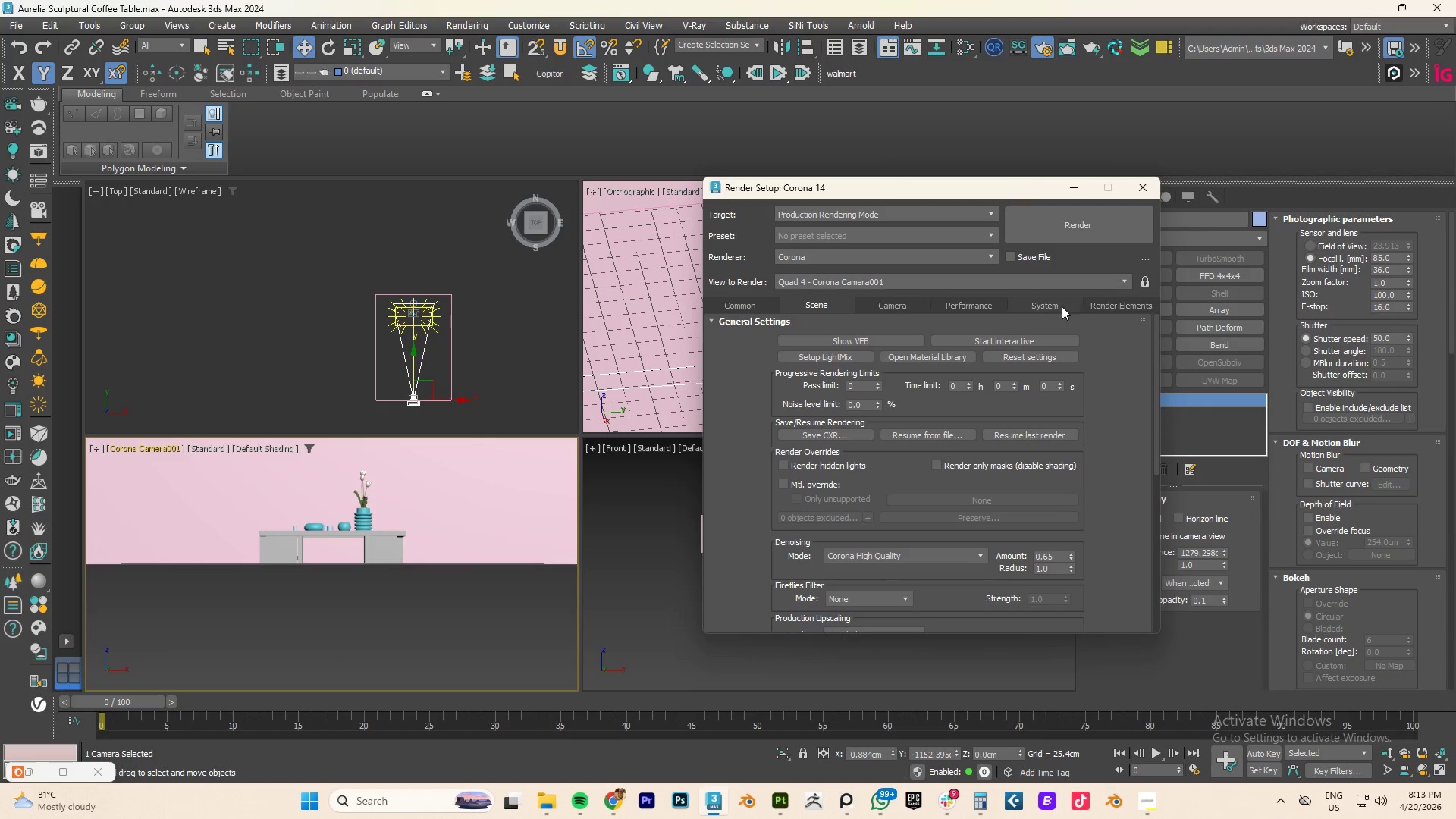 
left_click([1053, 308])
 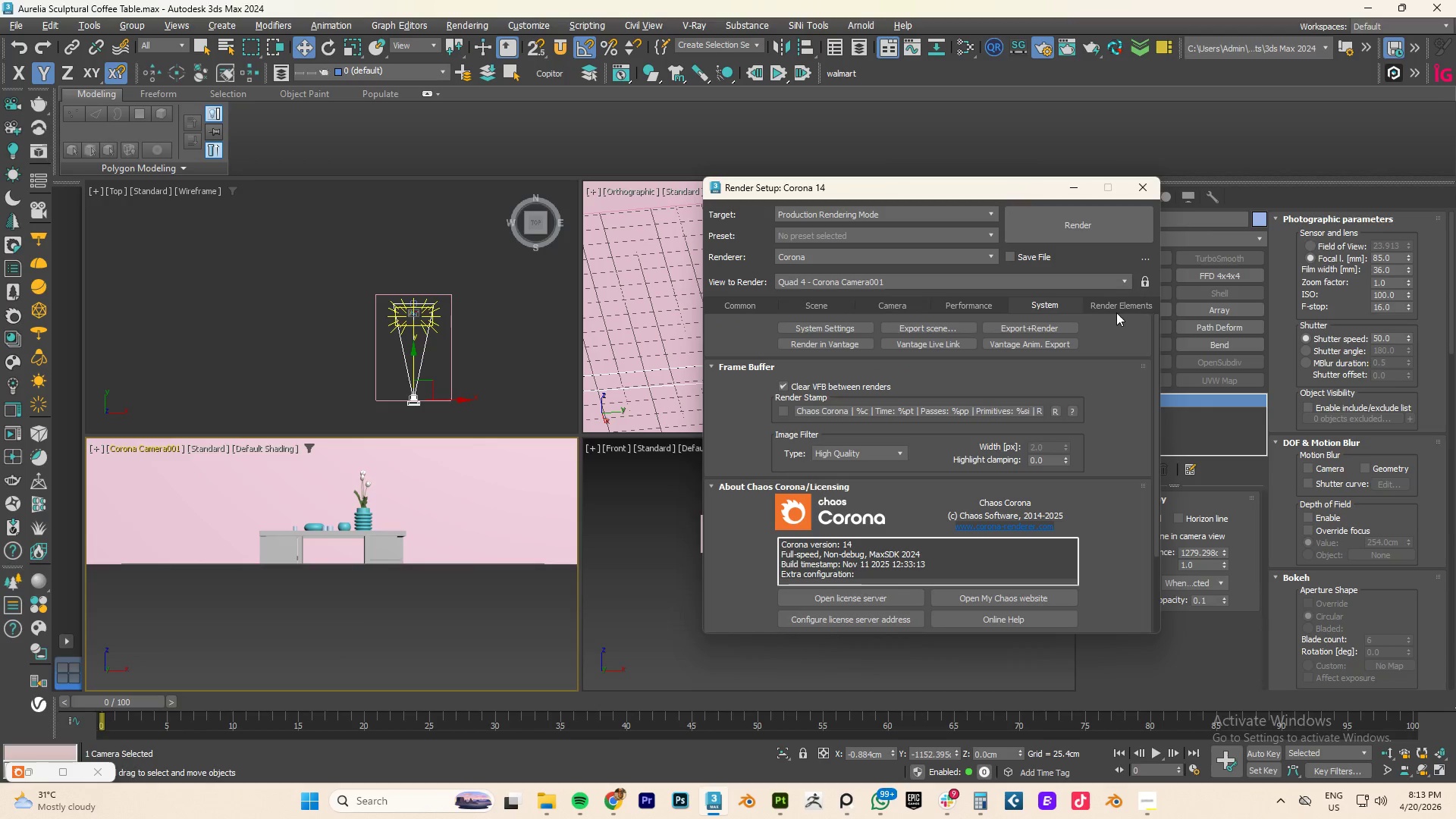 
left_click([965, 302])
 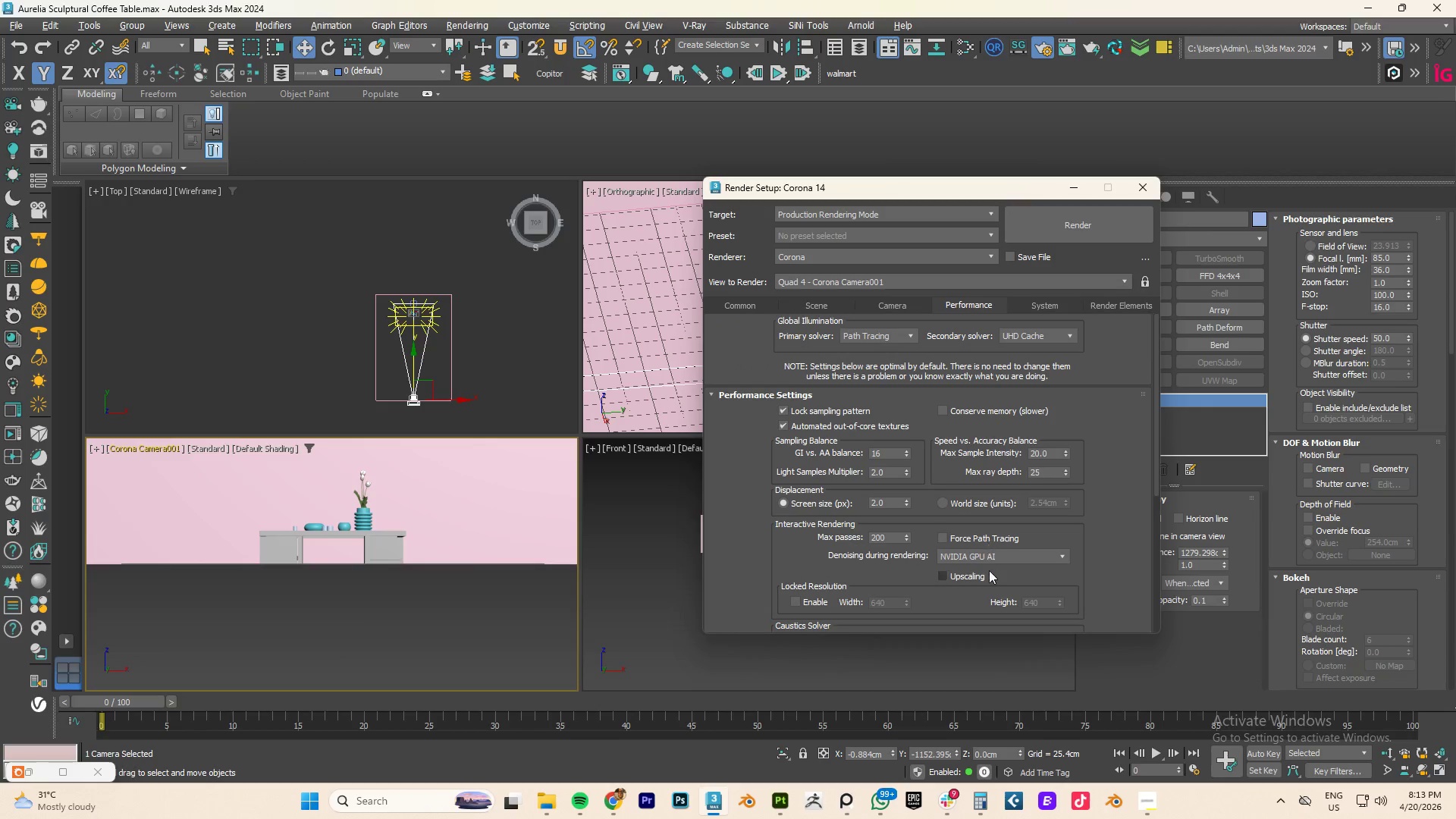 
left_click([989, 554])
 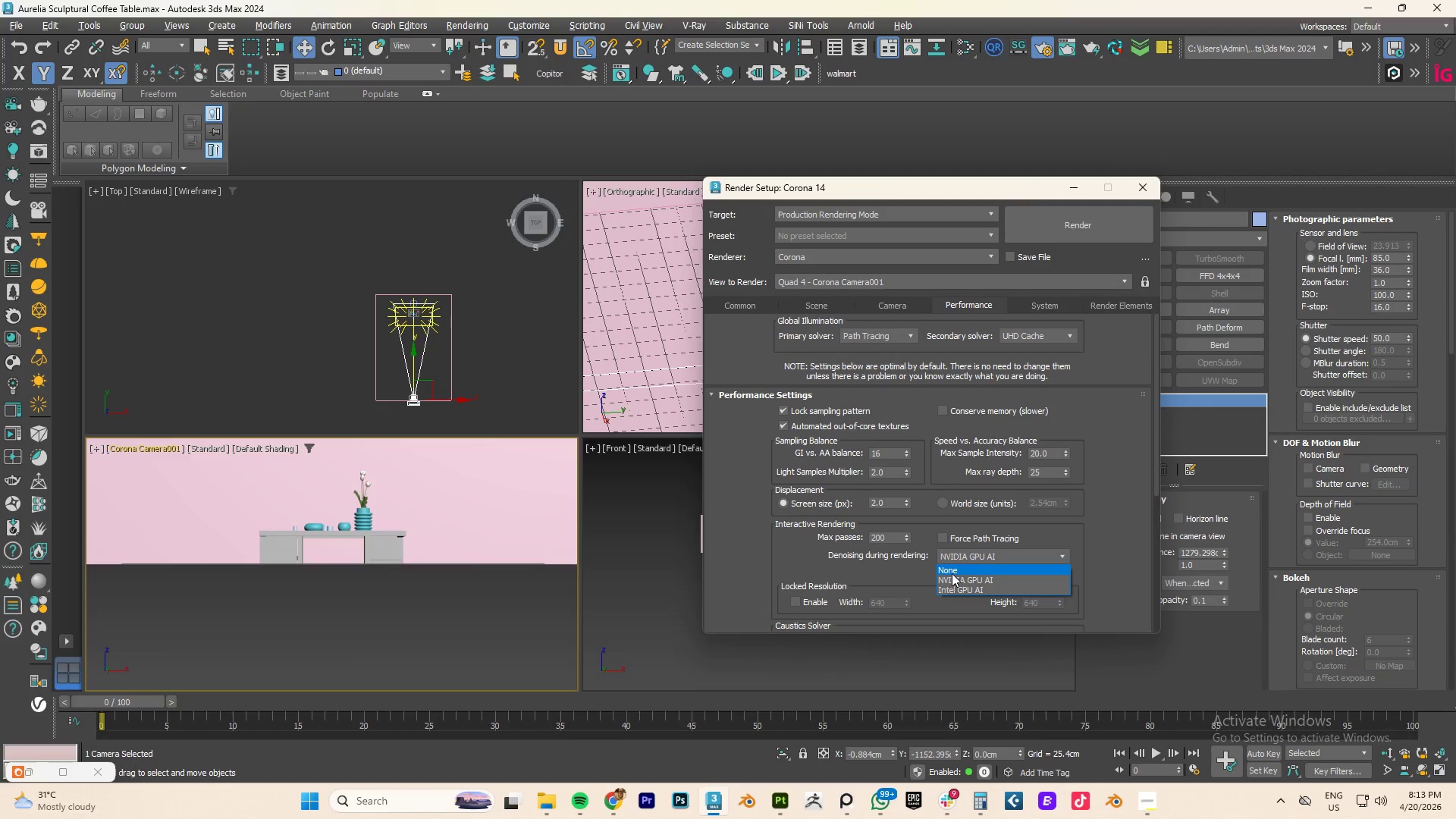 
left_click([952, 572])
 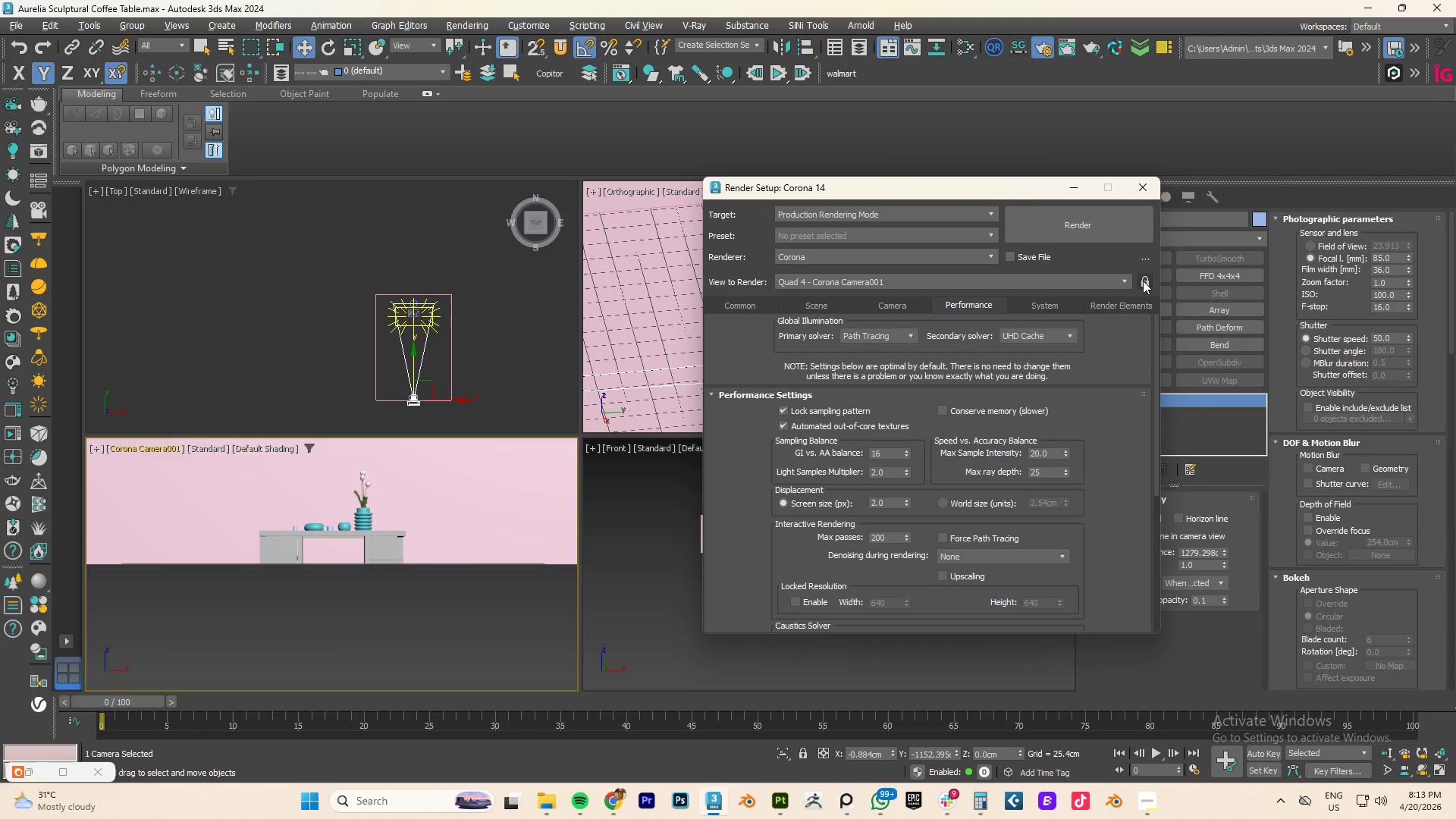 
left_click([1152, 284])
 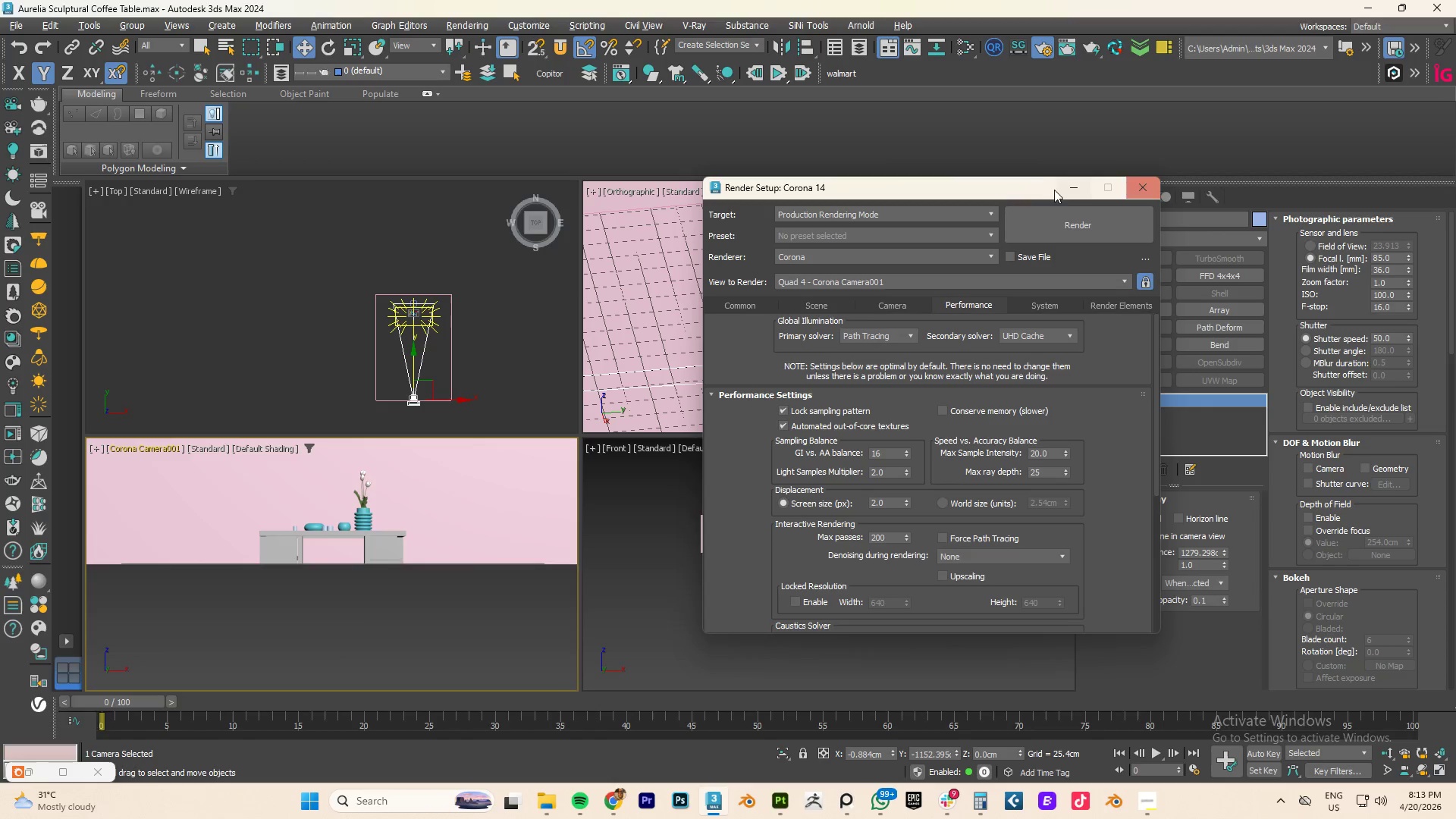 
left_click([1084, 190])
 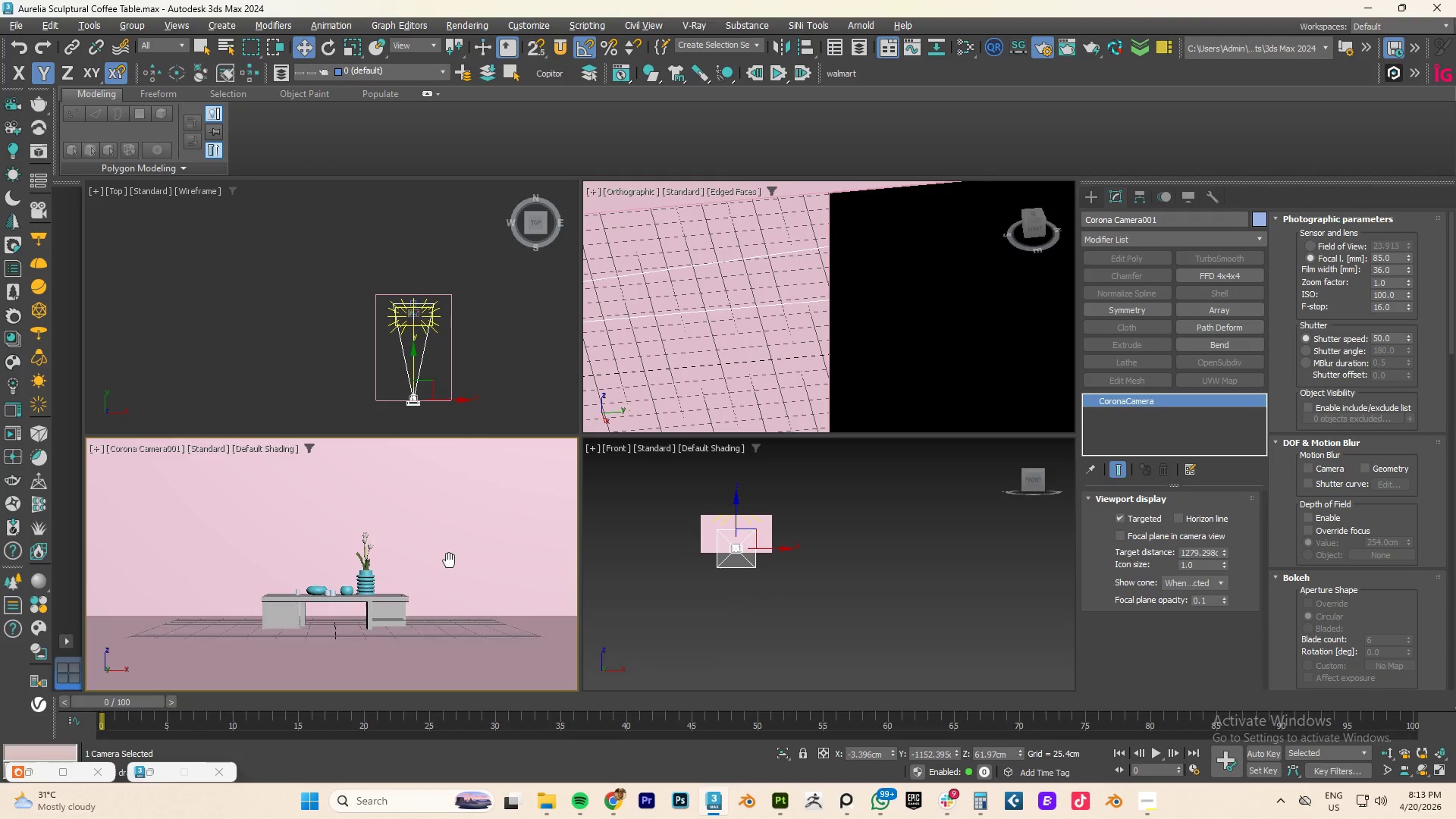 
scroll: coordinate [429, 609], scroll_direction: up, amount: 2.0
 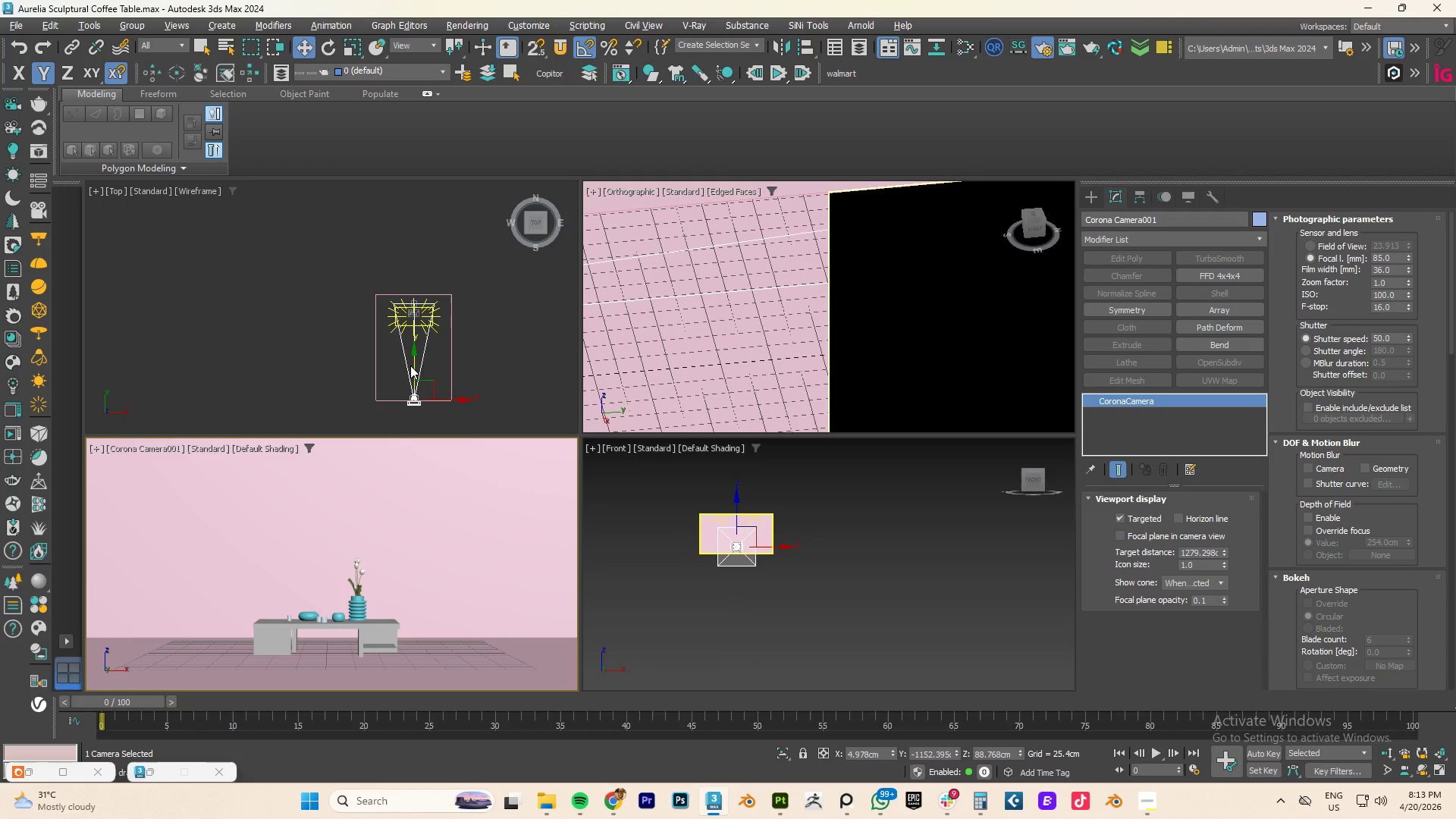 
left_click_drag(start_coordinate=[413, 362], to_coordinate=[415, 340])
 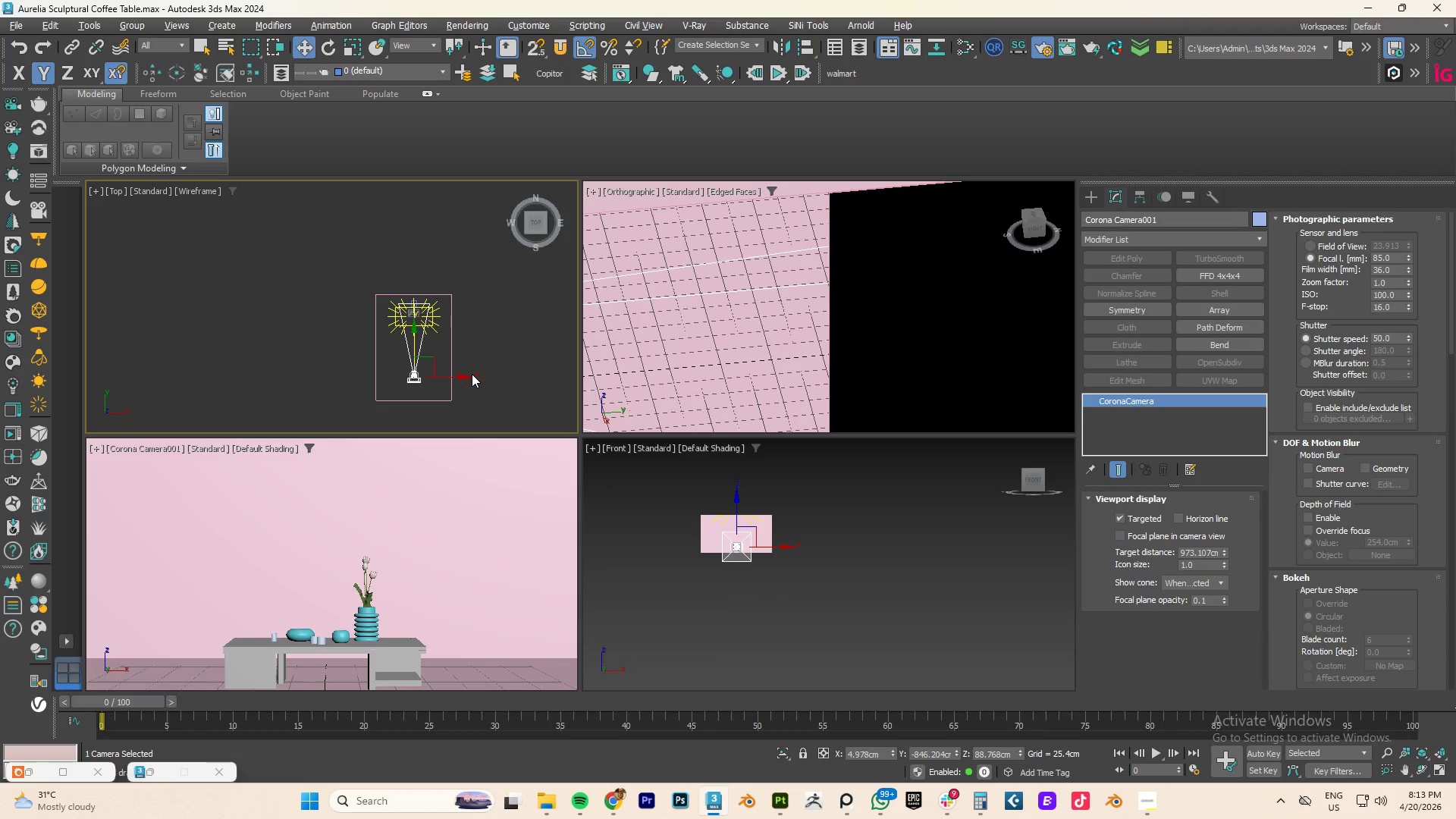 
hold_key(key=AltLeft, duration=0.78)
 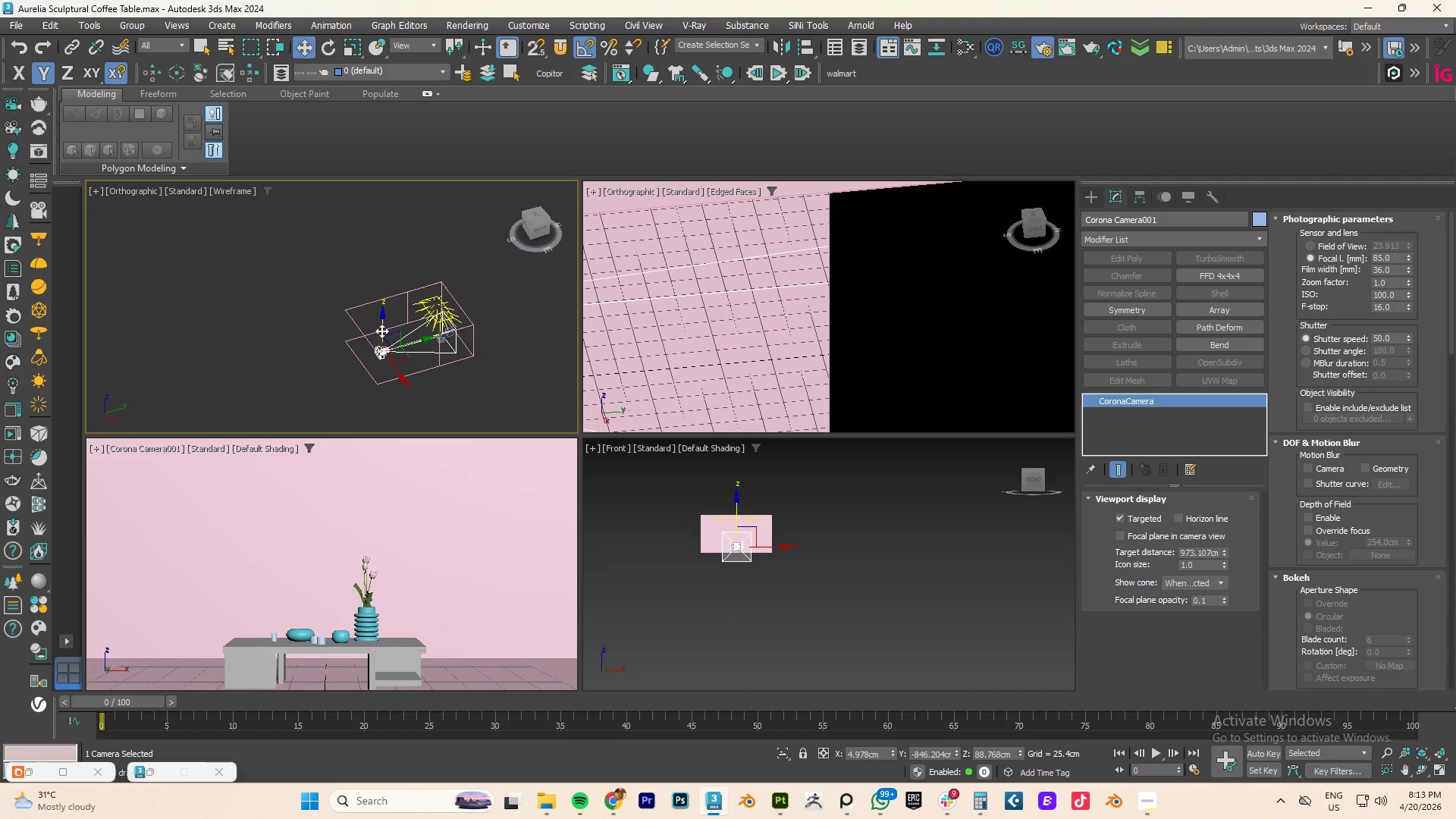 
left_click_drag(start_coordinate=[381, 324], to_coordinate=[389, 310])
 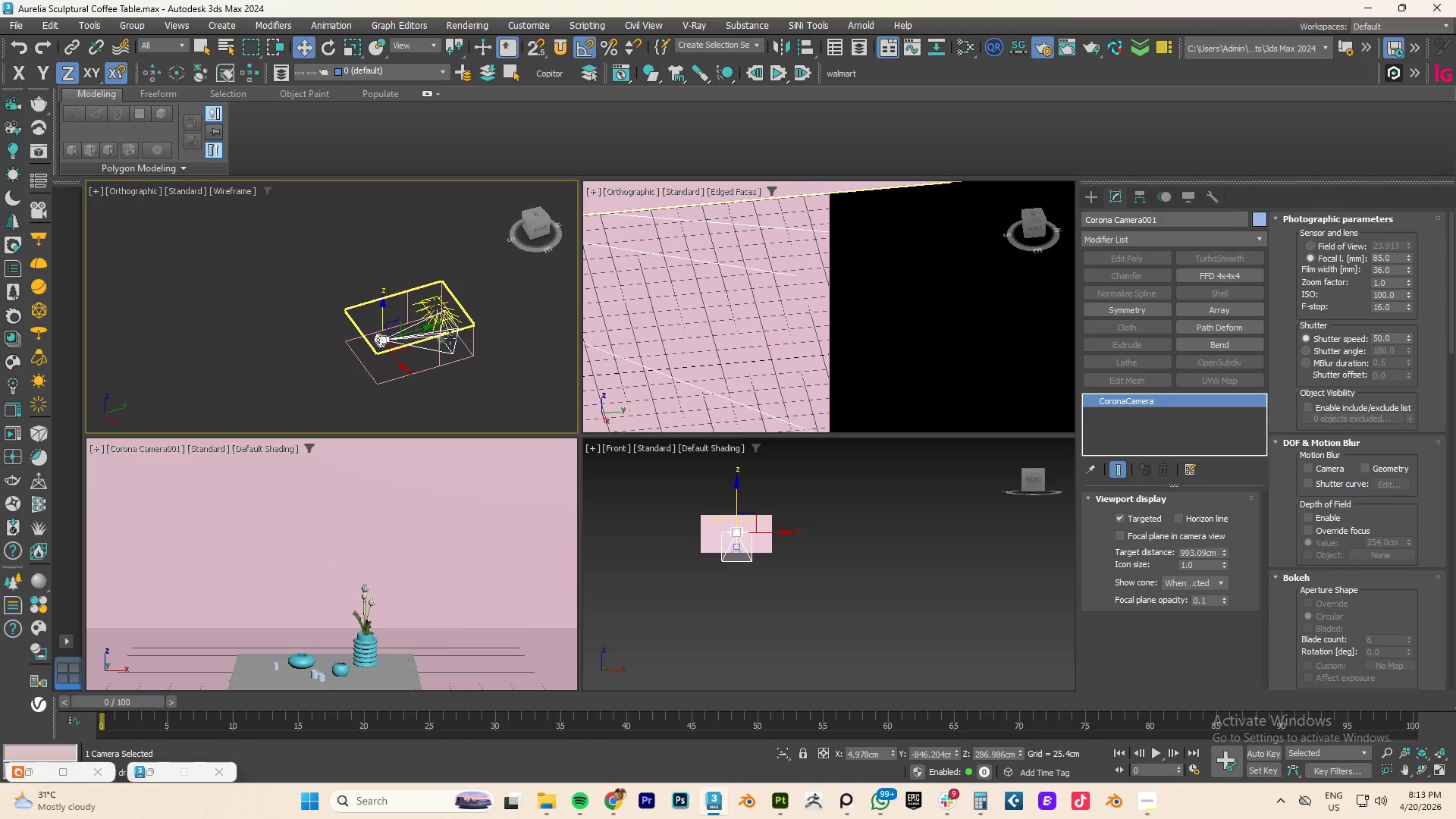 
scroll: coordinate [444, 335], scroll_direction: up, amount: 3.0
 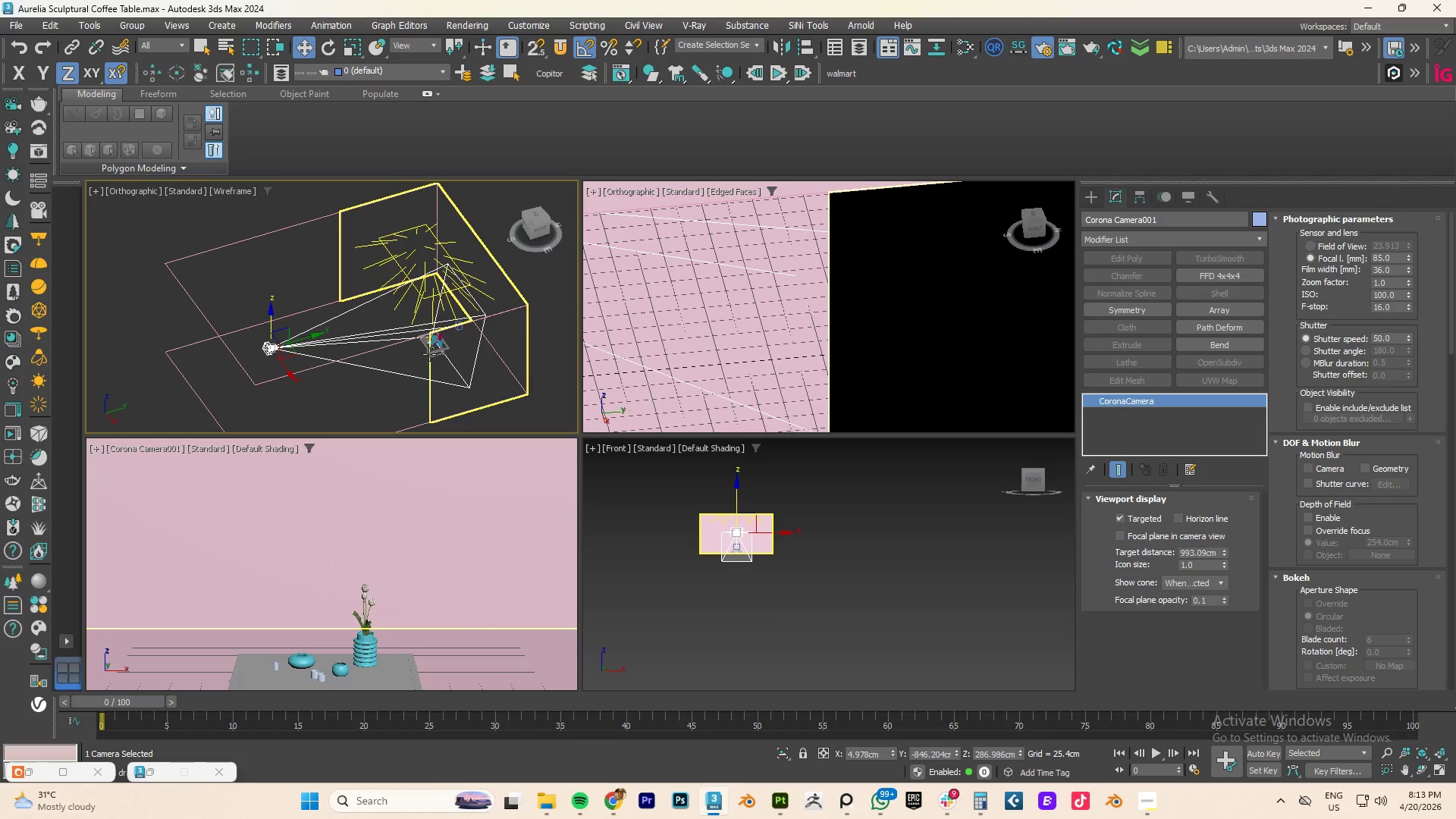 
scroll: coordinate [444, 386], scroll_direction: down, amount: 2.0
 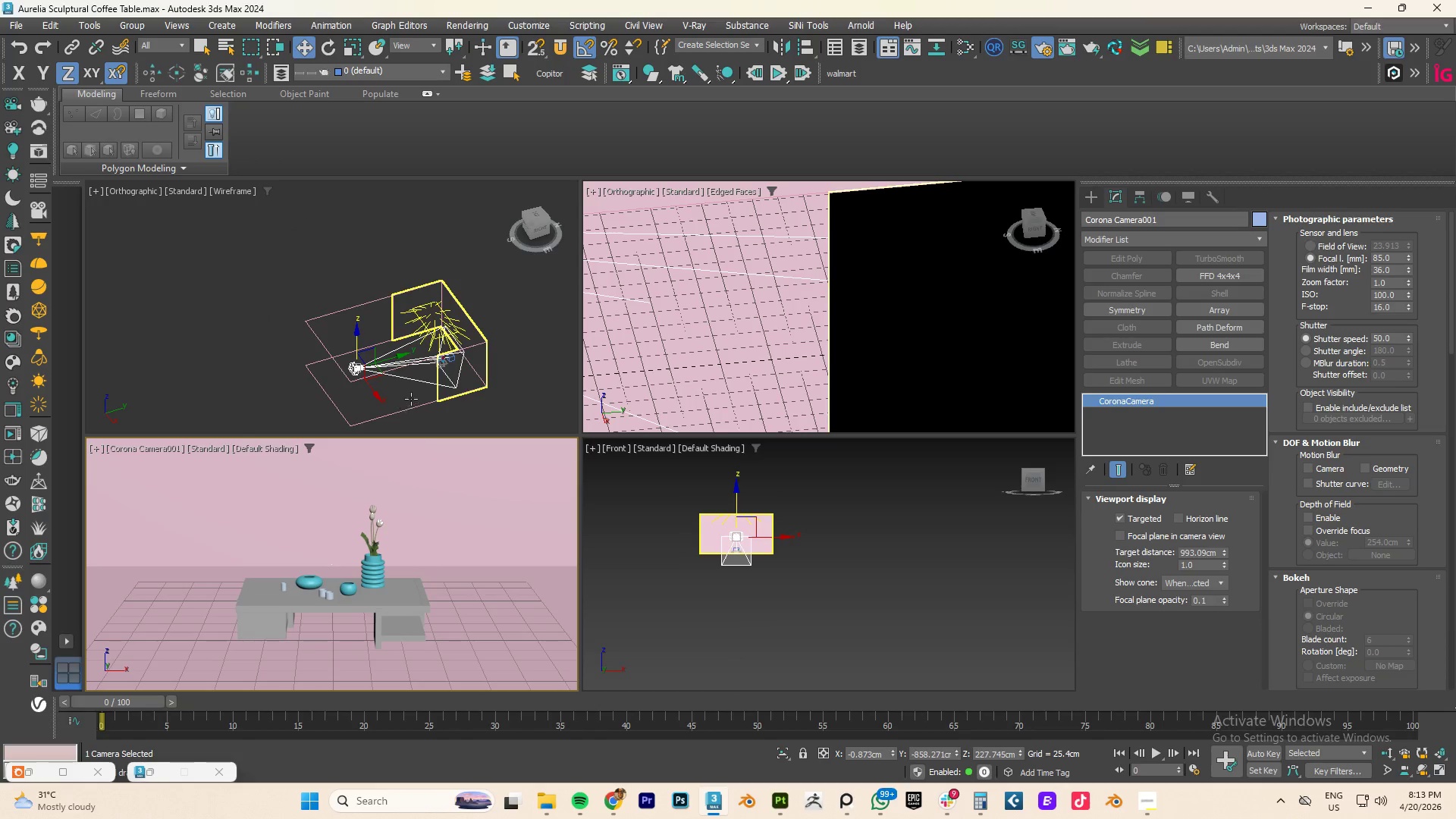 
left_click_drag(start_coordinate=[384, 359], to_coordinate=[403, 354])
 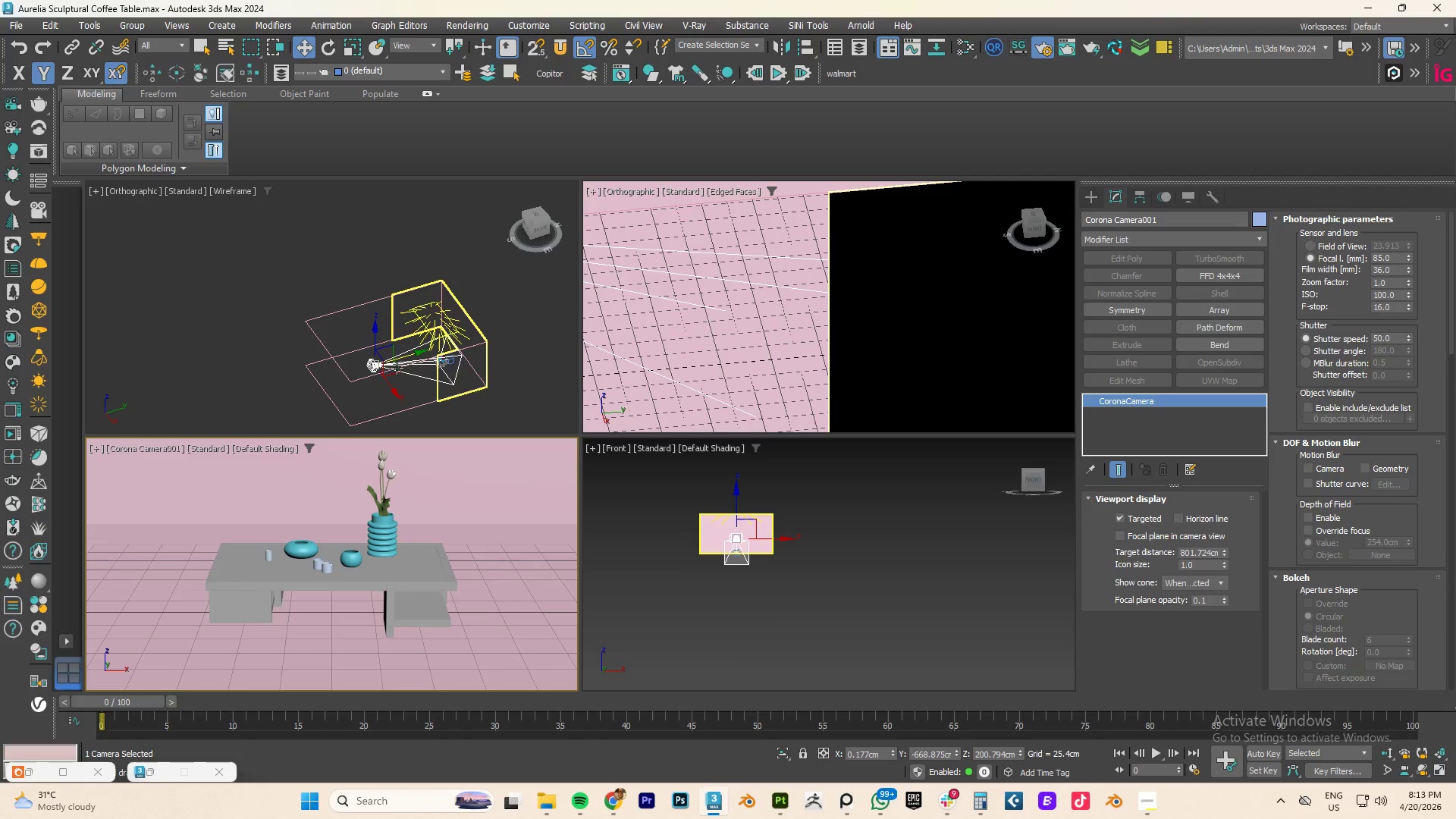 
left_click_drag(start_coordinate=[378, 331], to_coordinate=[384, 337])
 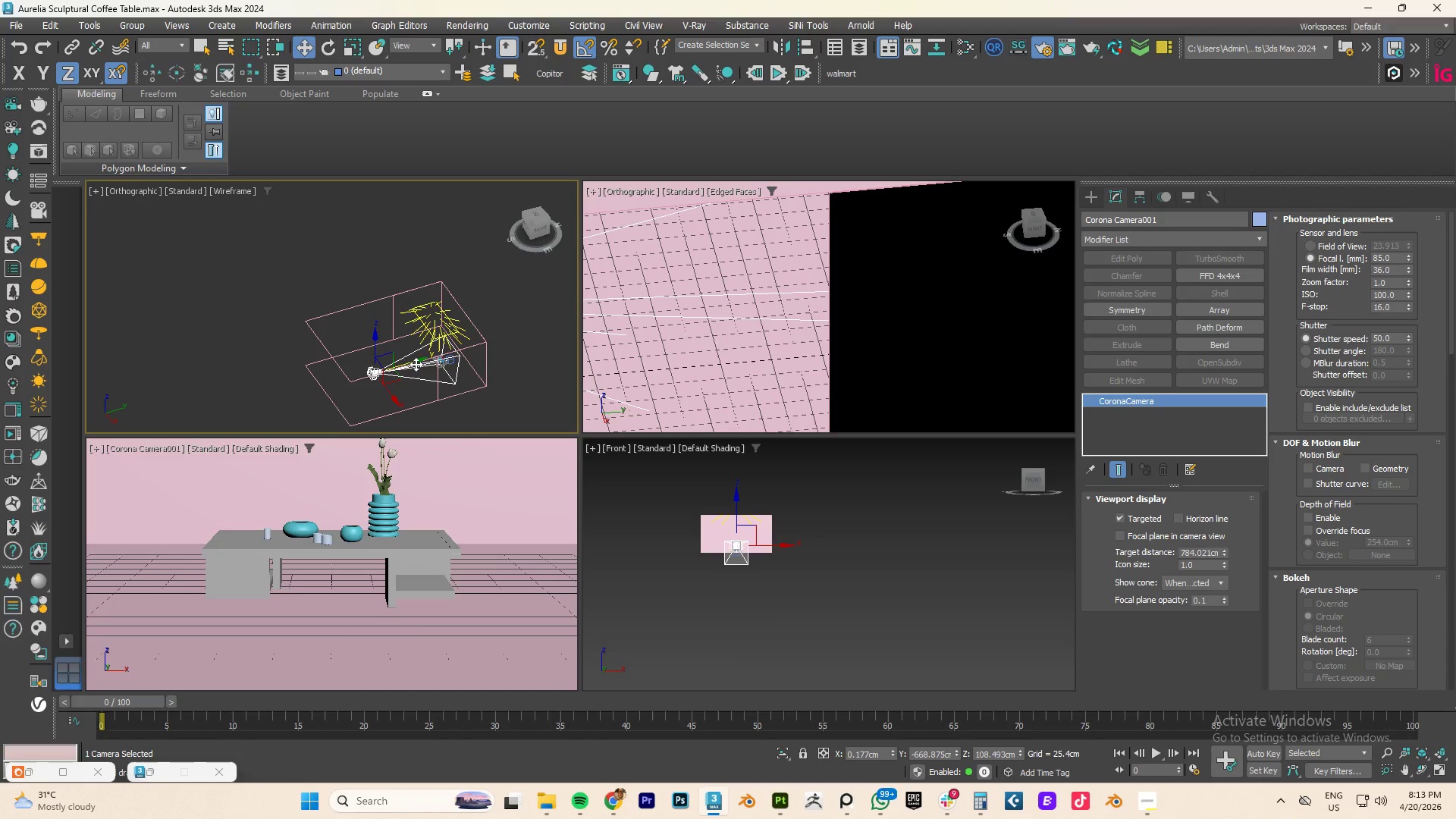 
left_click_drag(start_coordinate=[416, 363], to_coordinate=[428, 357])
 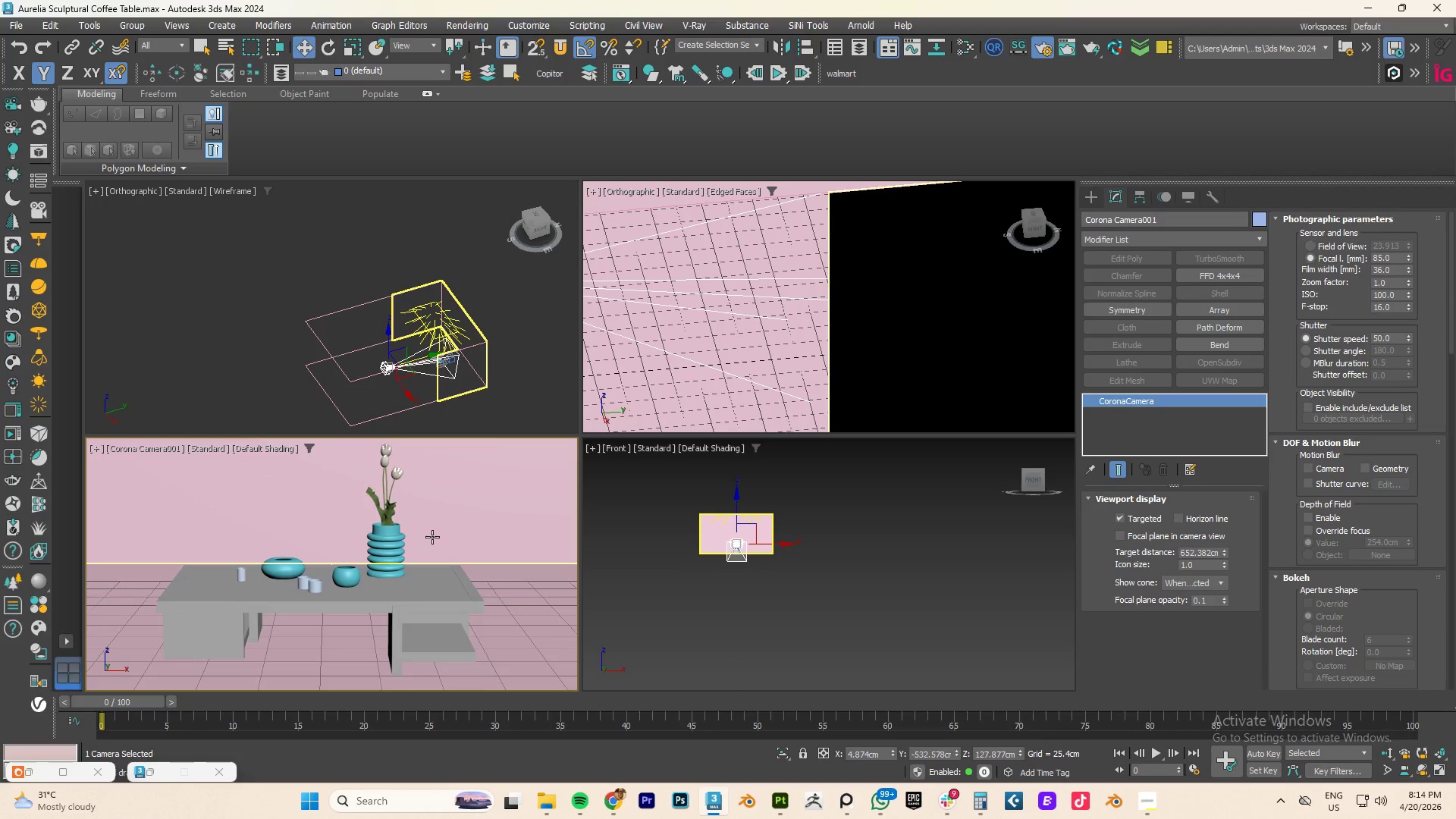 
left_click([422, 586])
 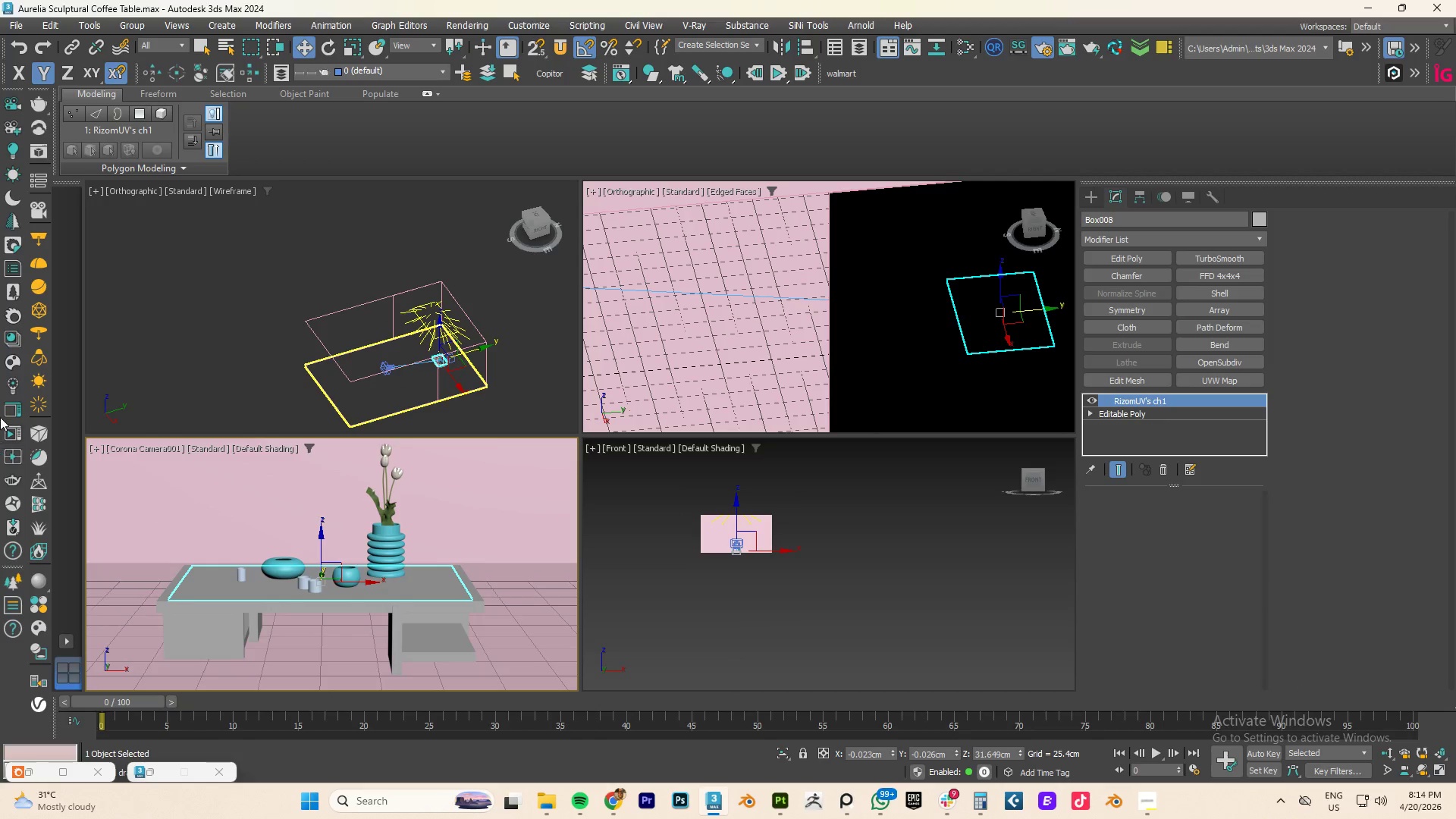 
left_click([16, 365])
 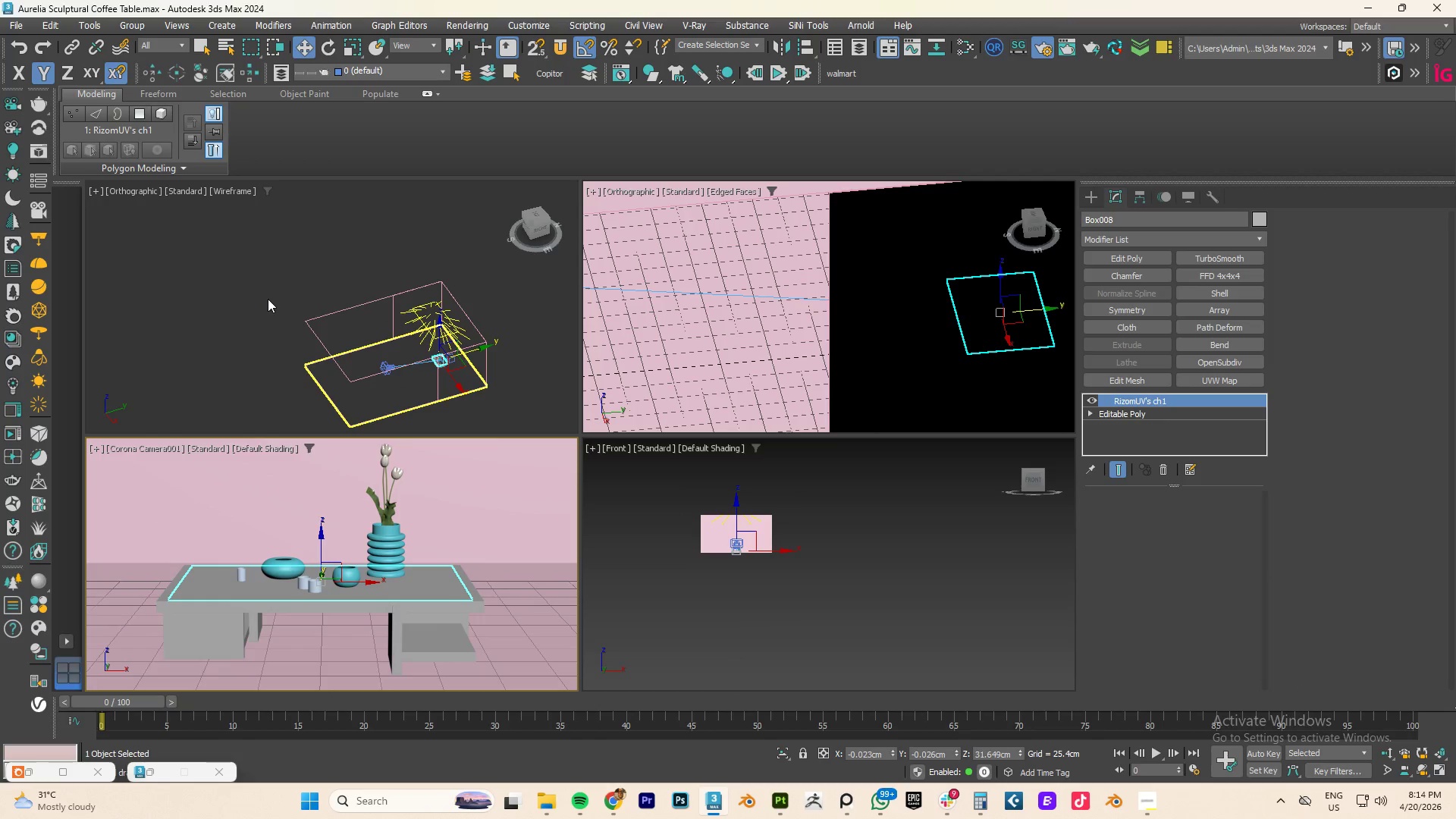 
key(M)
 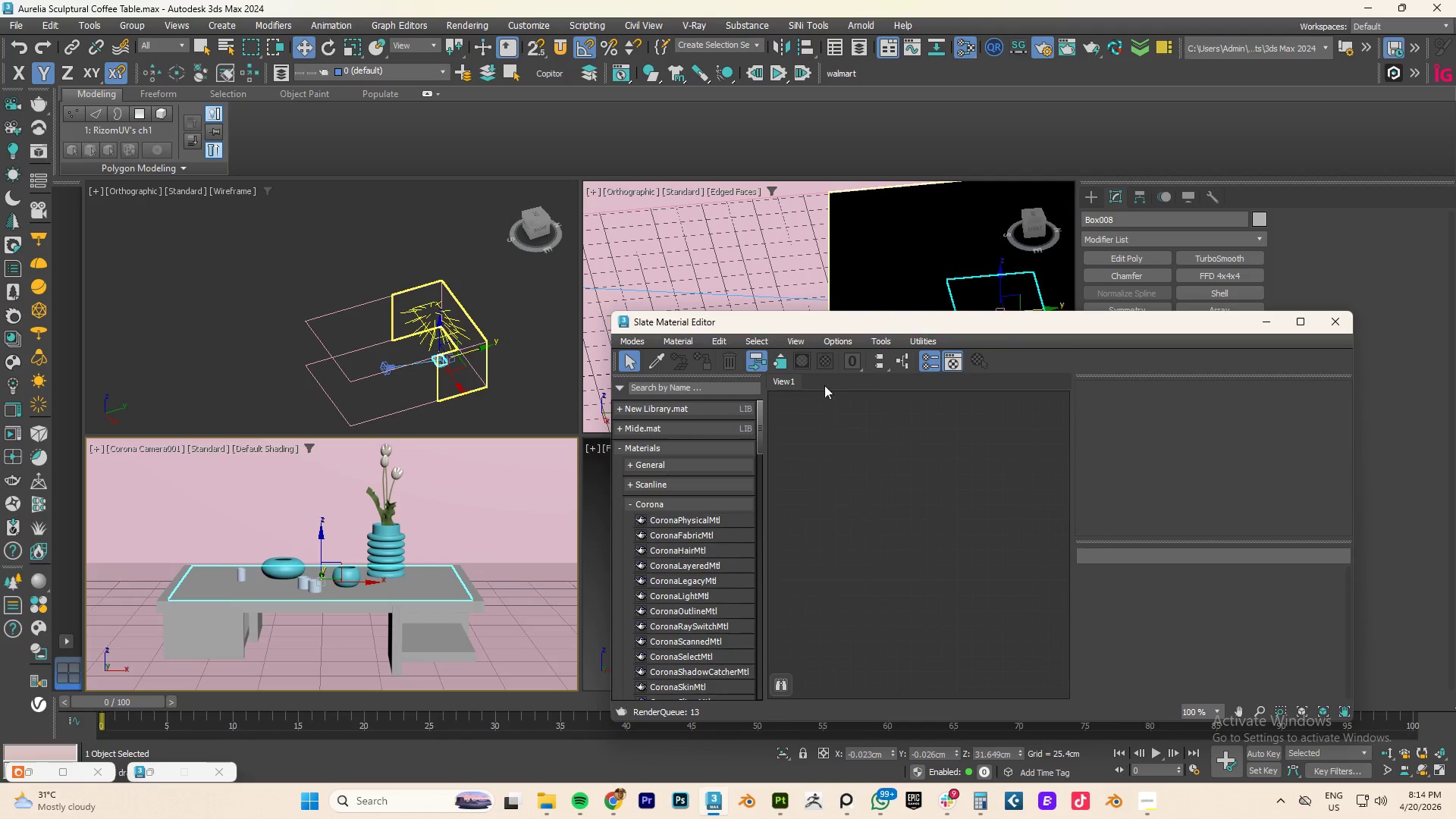 
right_click([877, 532])
 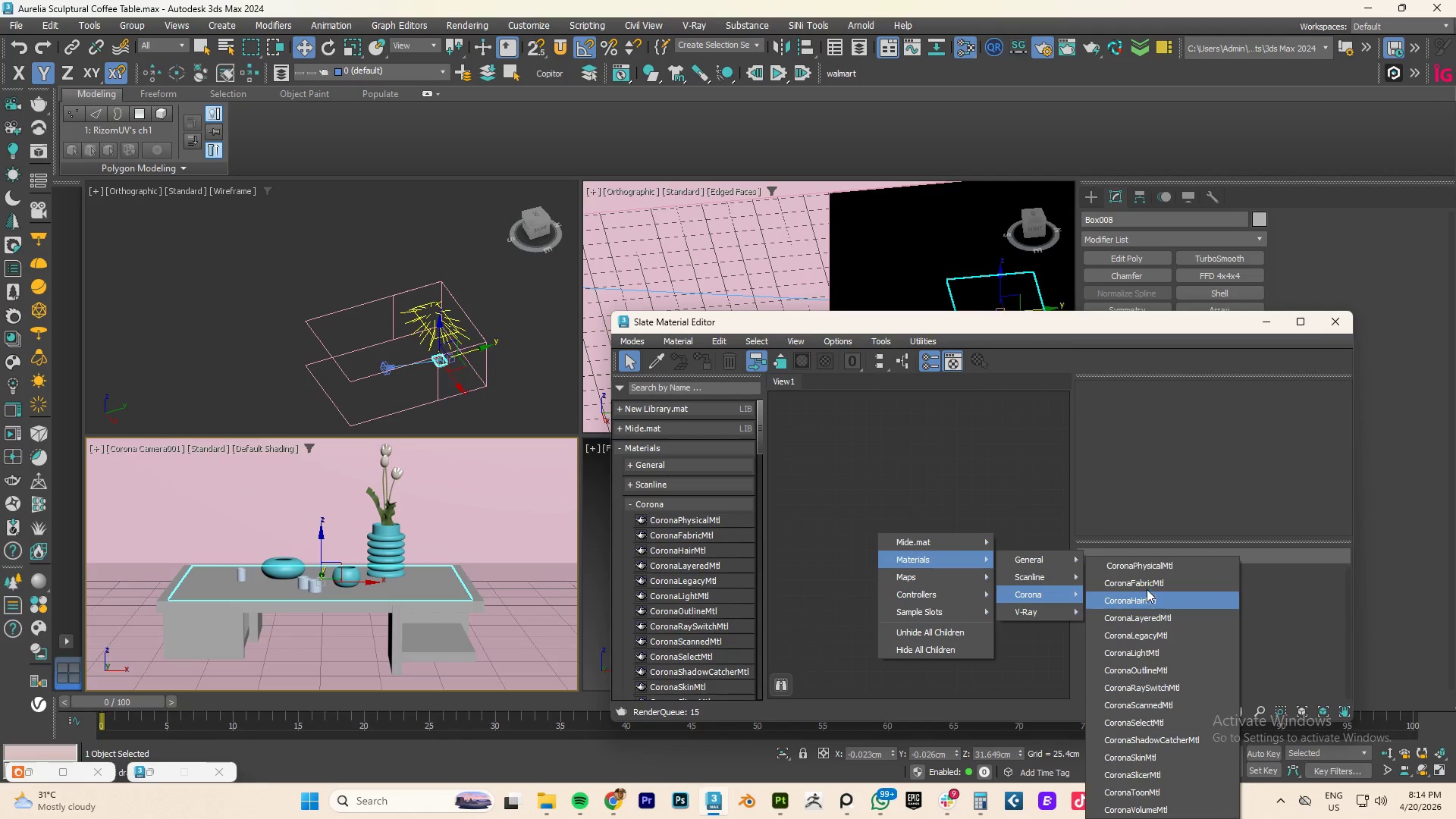 
left_click([1141, 570])
 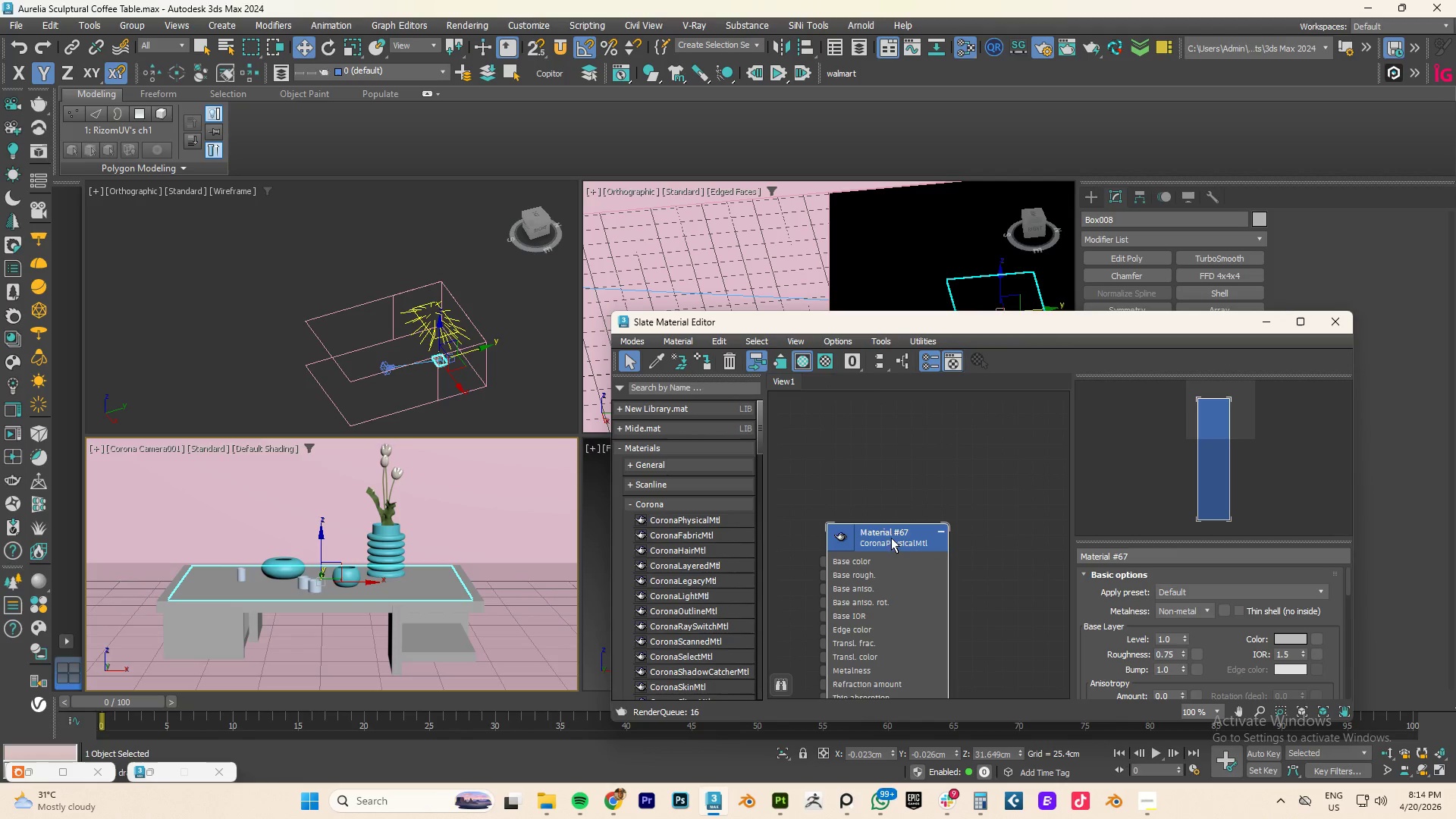 
left_click_drag(start_coordinate=[883, 538], to_coordinate=[952, 453])
 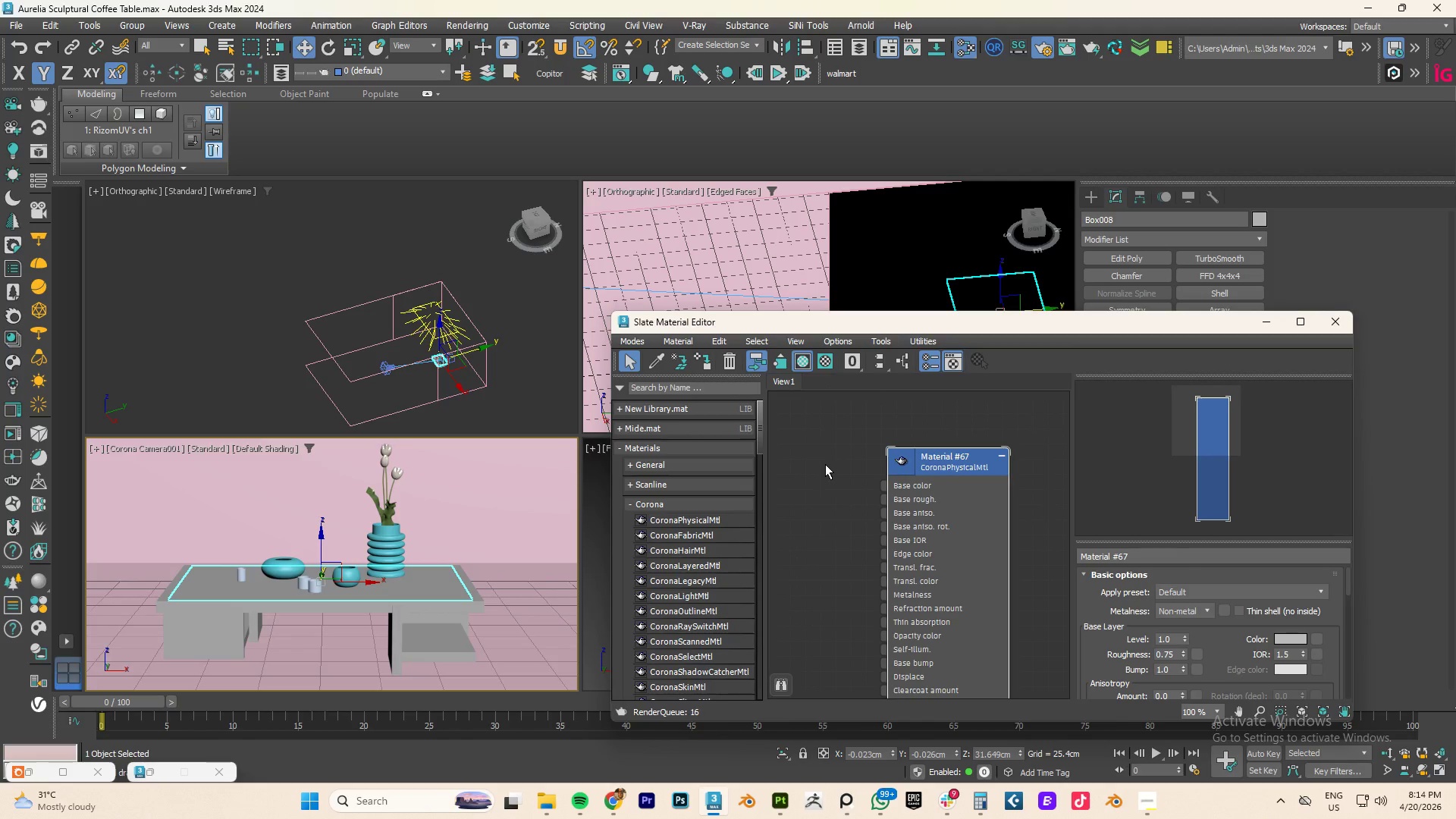 
left_click([825, 464])
 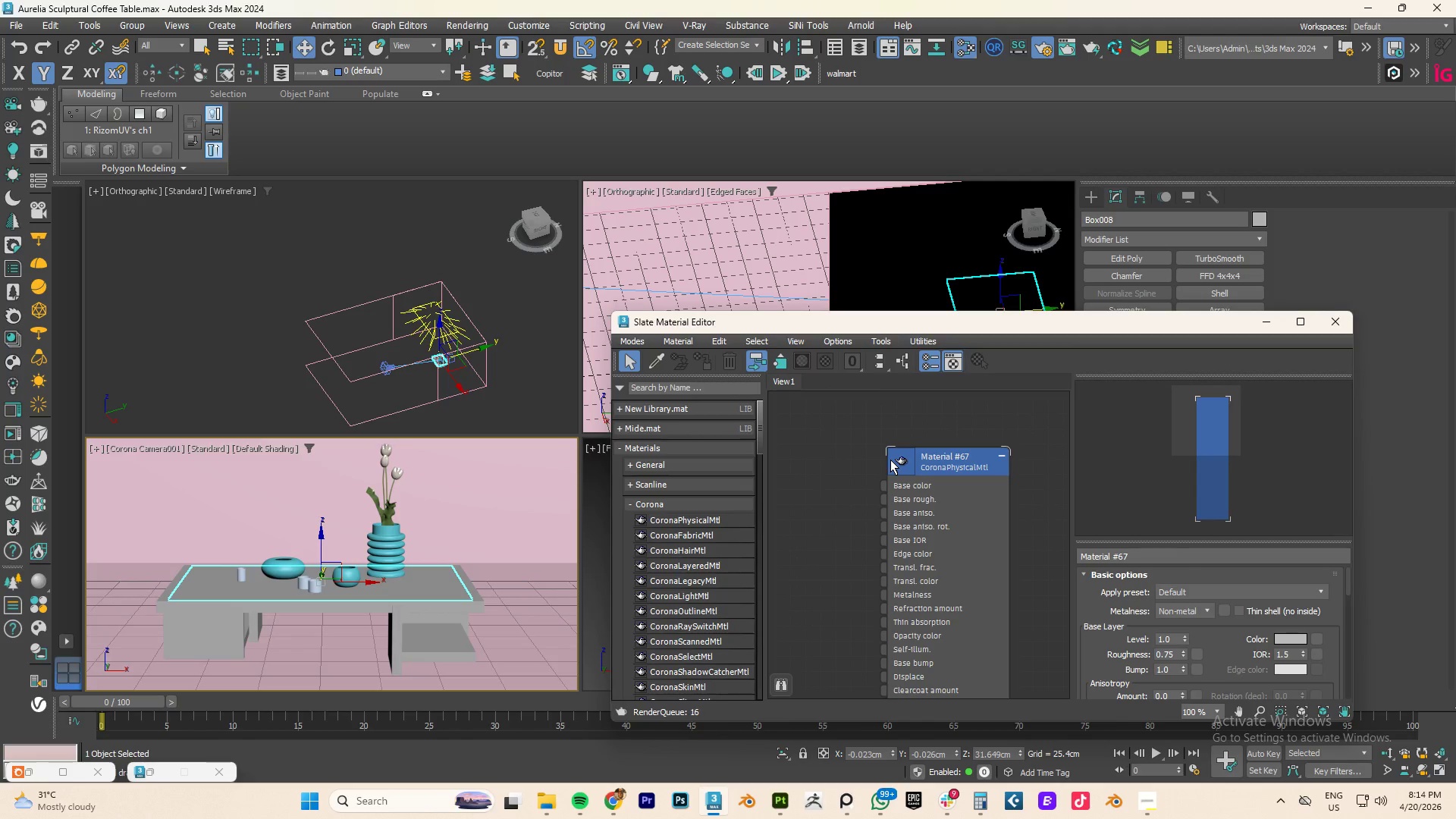 
double_click([890, 460])
 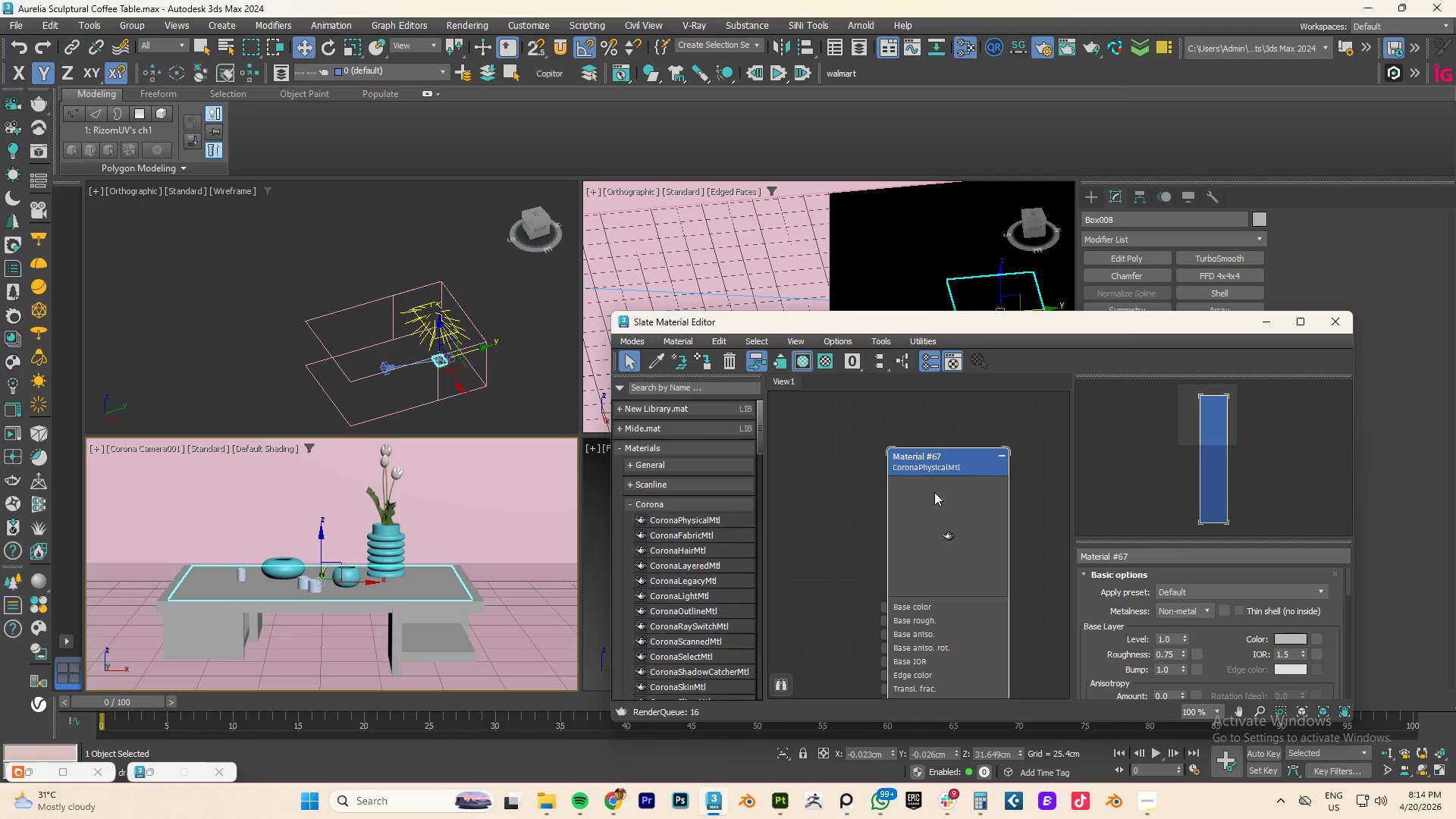 
right_click([934, 492])
 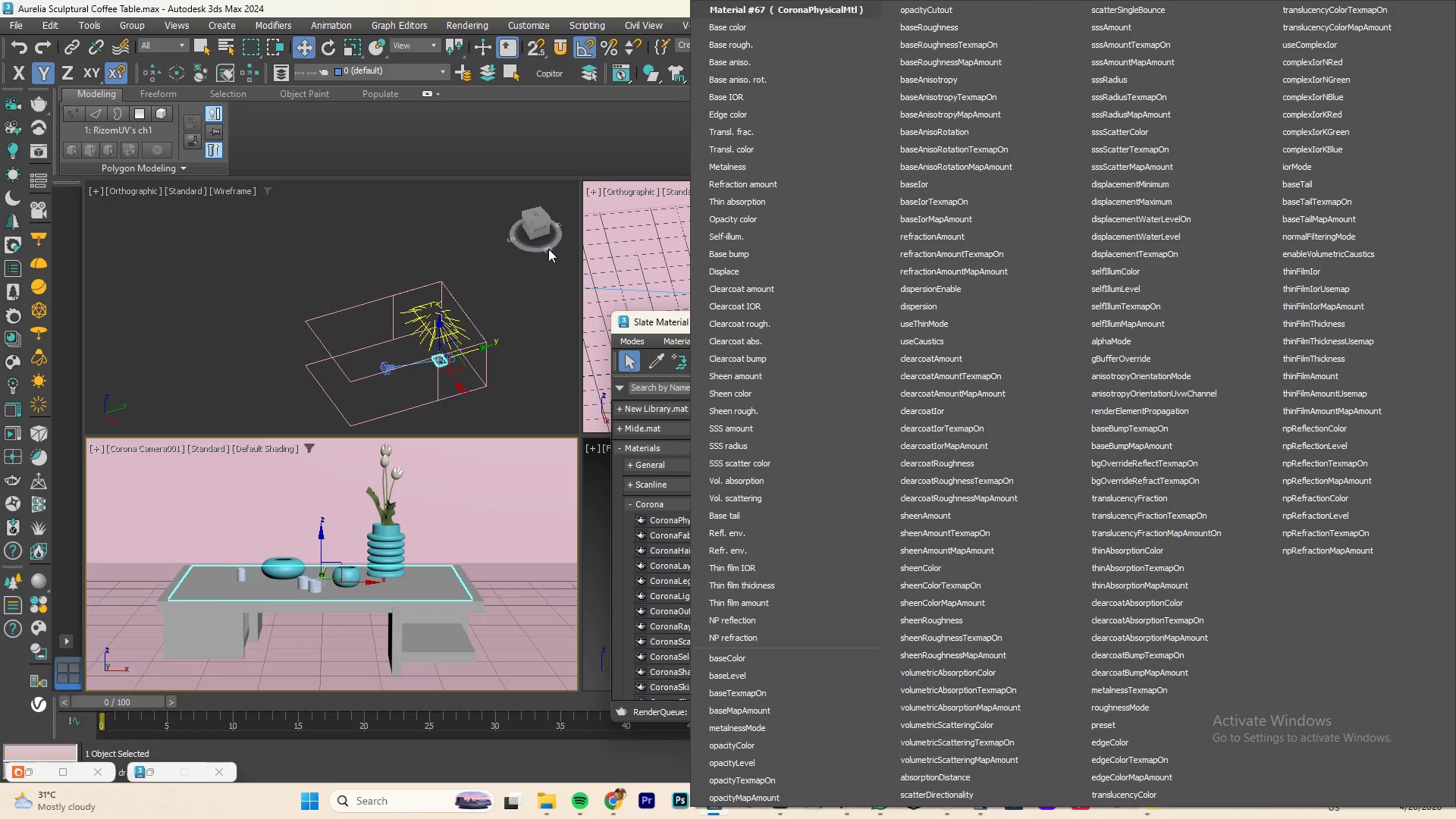 
left_click([934, 492])
 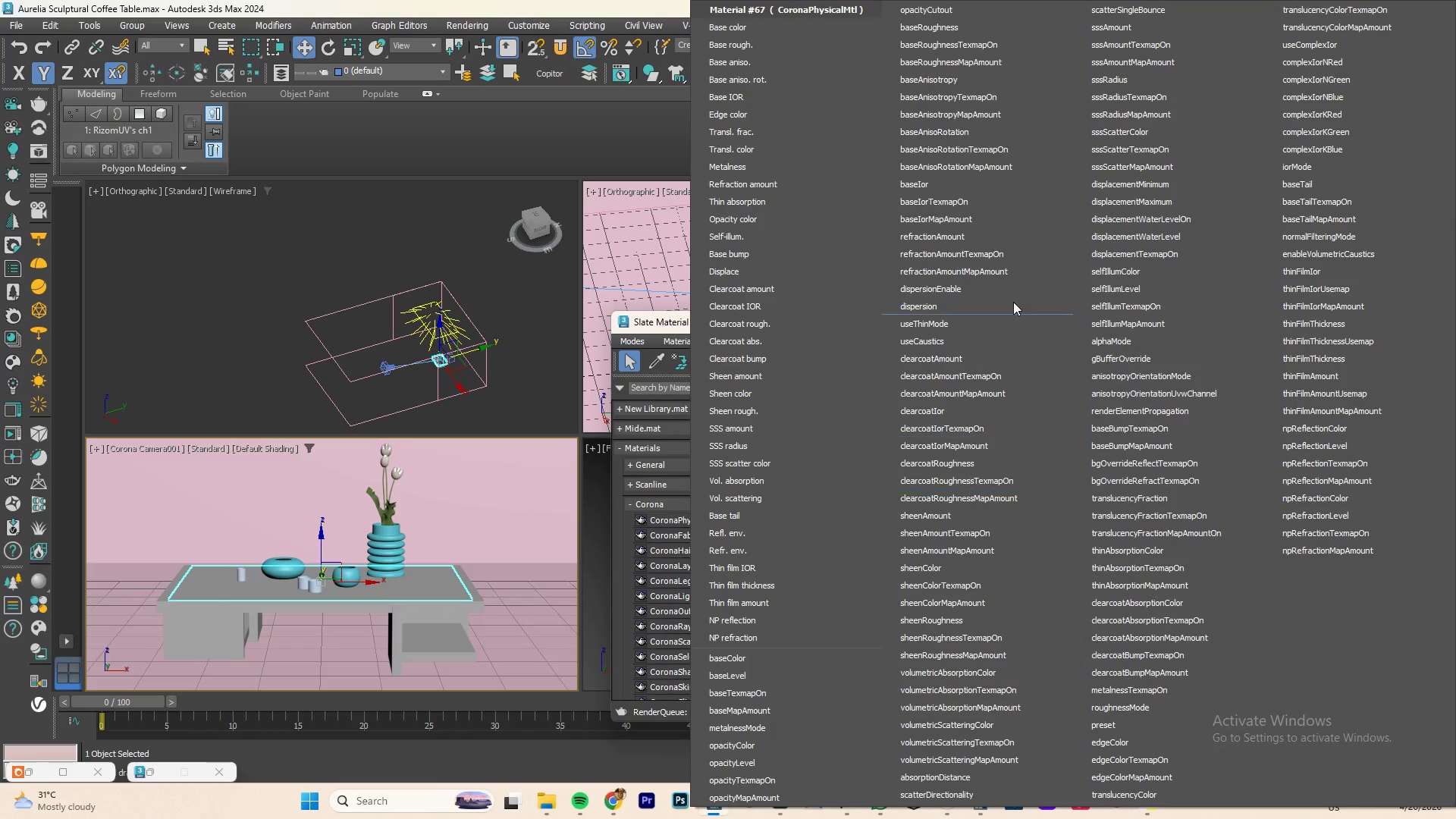 
left_click([598, 260])
 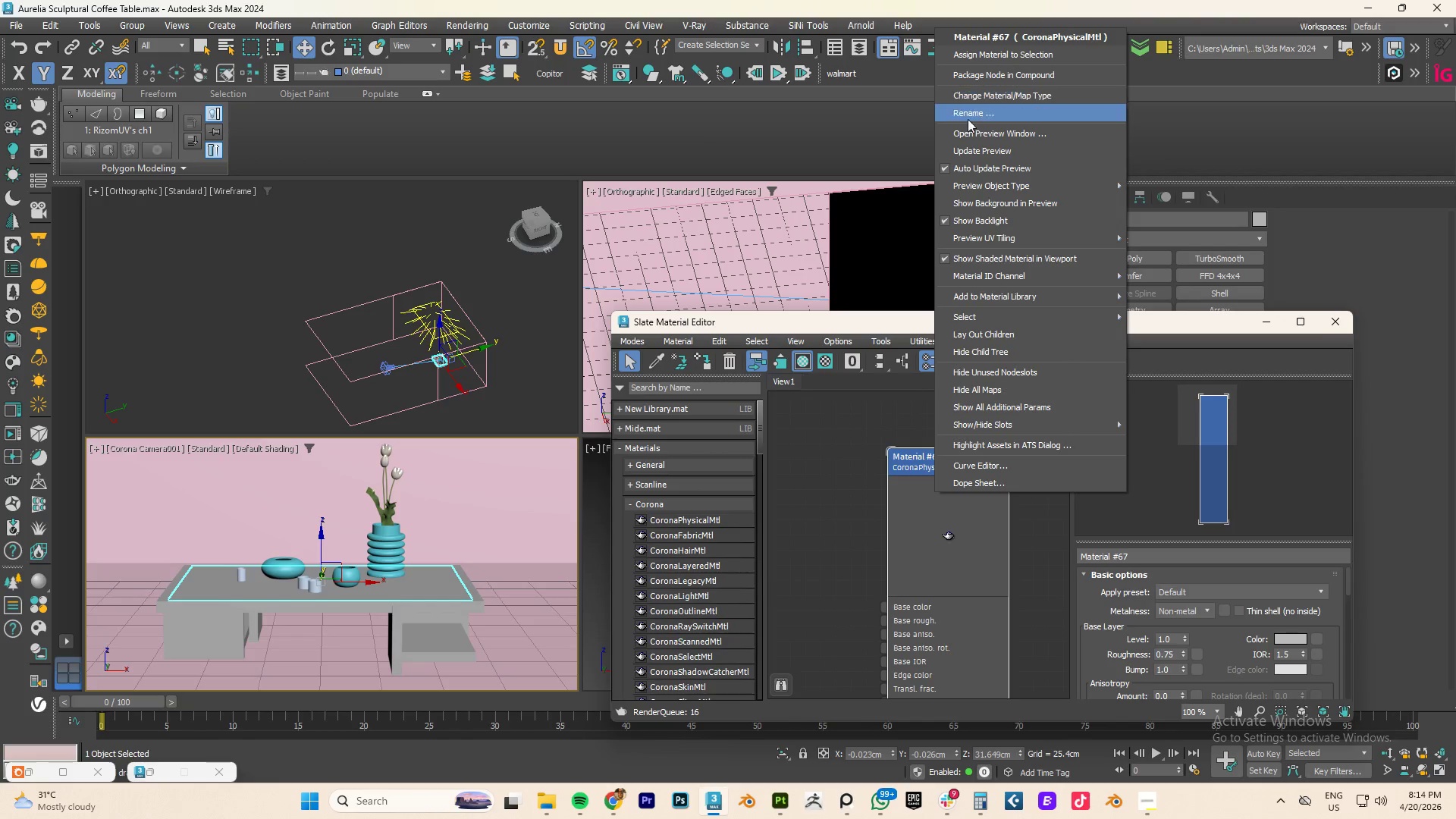 
left_click([968, 145])
 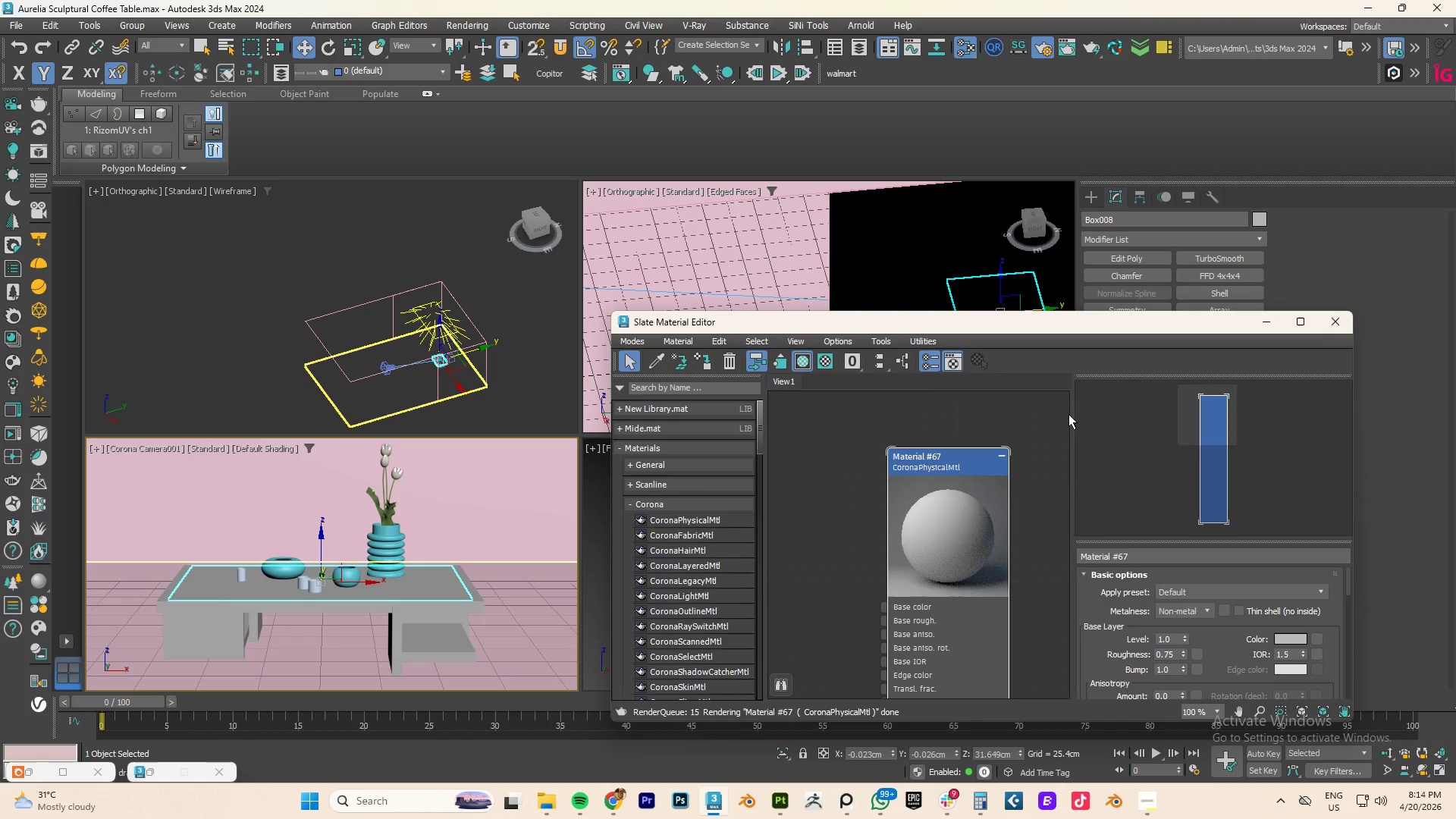 
wait(7.92)
 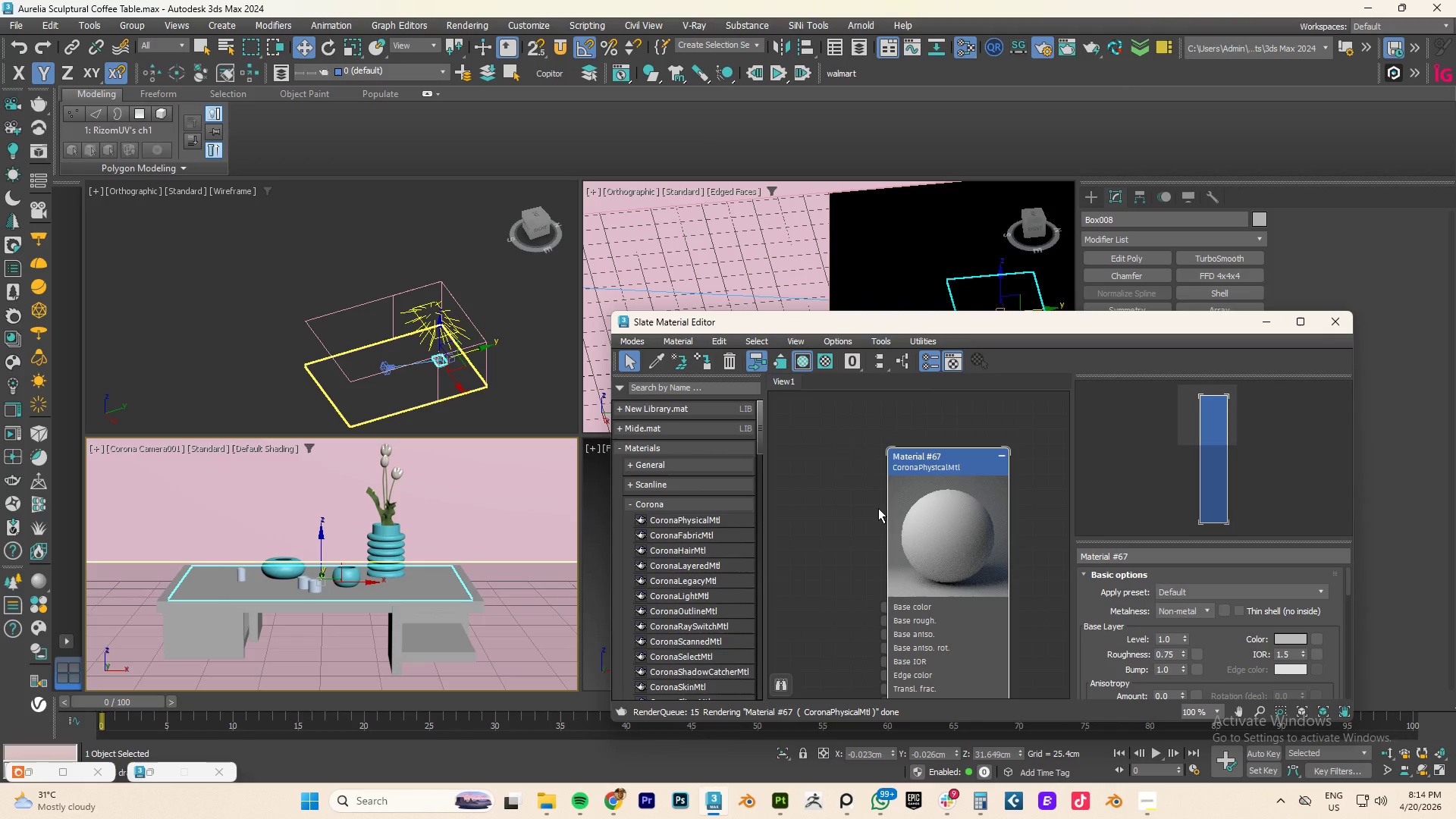 
left_click([1189, 627])
 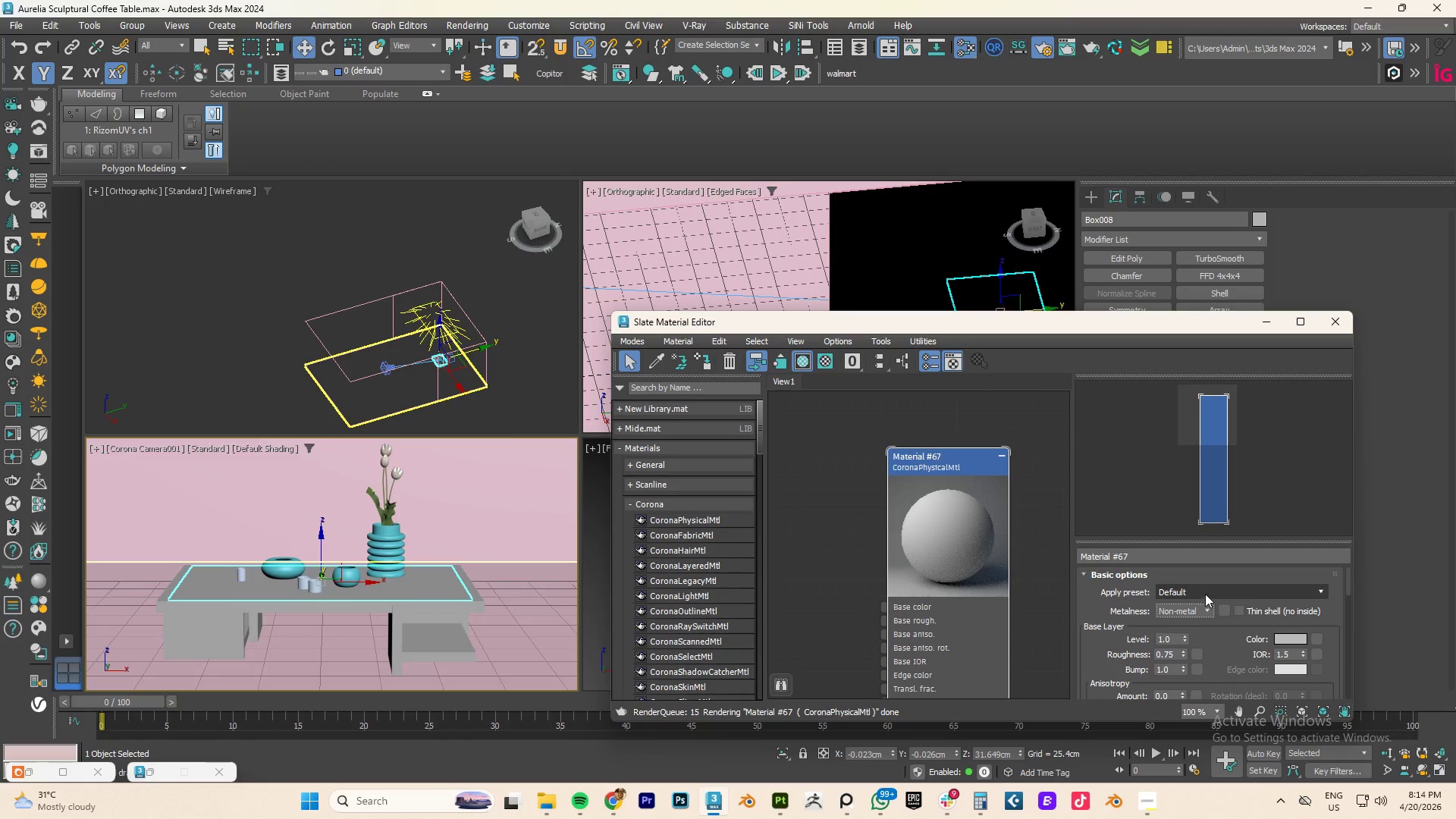 
left_click([1205, 594])
 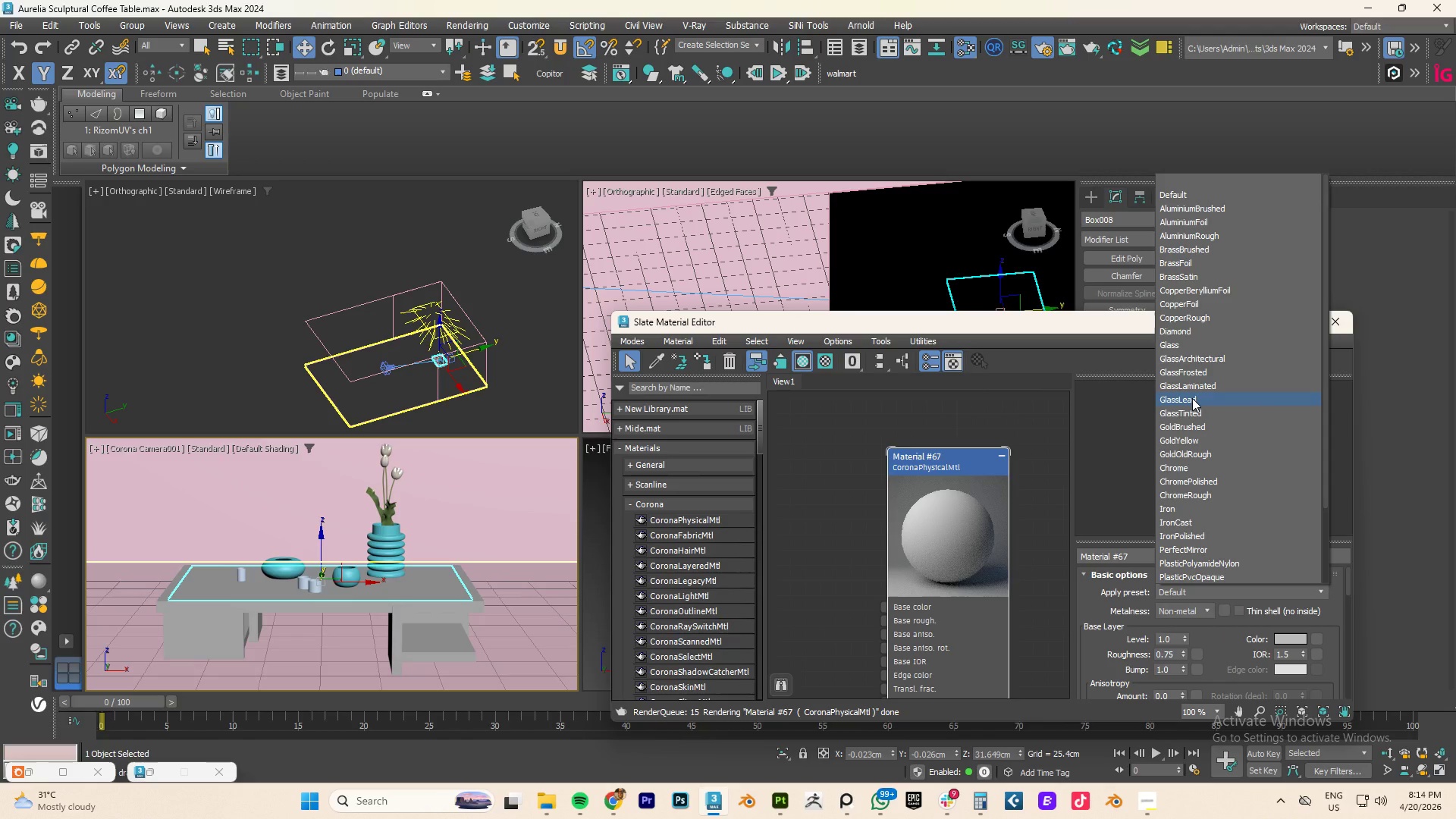 
wait(5.45)
 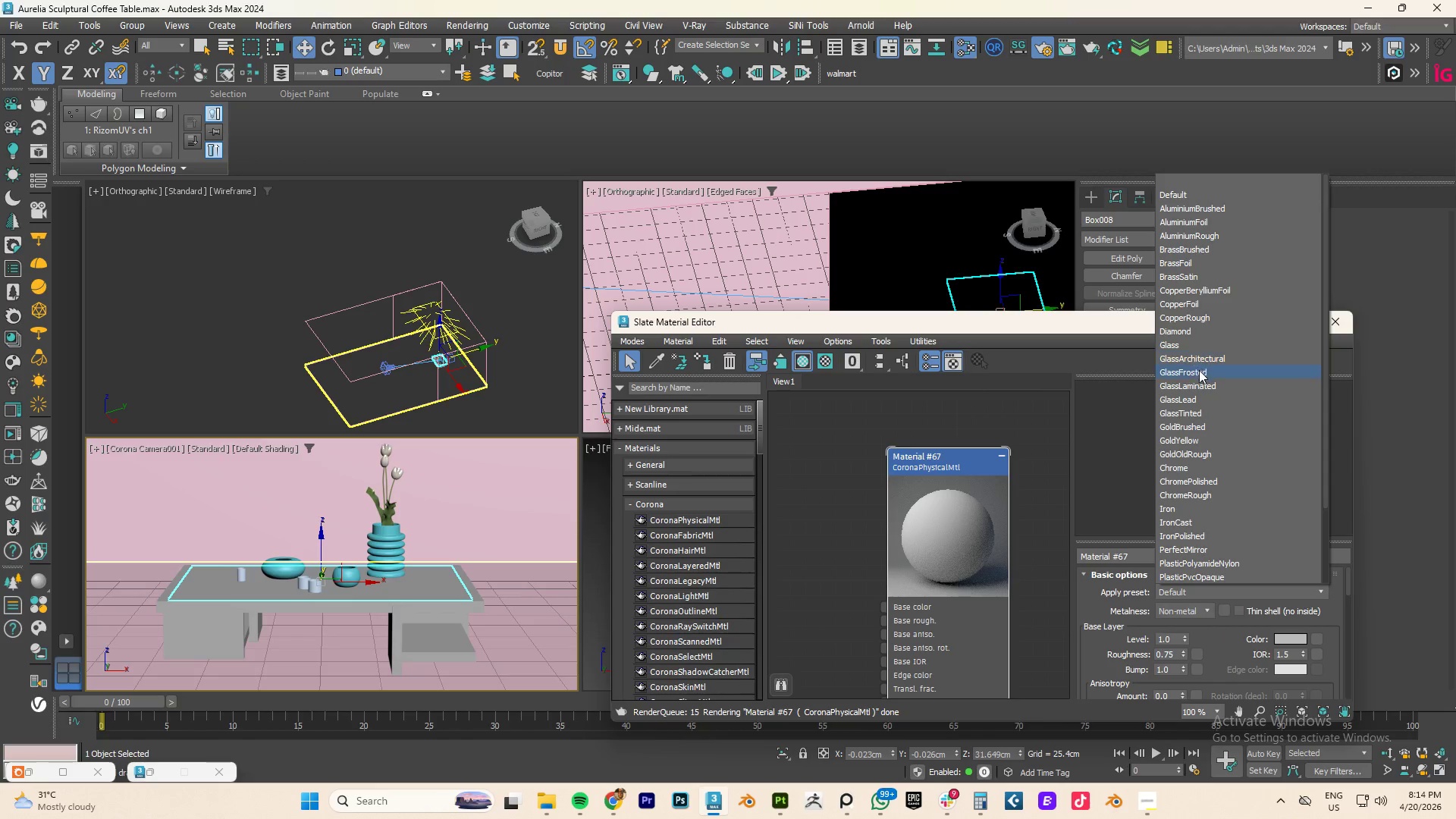 
left_click([1182, 347])
 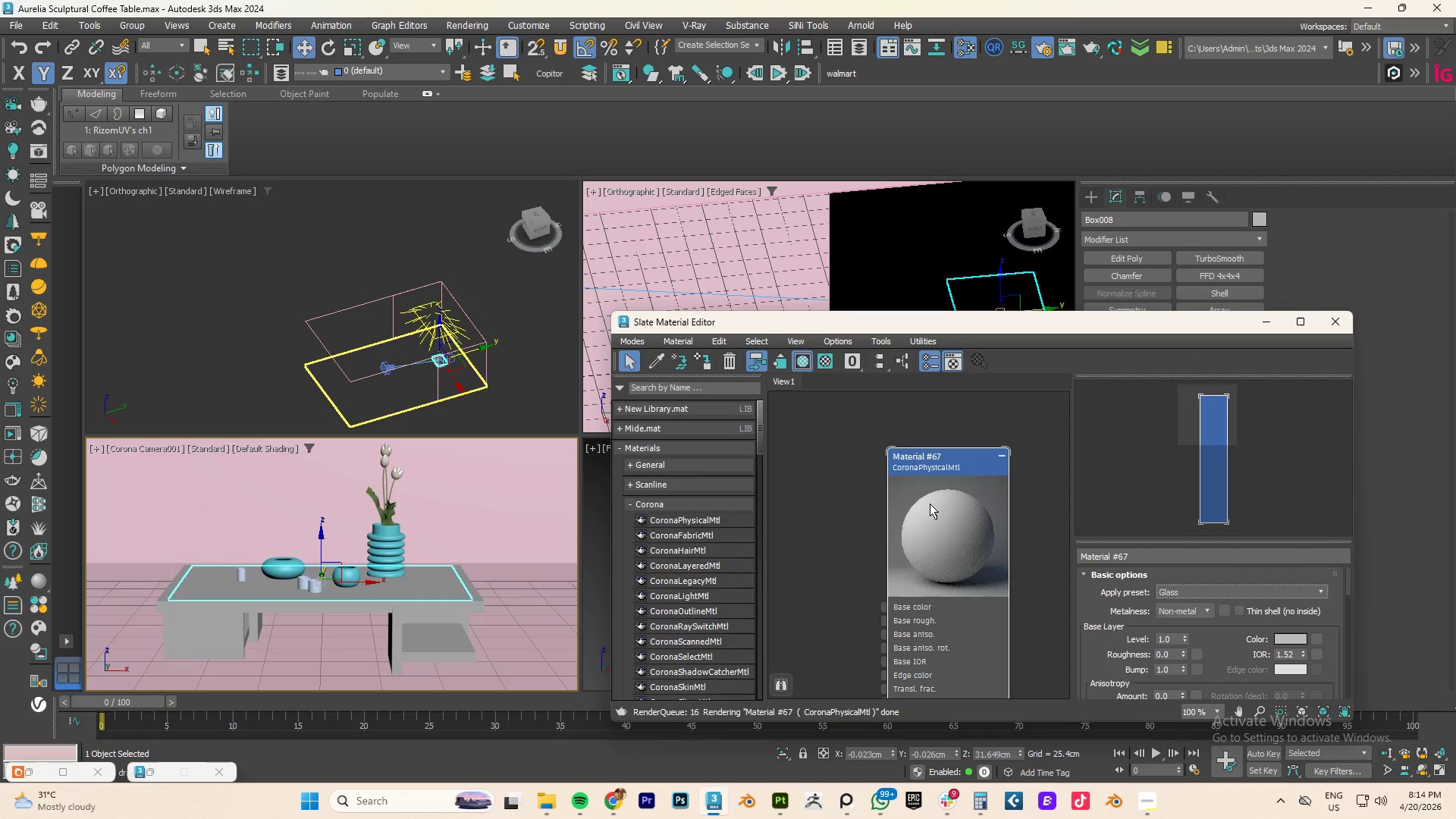 
right_click([951, 509])
 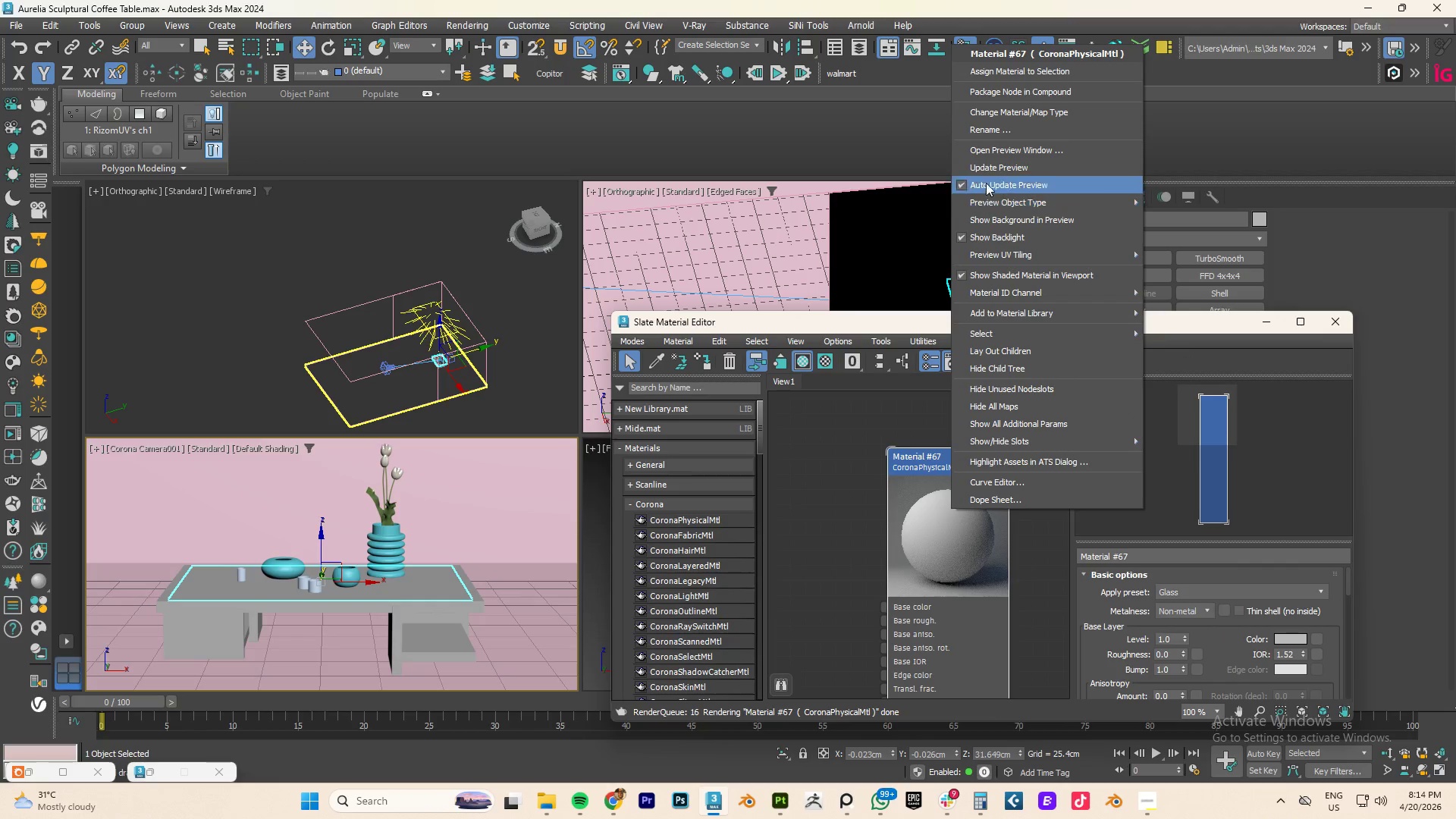 
left_click([988, 166])
 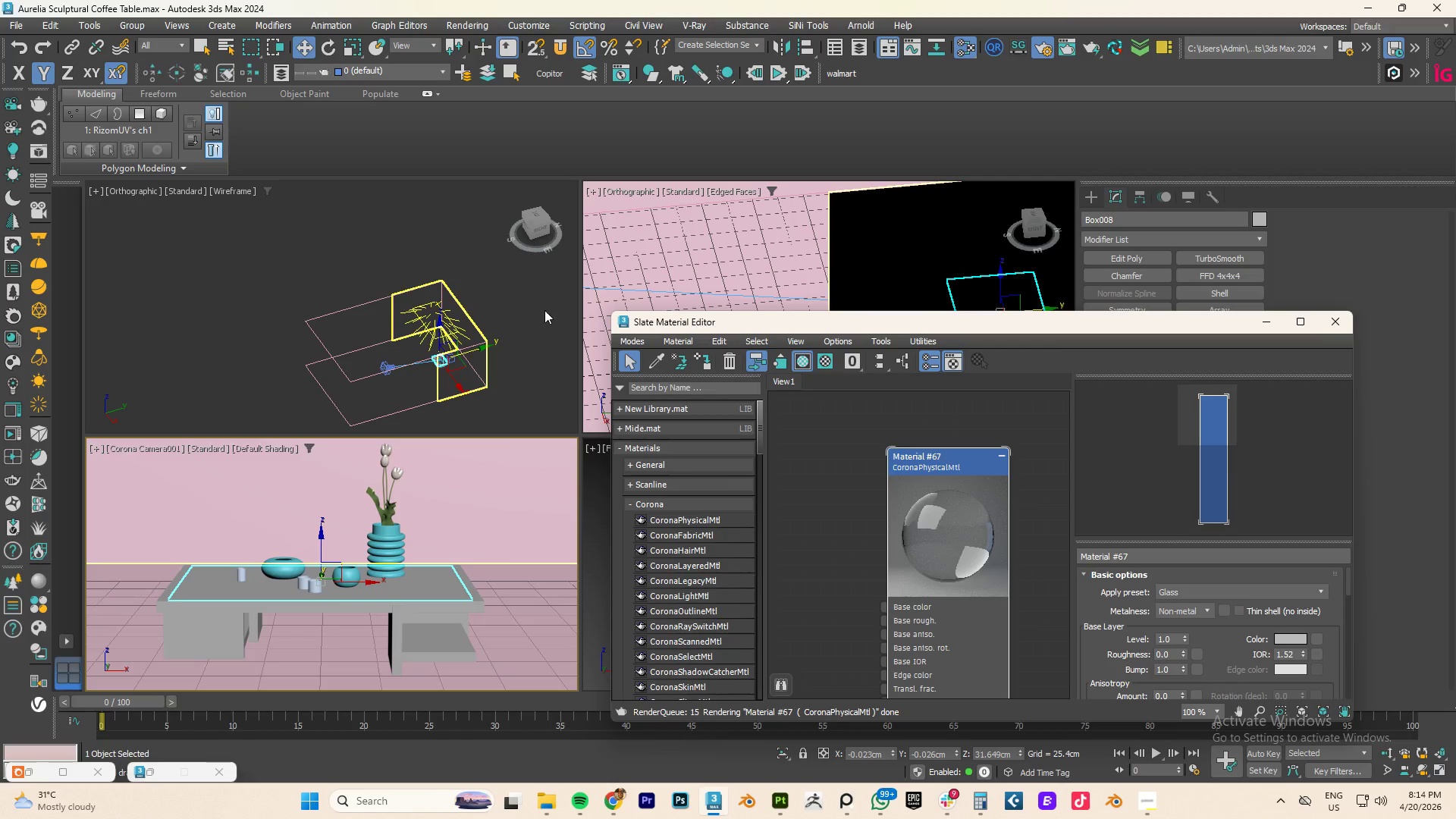 
left_click_drag(start_coordinate=[974, 323], to_coordinate=[850, 255])
 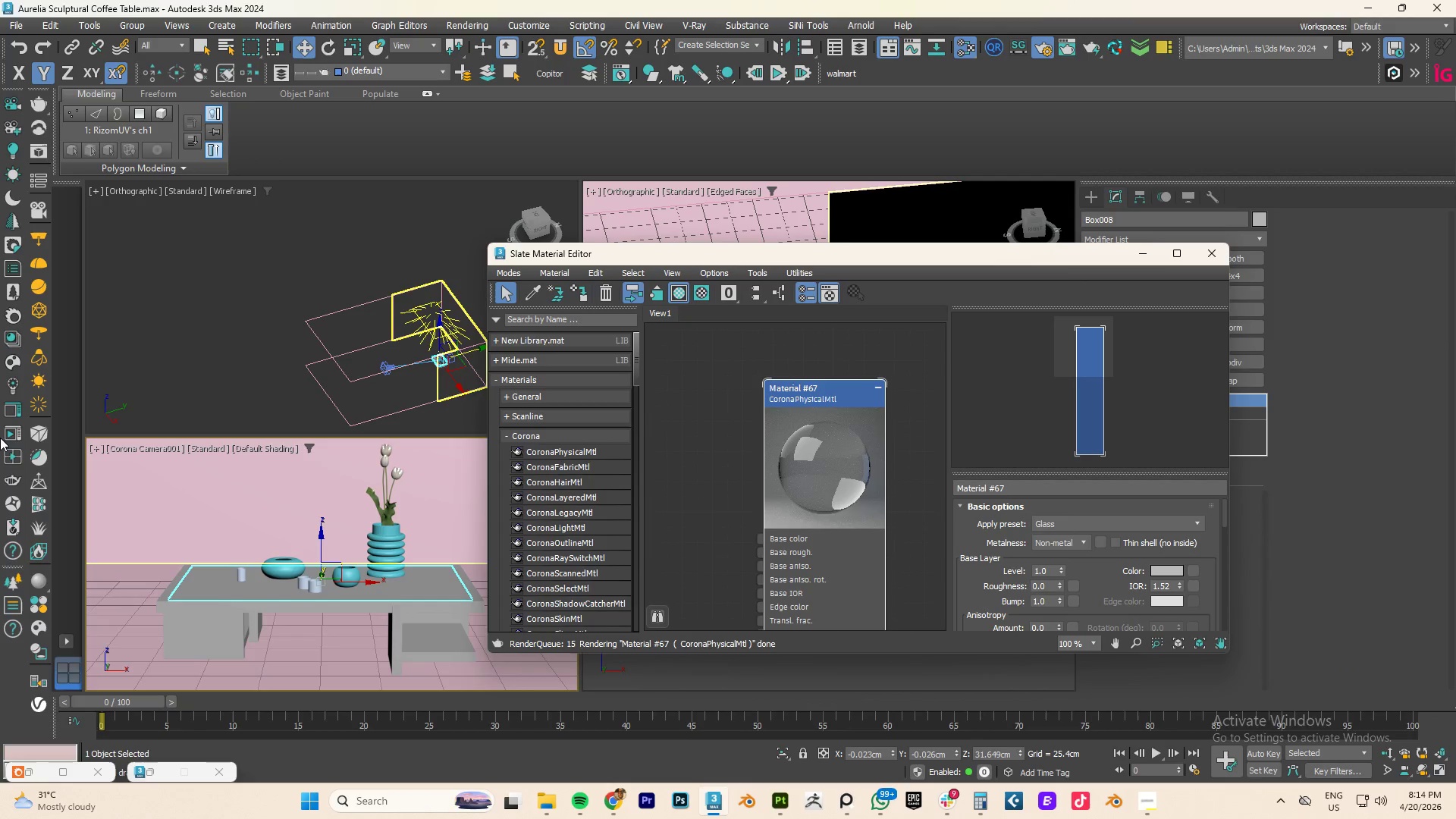 
left_click([16, 433])
 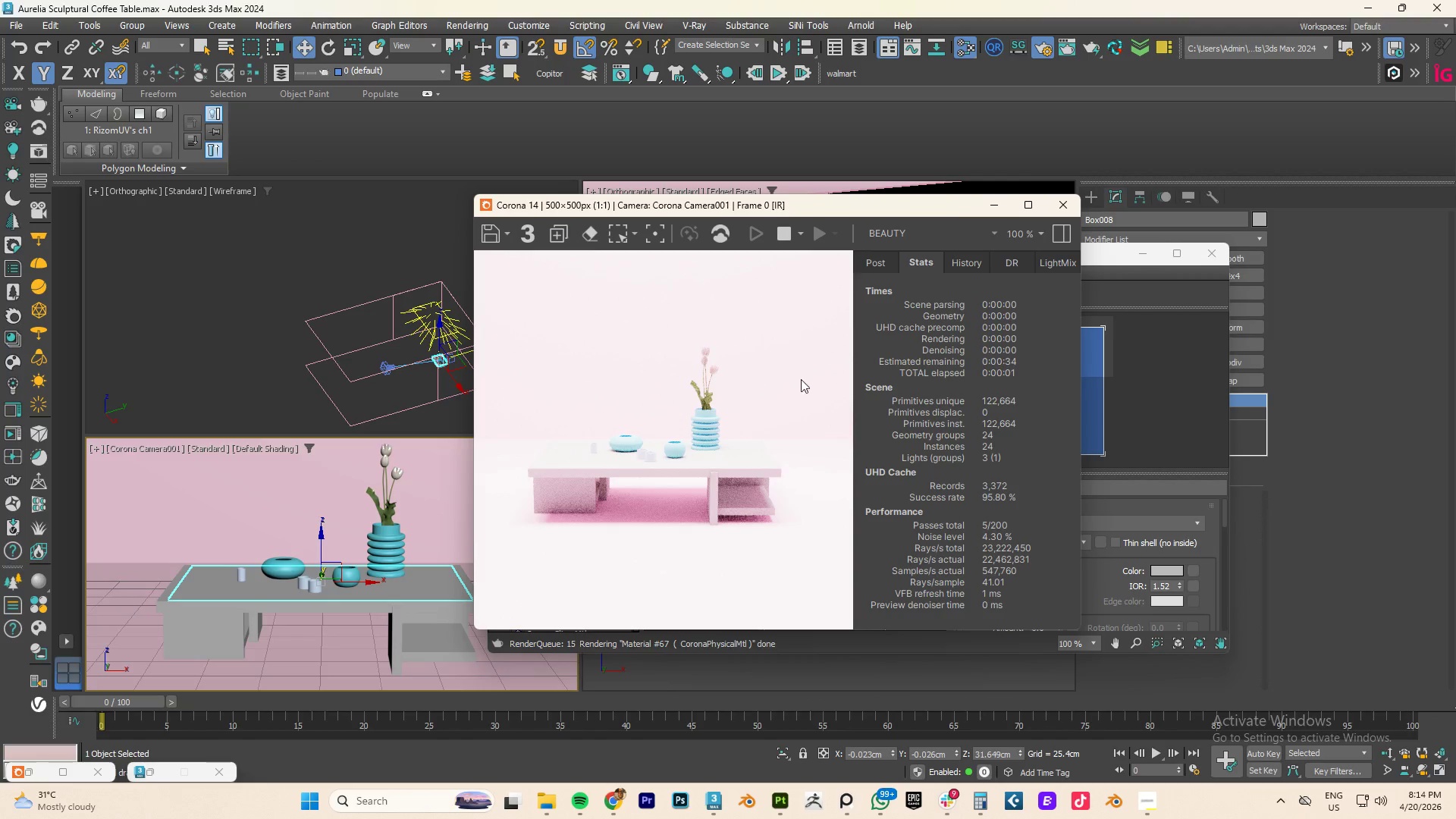 
left_click_drag(start_coordinate=[832, 210], to_coordinate=[393, 192])
 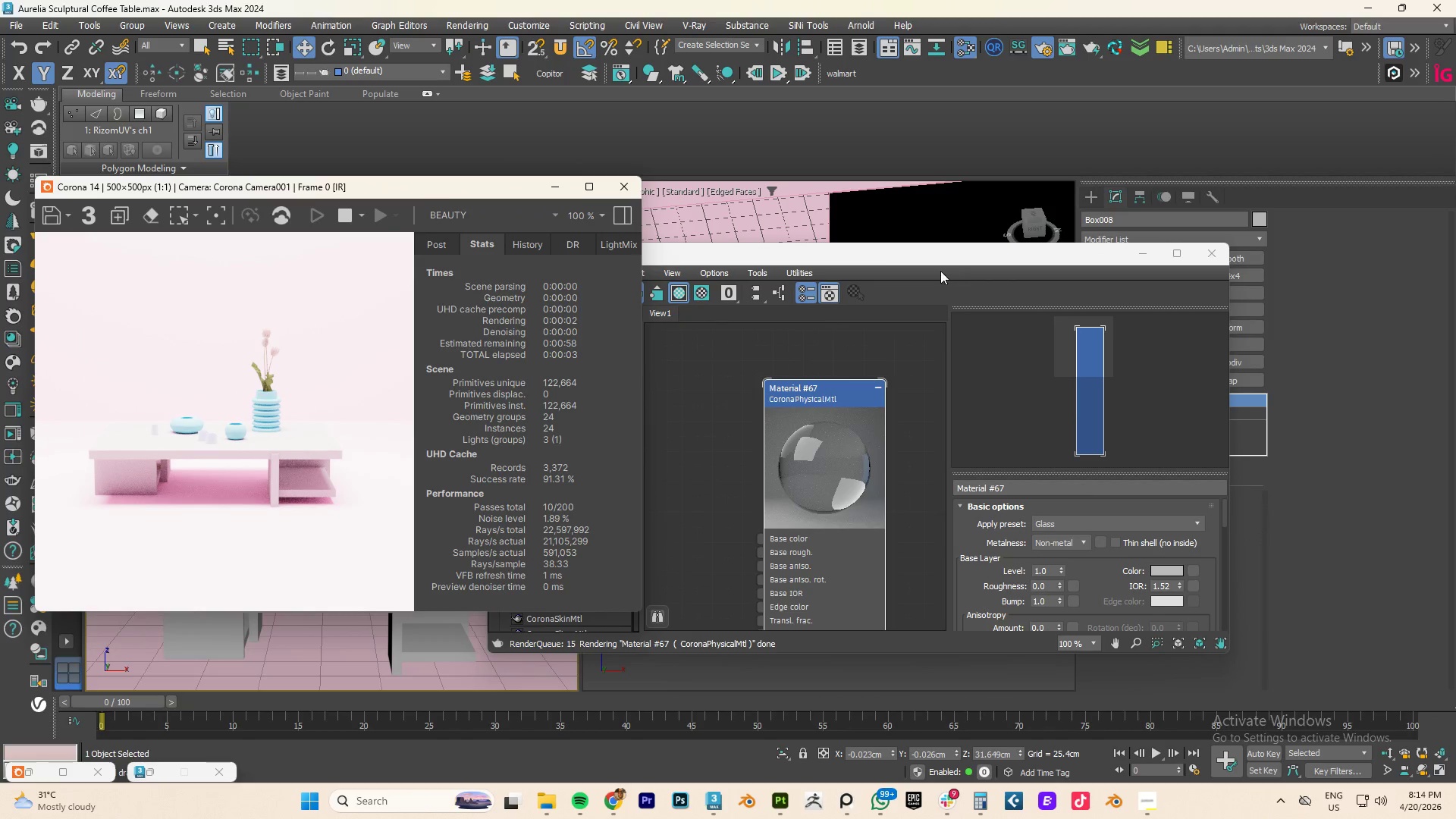 
left_click_drag(start_coordinate=[882, 250], to_coordinate=[794, 551])
 